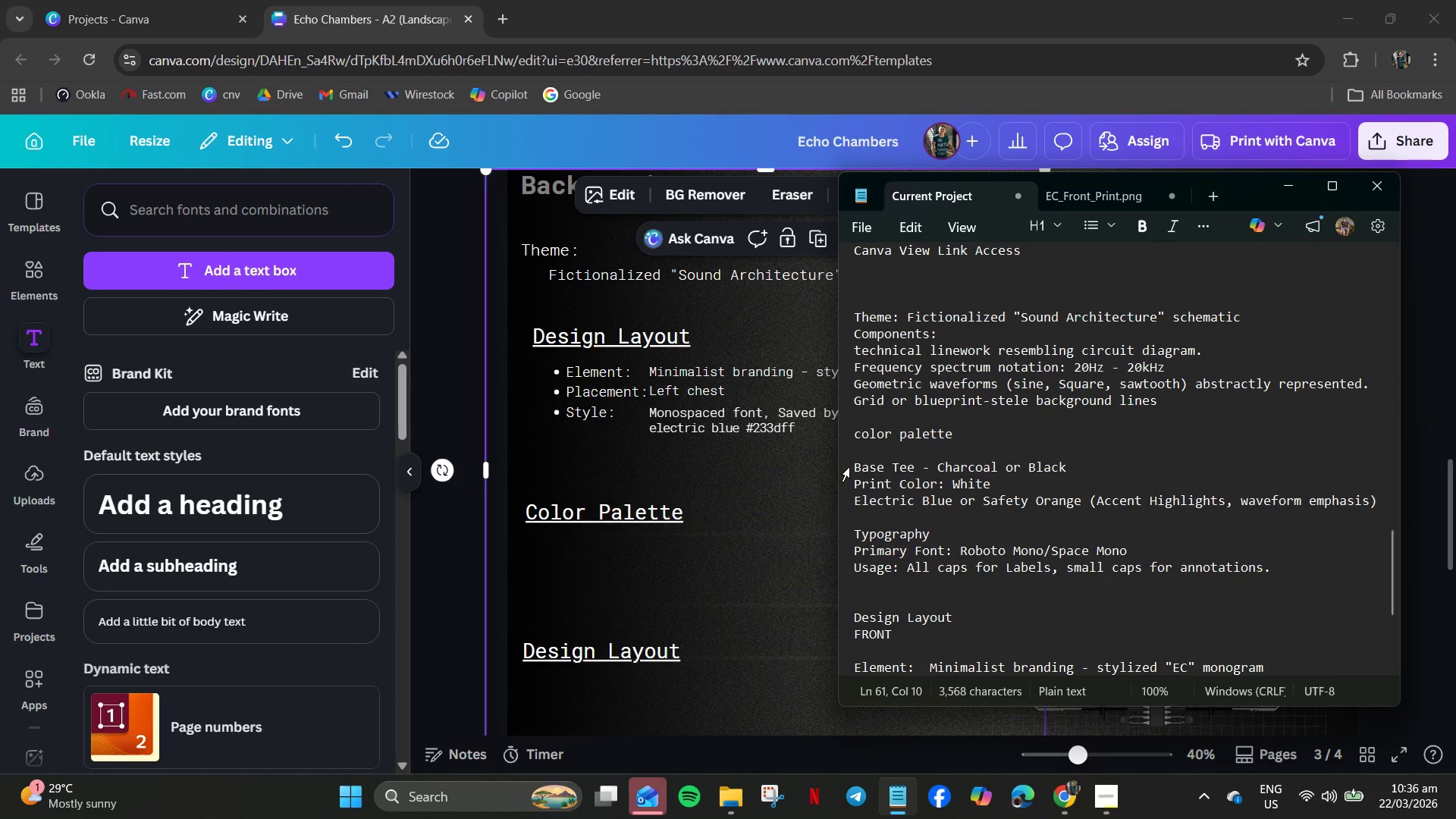 
left_click_drag(start_coordinate=[847, 469], to_coordinate=[855, 508])
 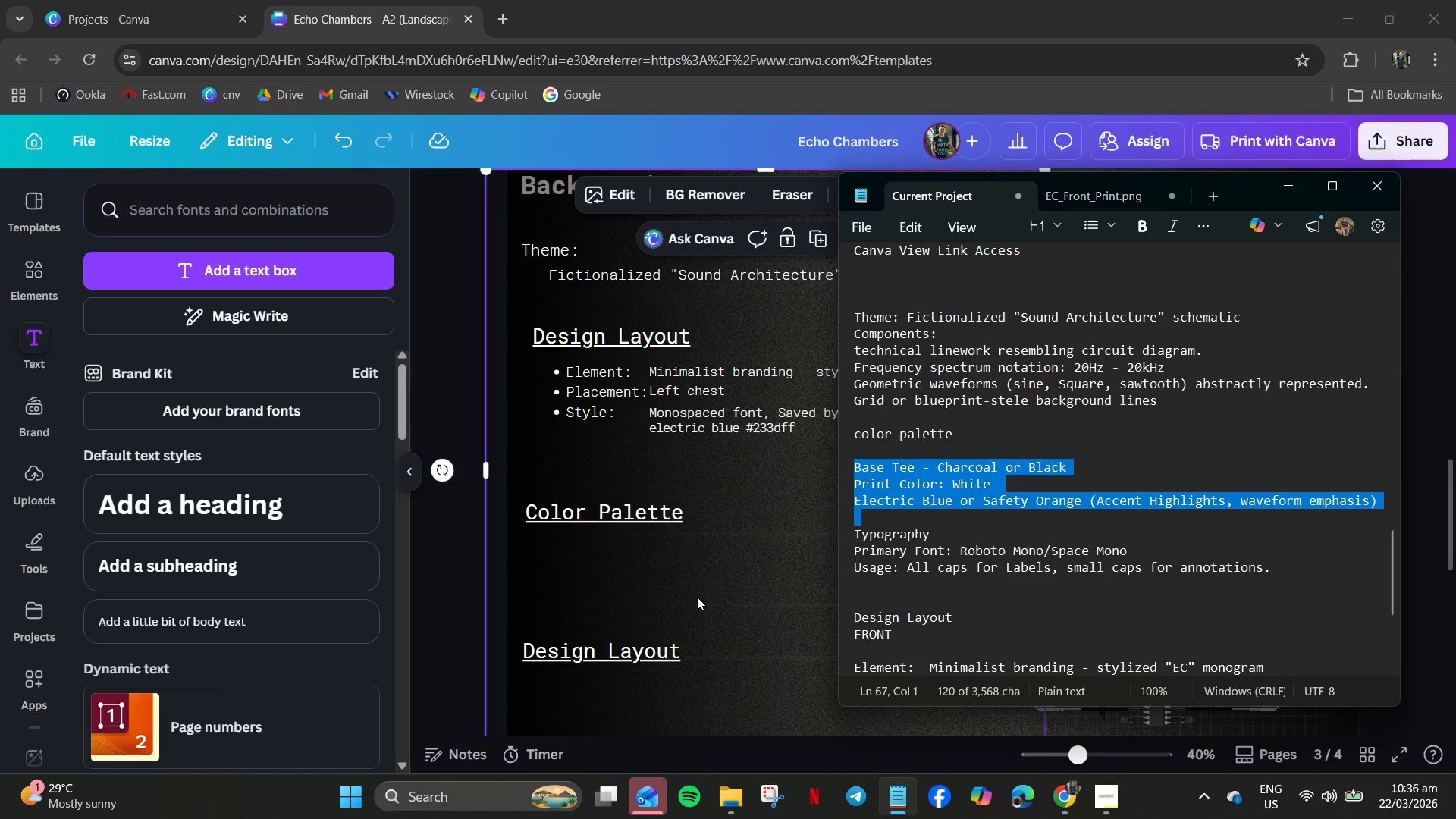 
key(Control+C)
 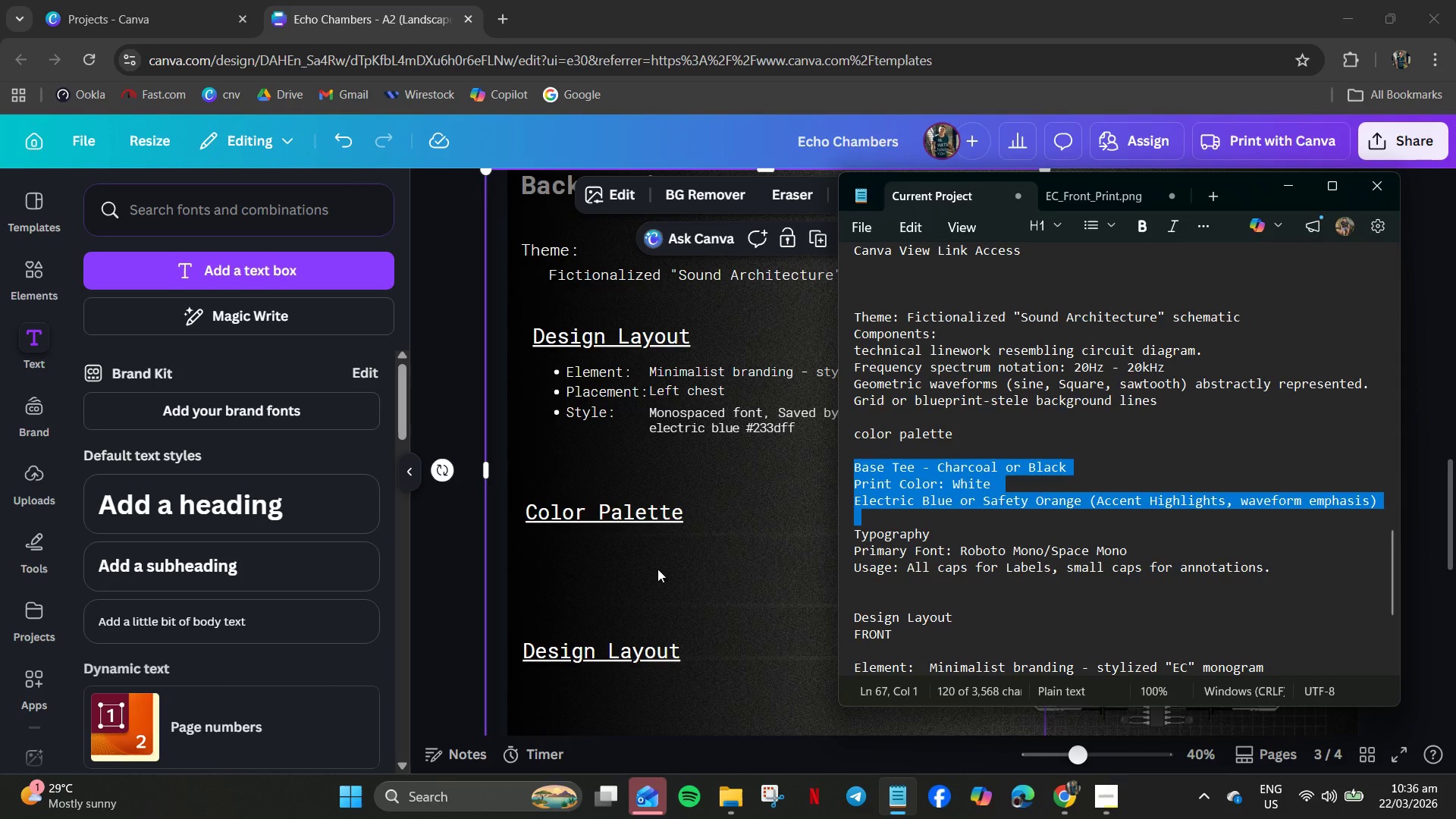 
left_click([657, 569])
 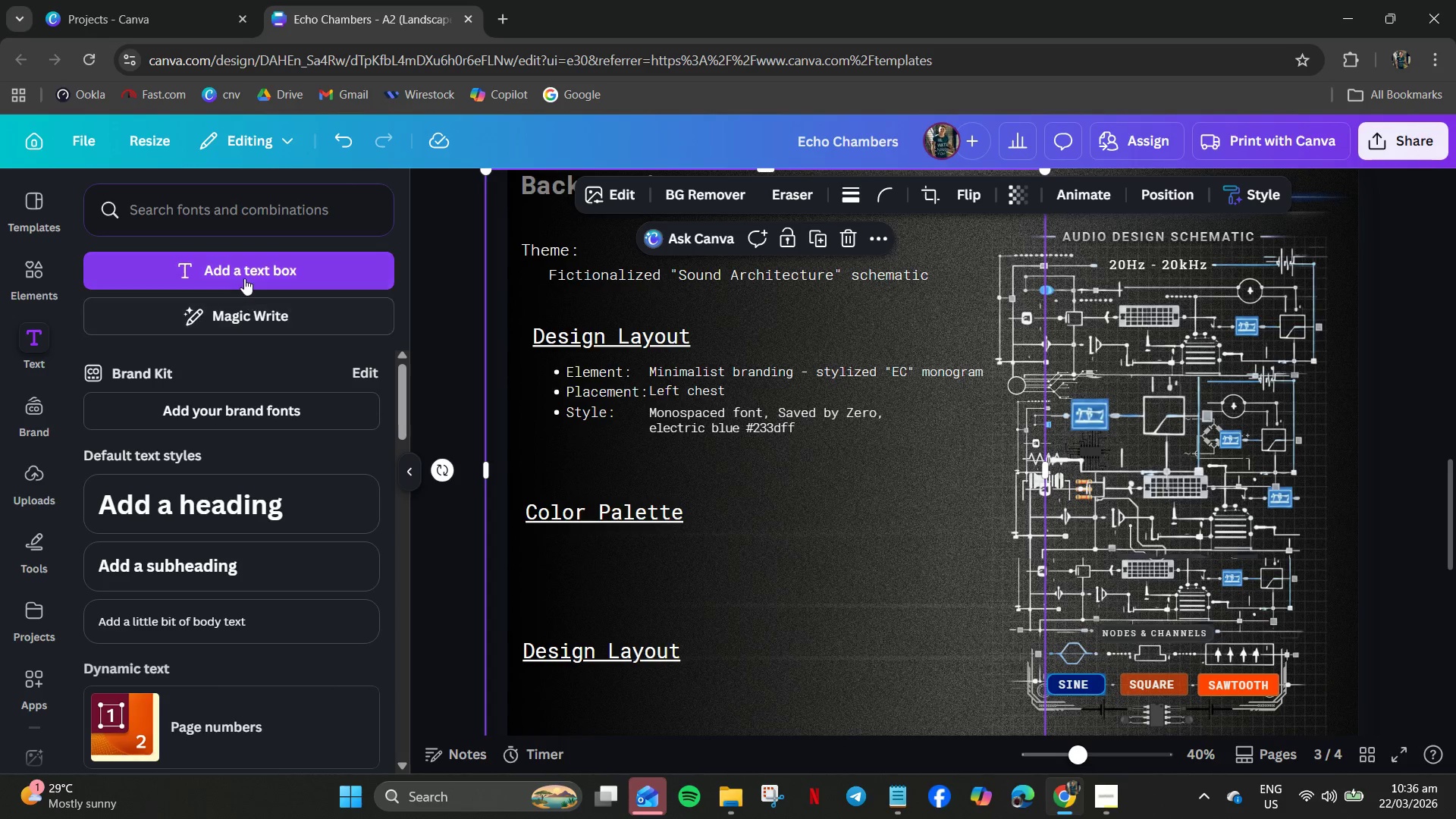 
left_click([243, 272])
 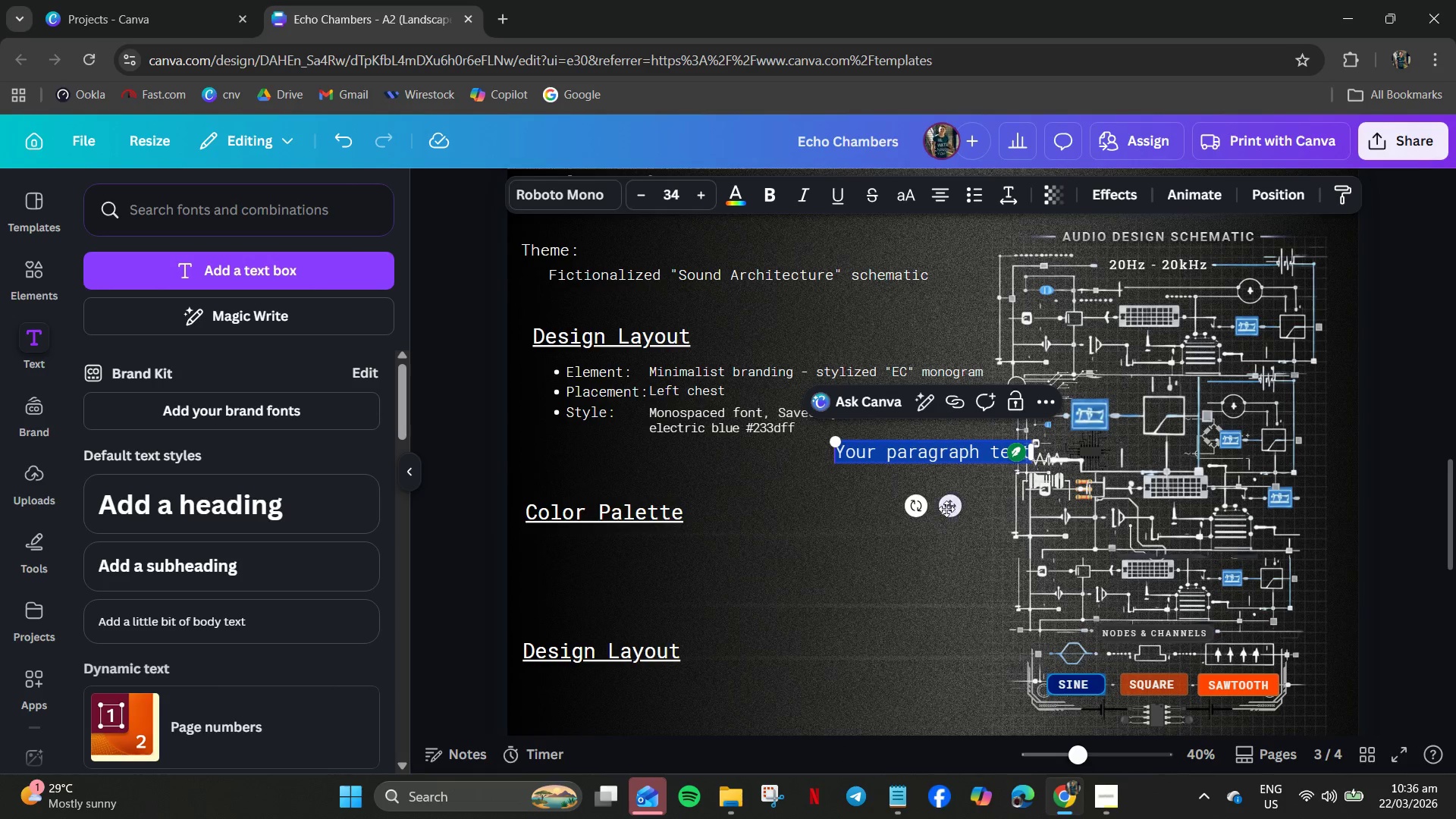 
key(Control+Z)
 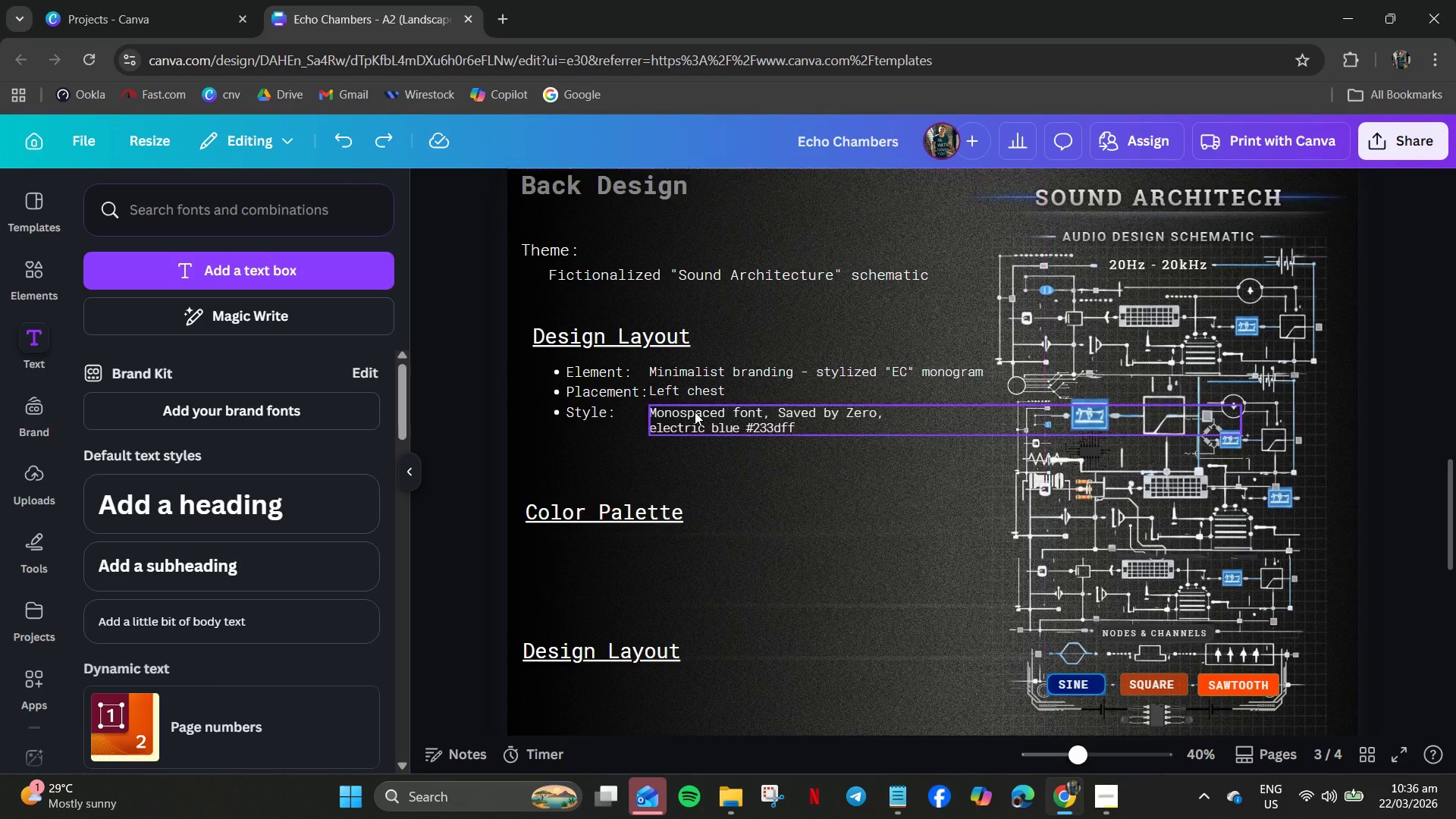 
left_click([695, 412])
 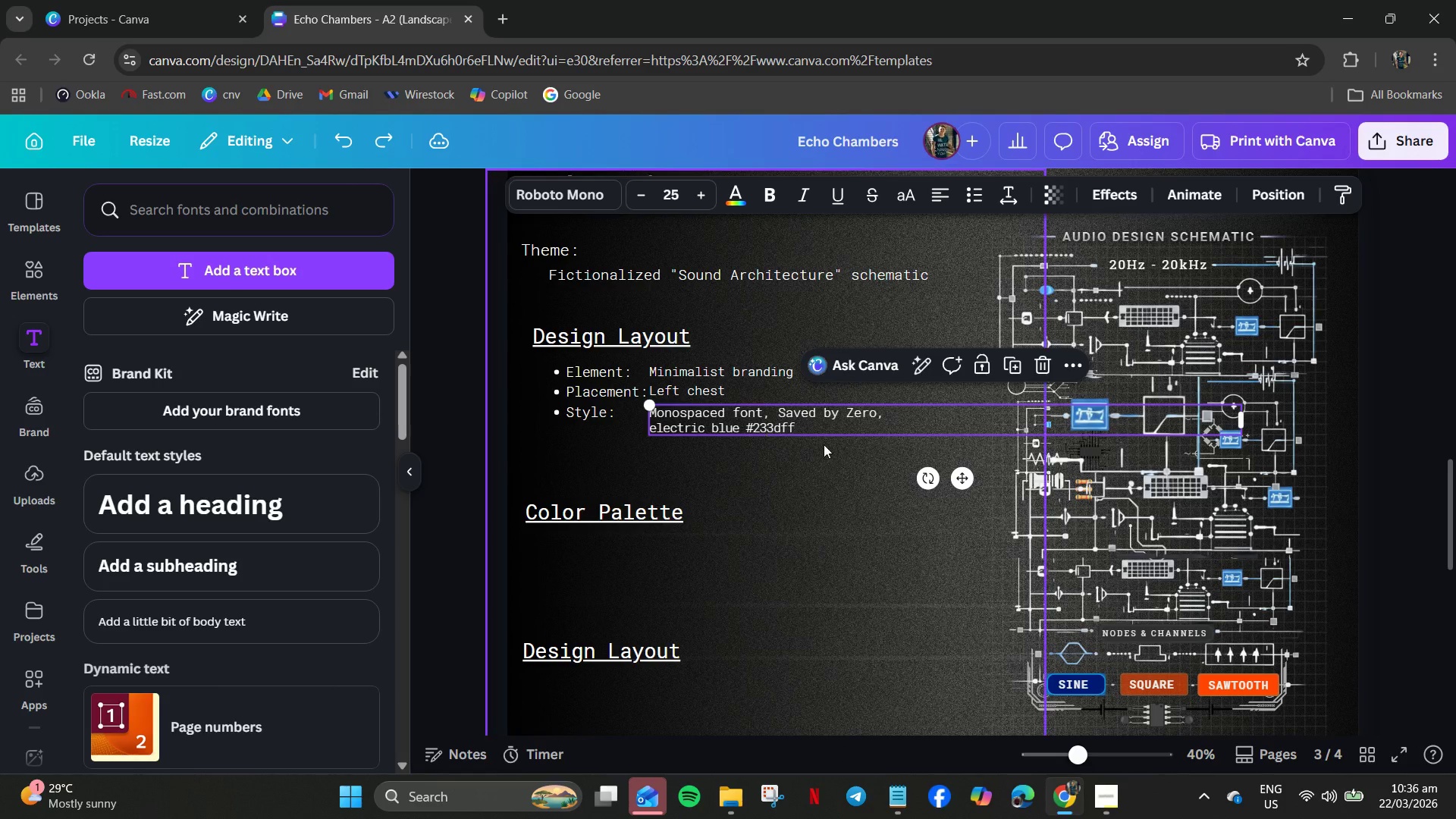 
key(C)
 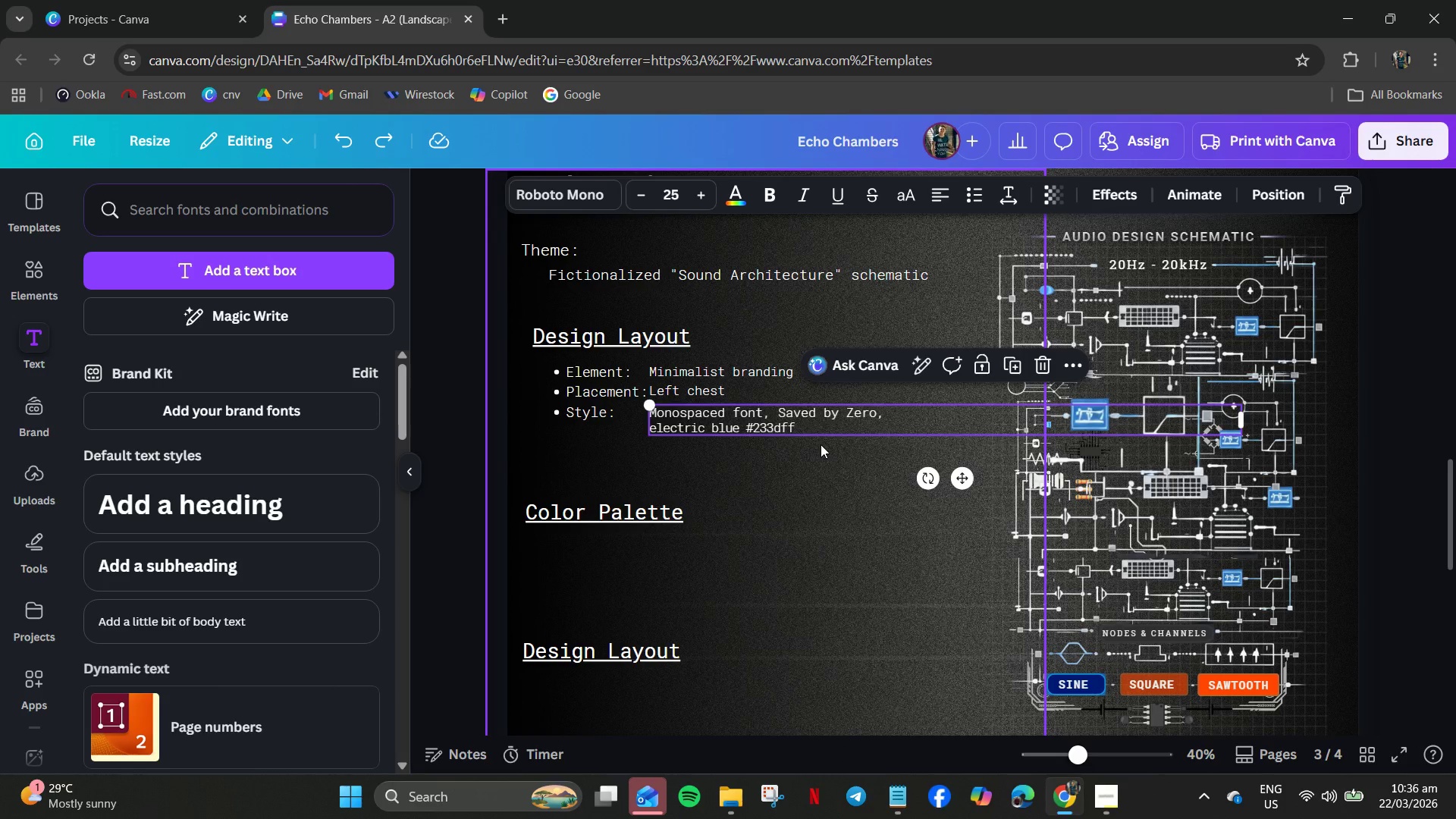 
key(Control+V)
 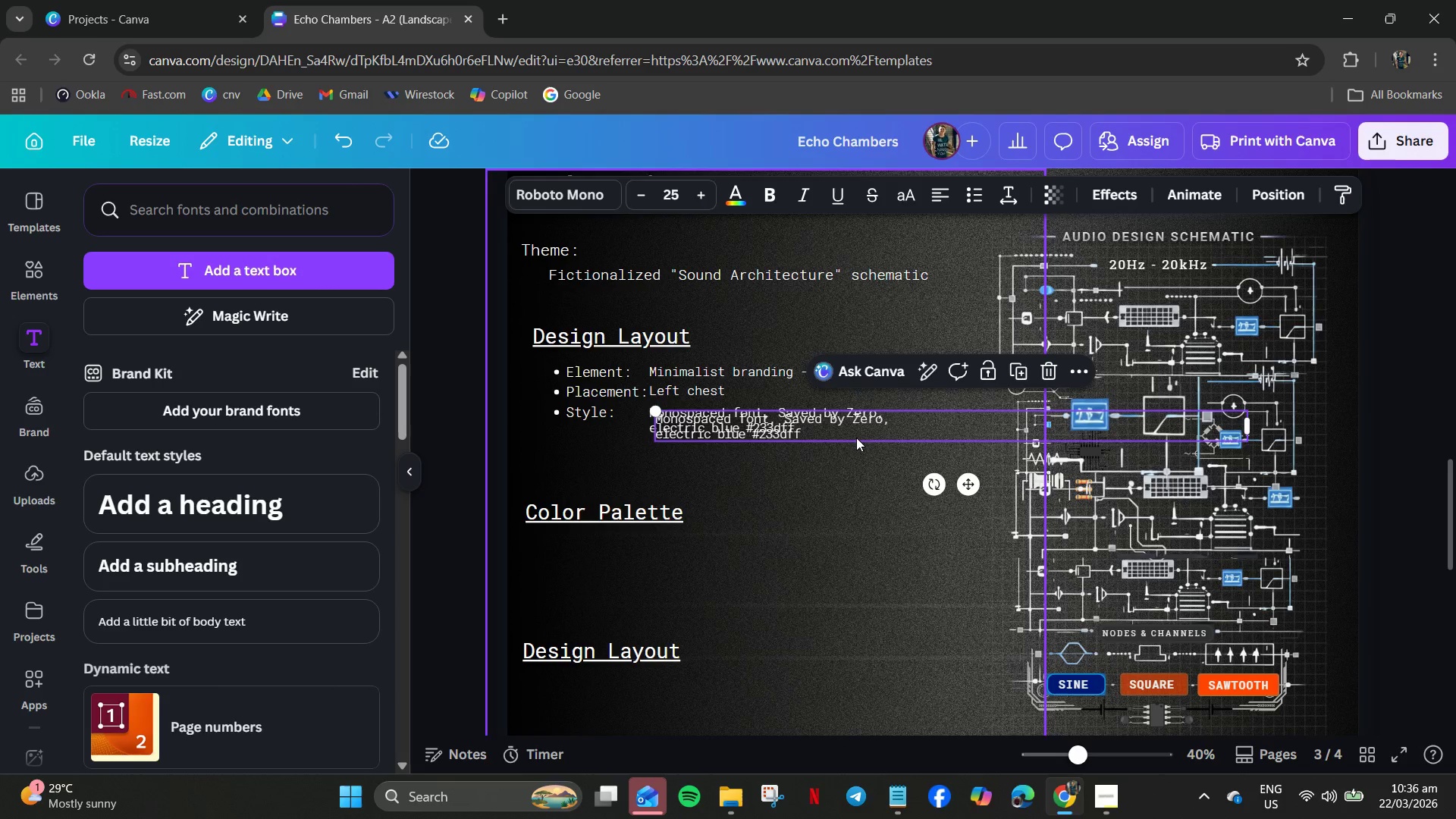 
left_click_drag(start_coordinate=[856, 438], to_coordinate=[750, 592])
 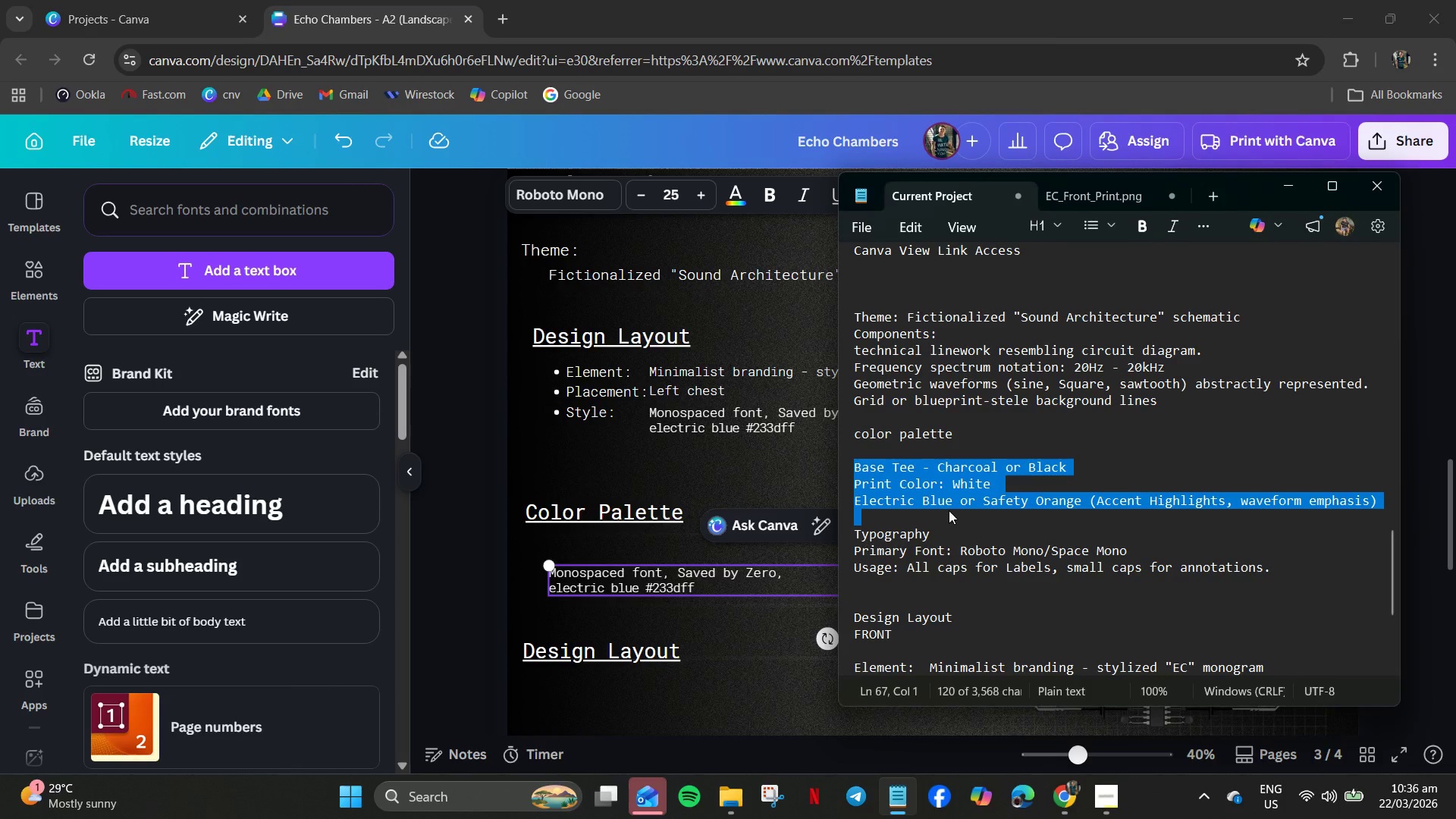 
right_click([909, 500])
 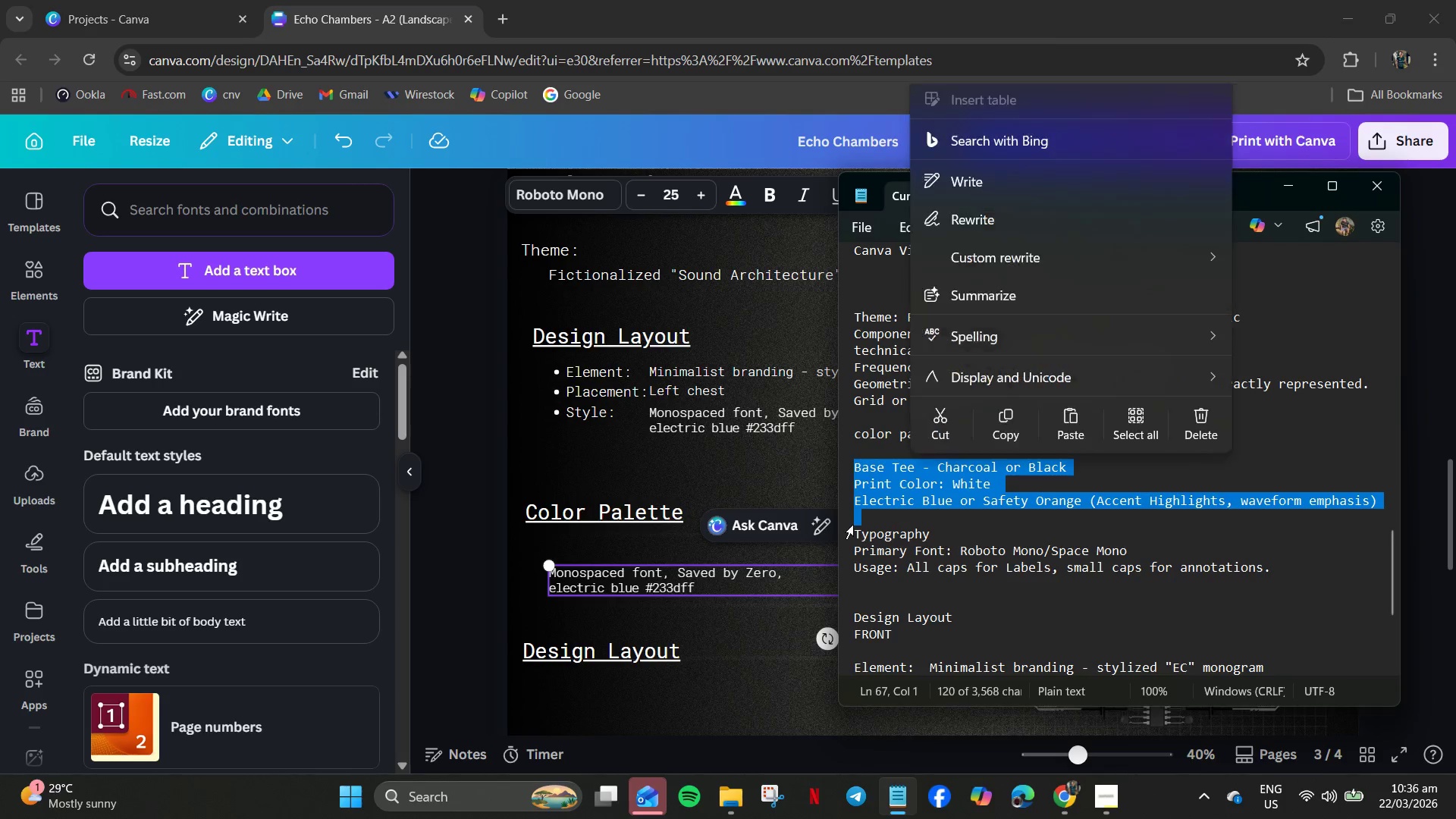 
left_click([853, 525])
 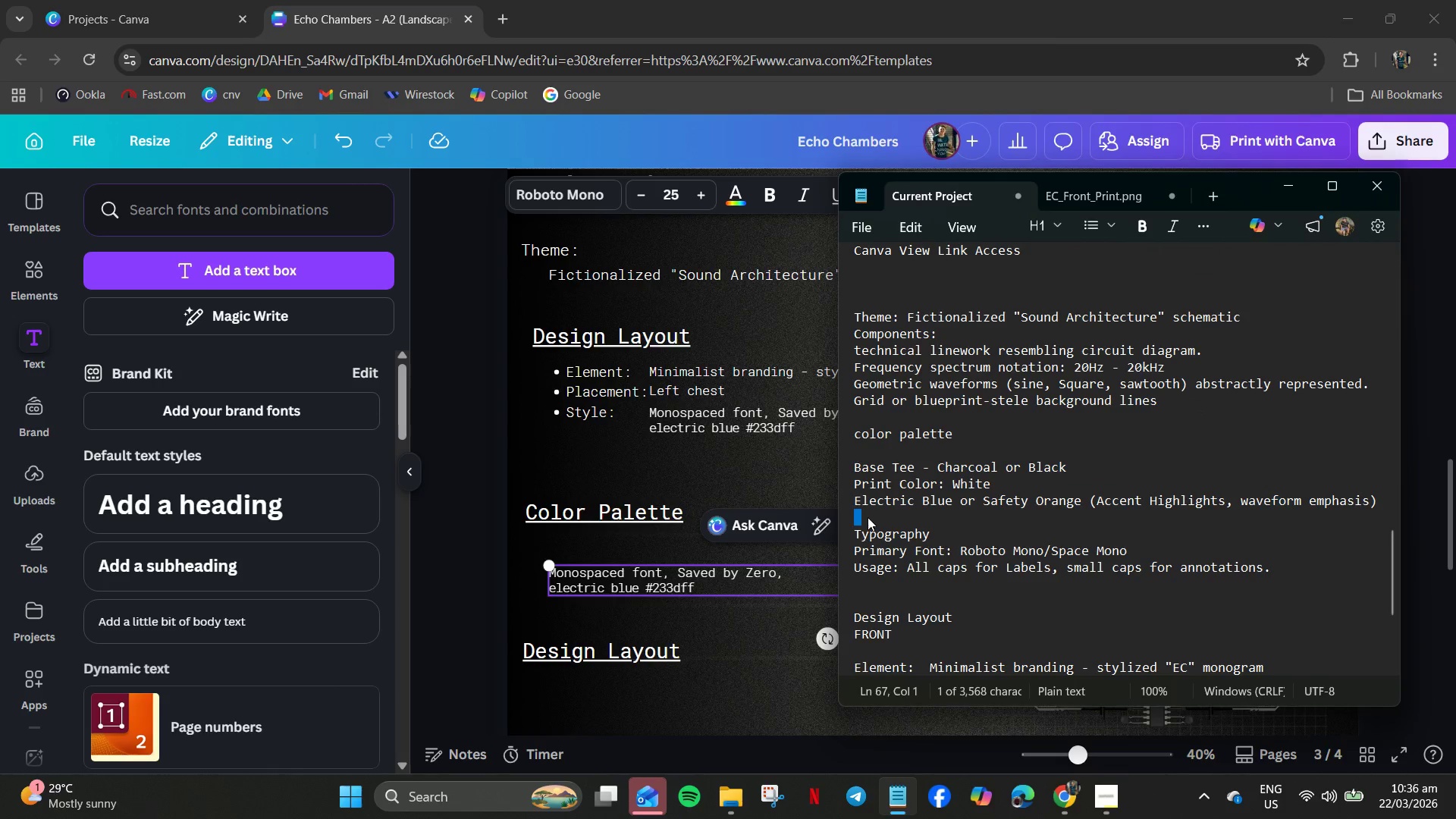 
left_click([868, 517])
 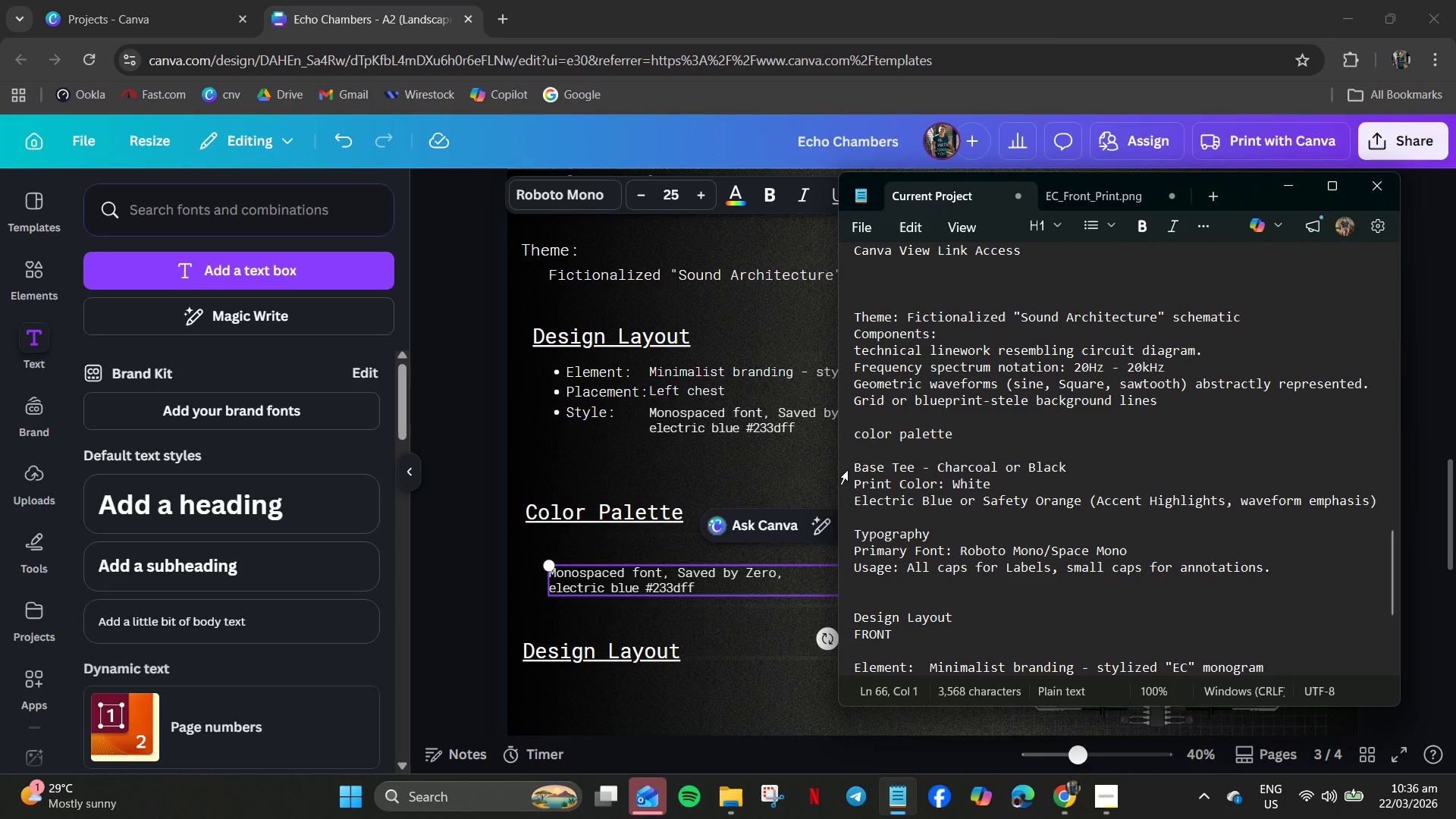 
left_click_drag(start_coordinate=[848, 470], to_coordinate=[841, 505])
 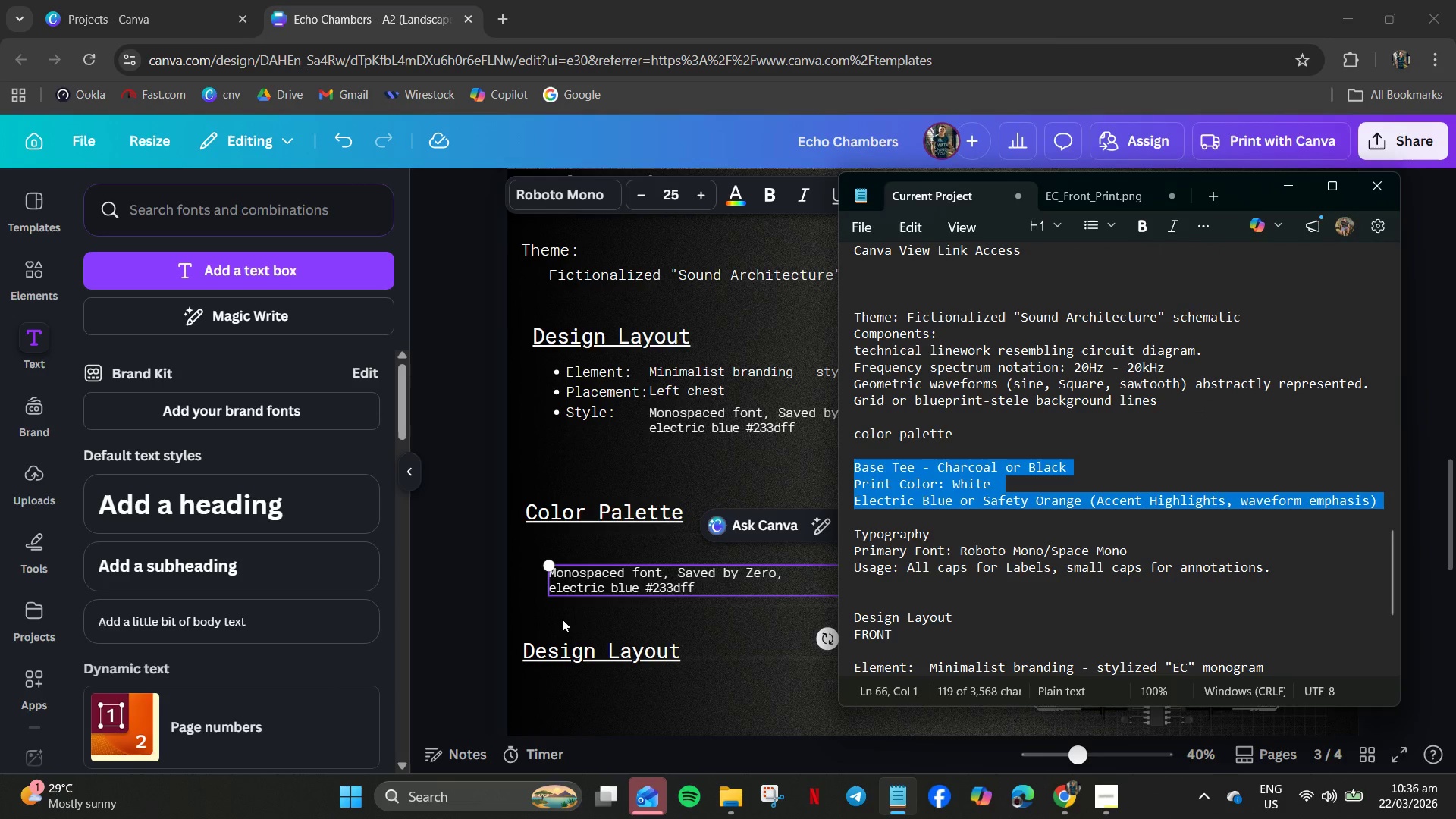 
key(Control+C)
 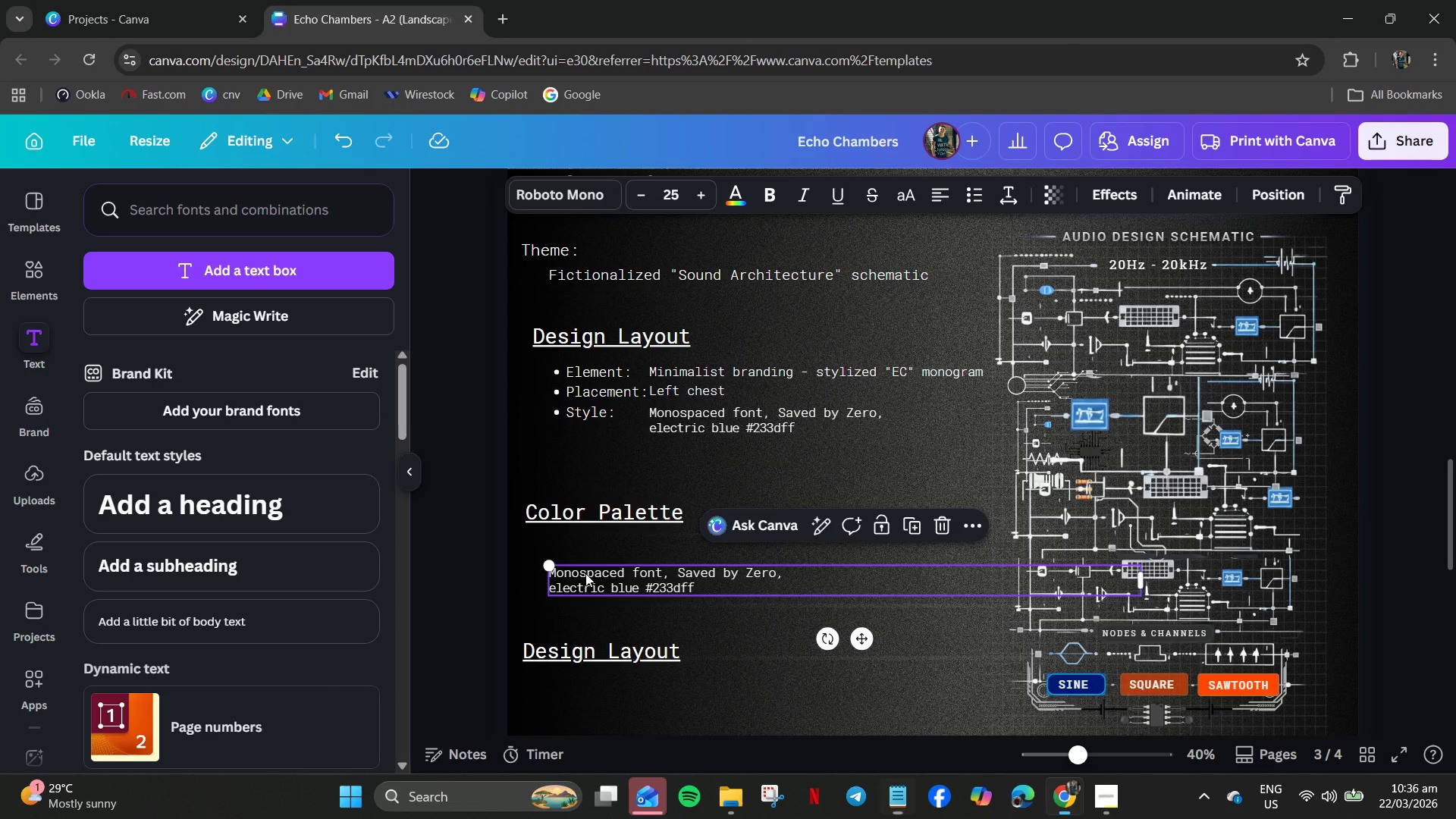 
double_click([588, 581])
 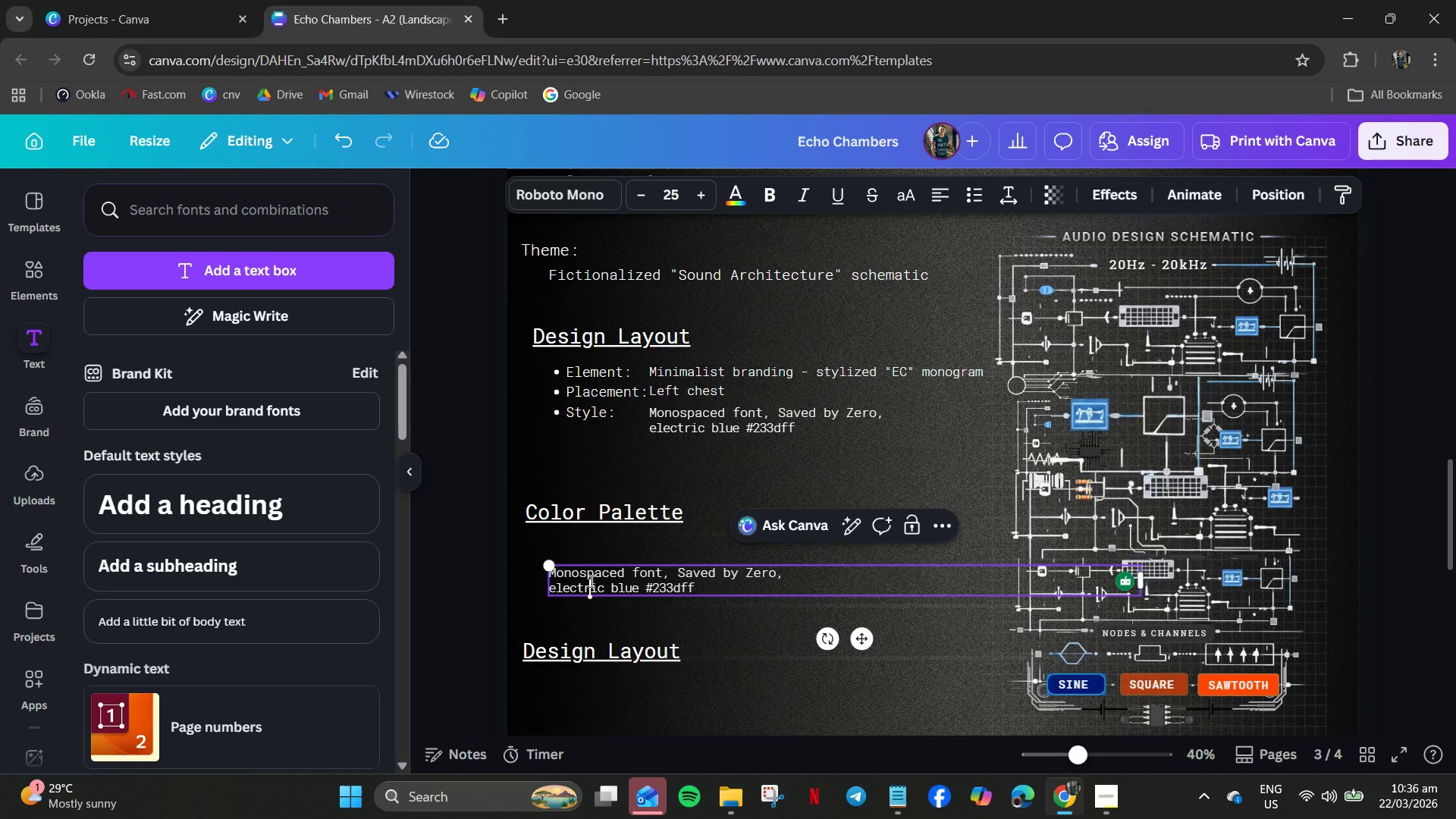 
key(Control+A)
 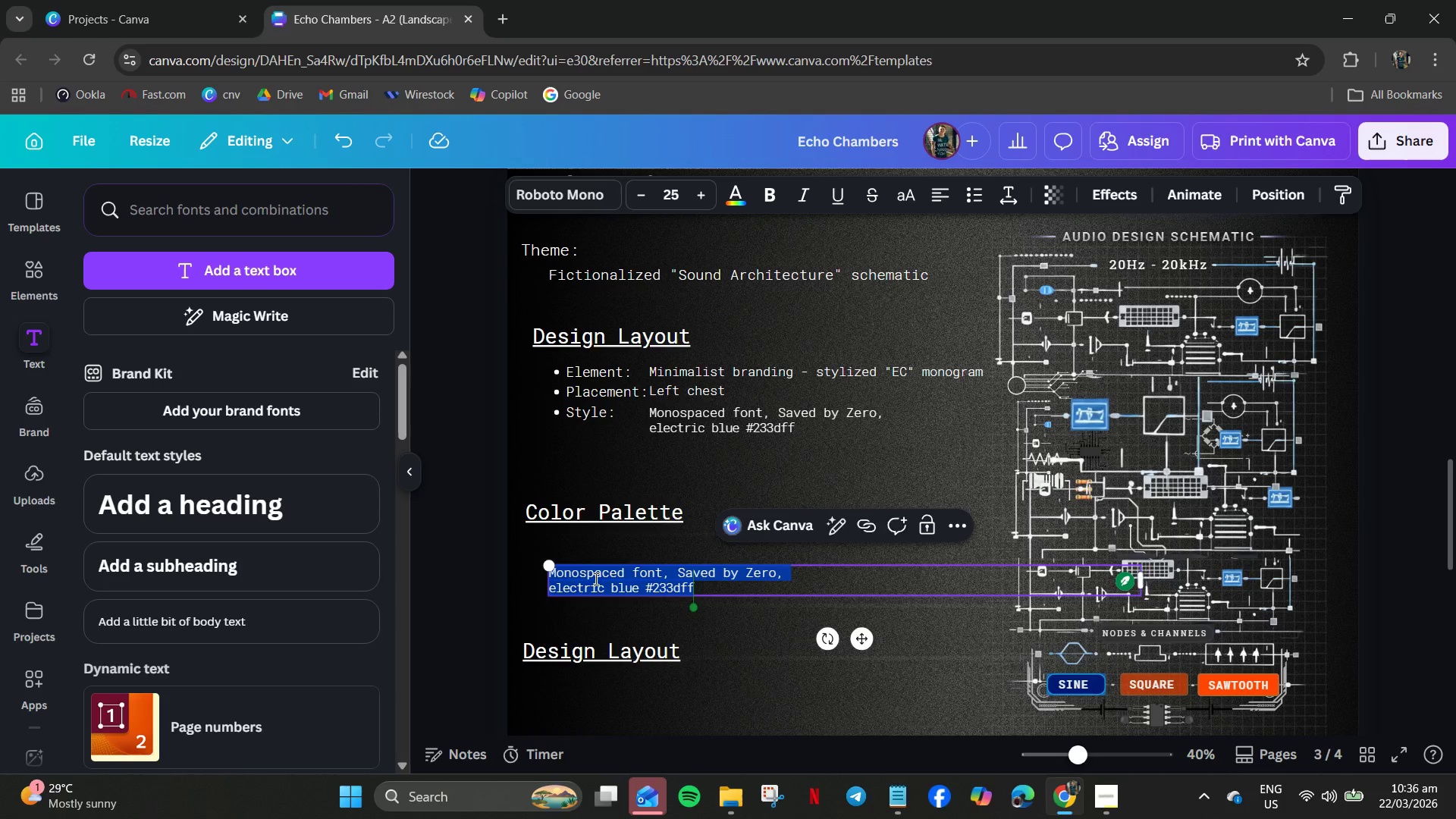 
key(Control+V)
 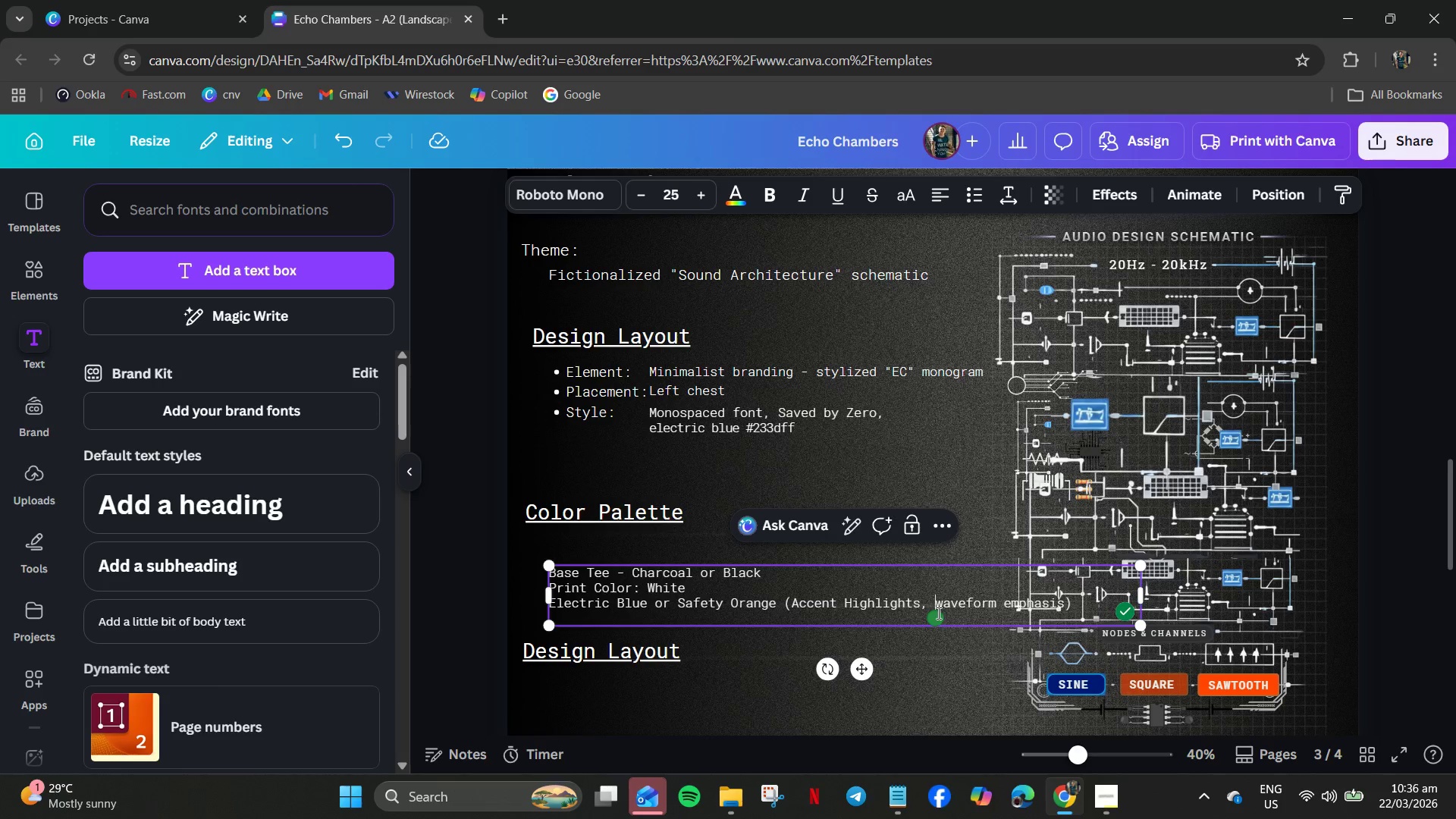 
key(Backspace)
 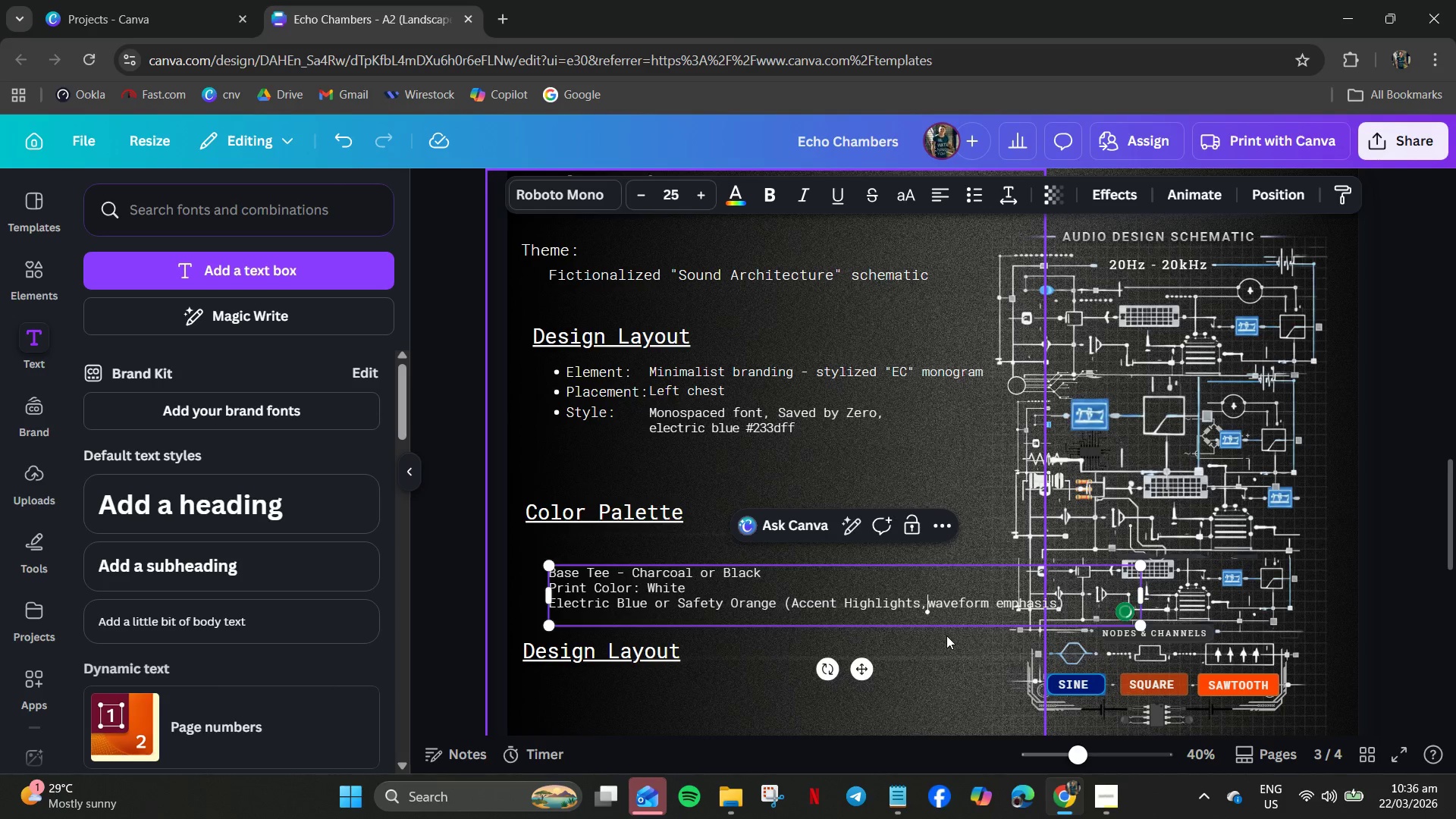 
key(Enter)
 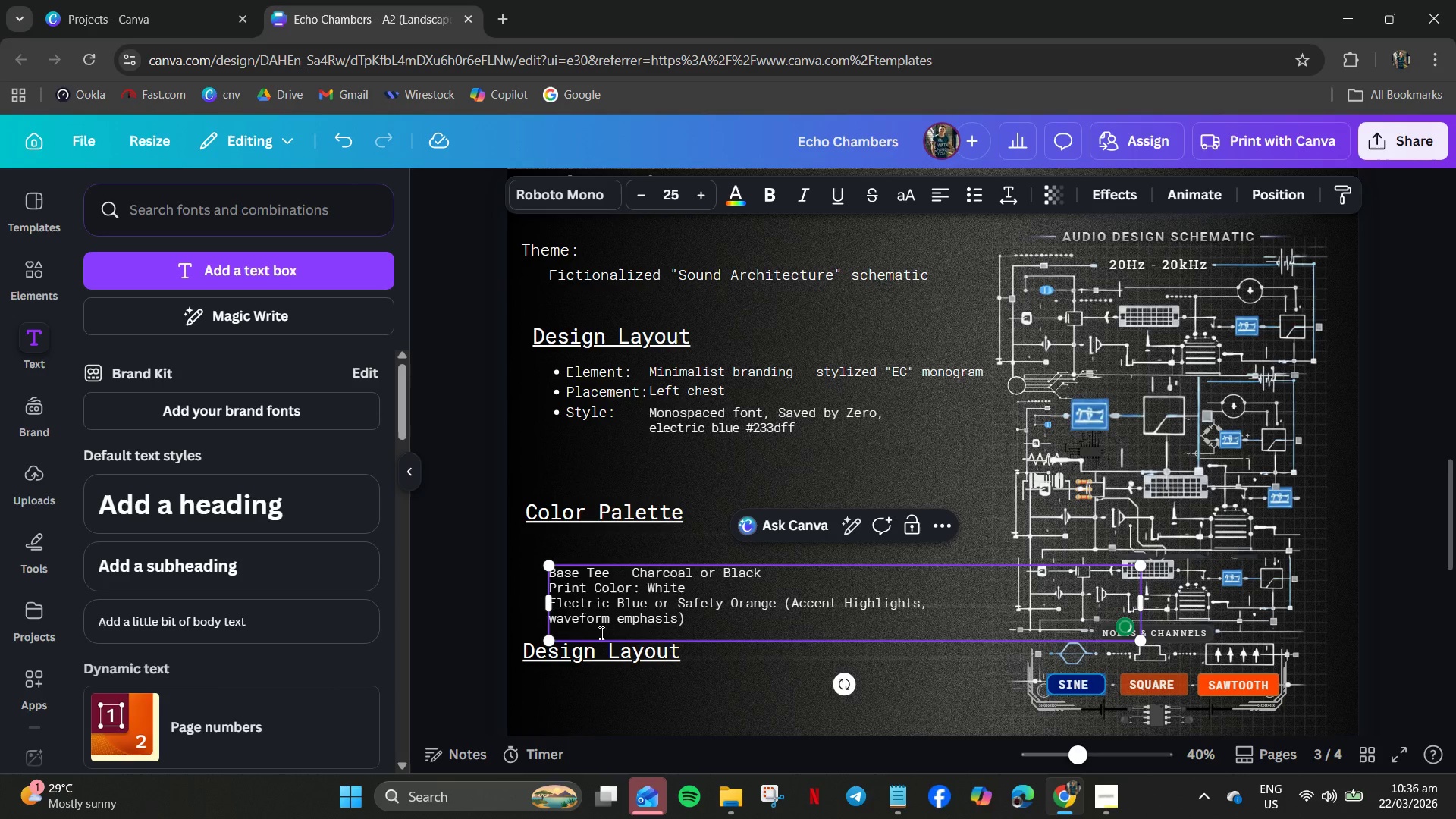 
hold_key(key=Space, duration=0.95)
 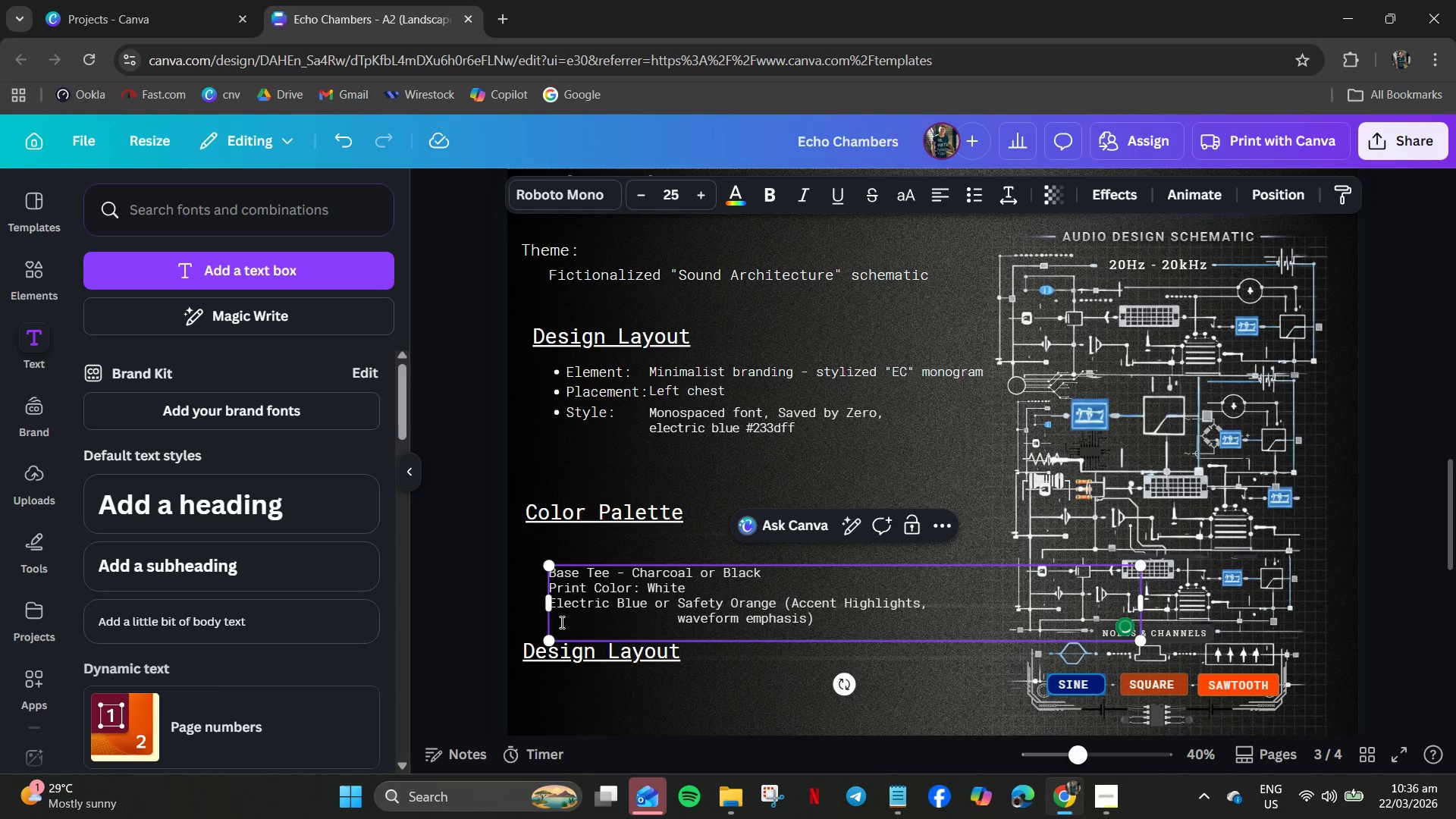 
key(Control+Z)
 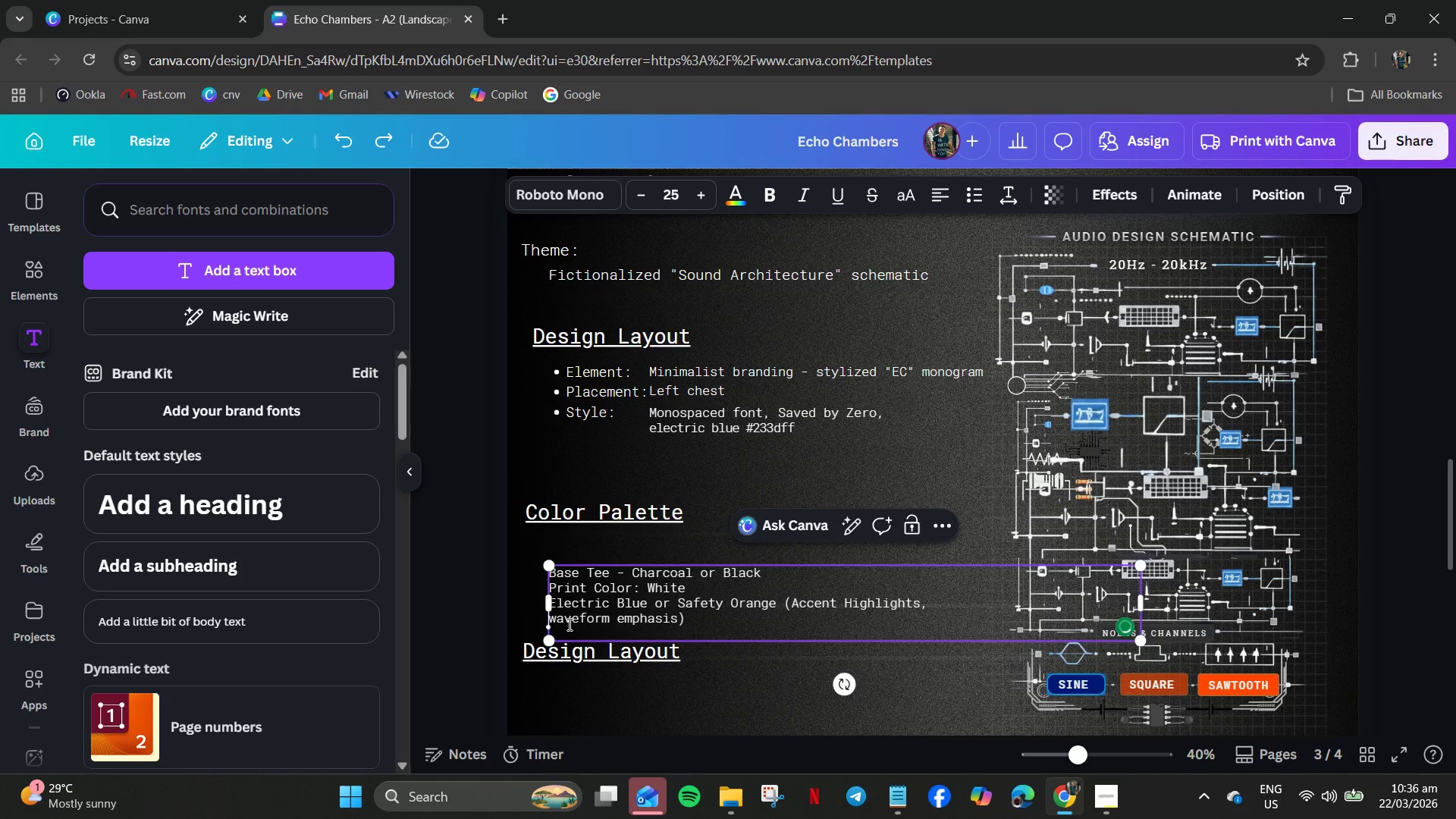 
key(Control+Z)
 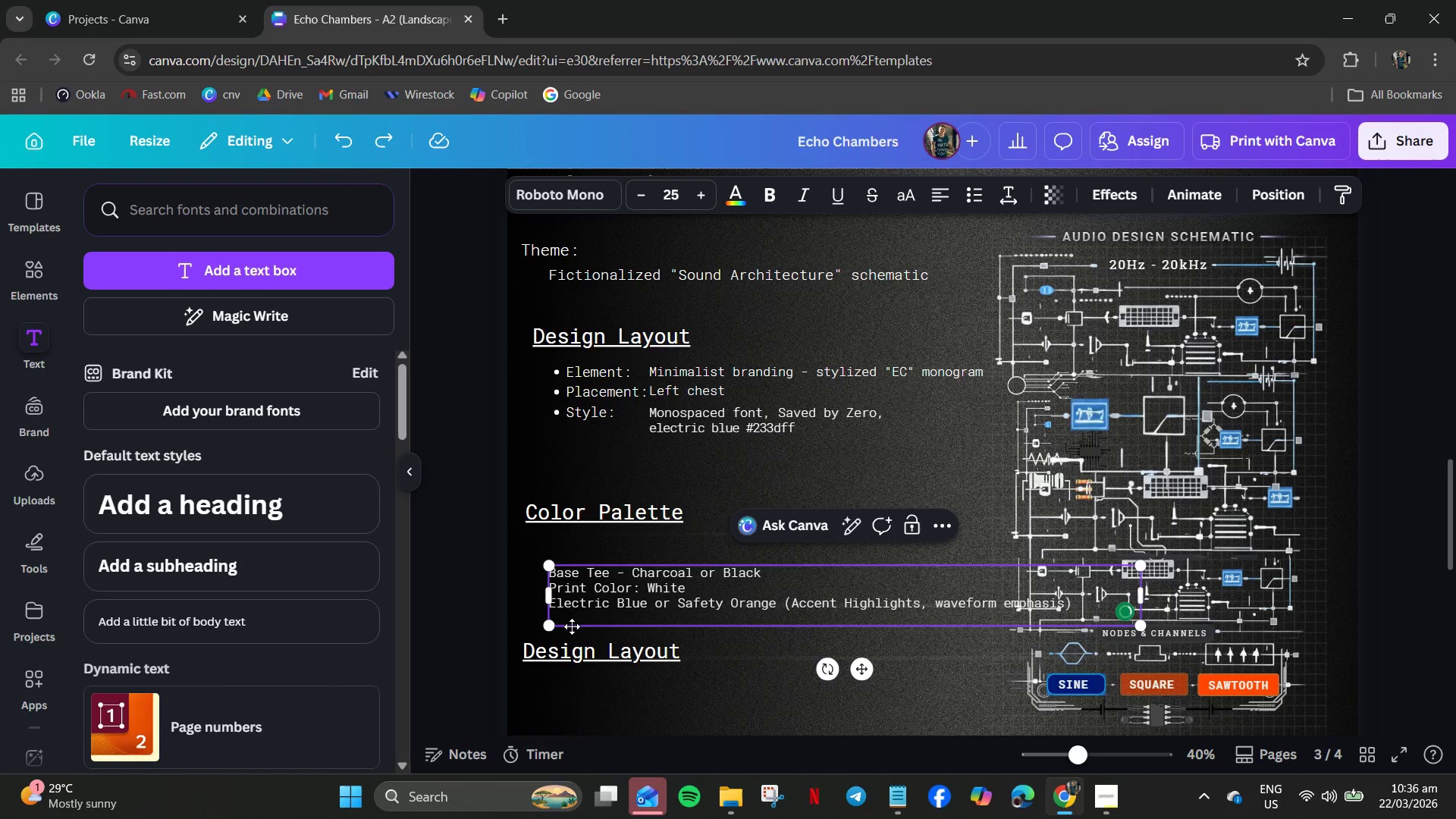 
key(Control+ControlLeft)
 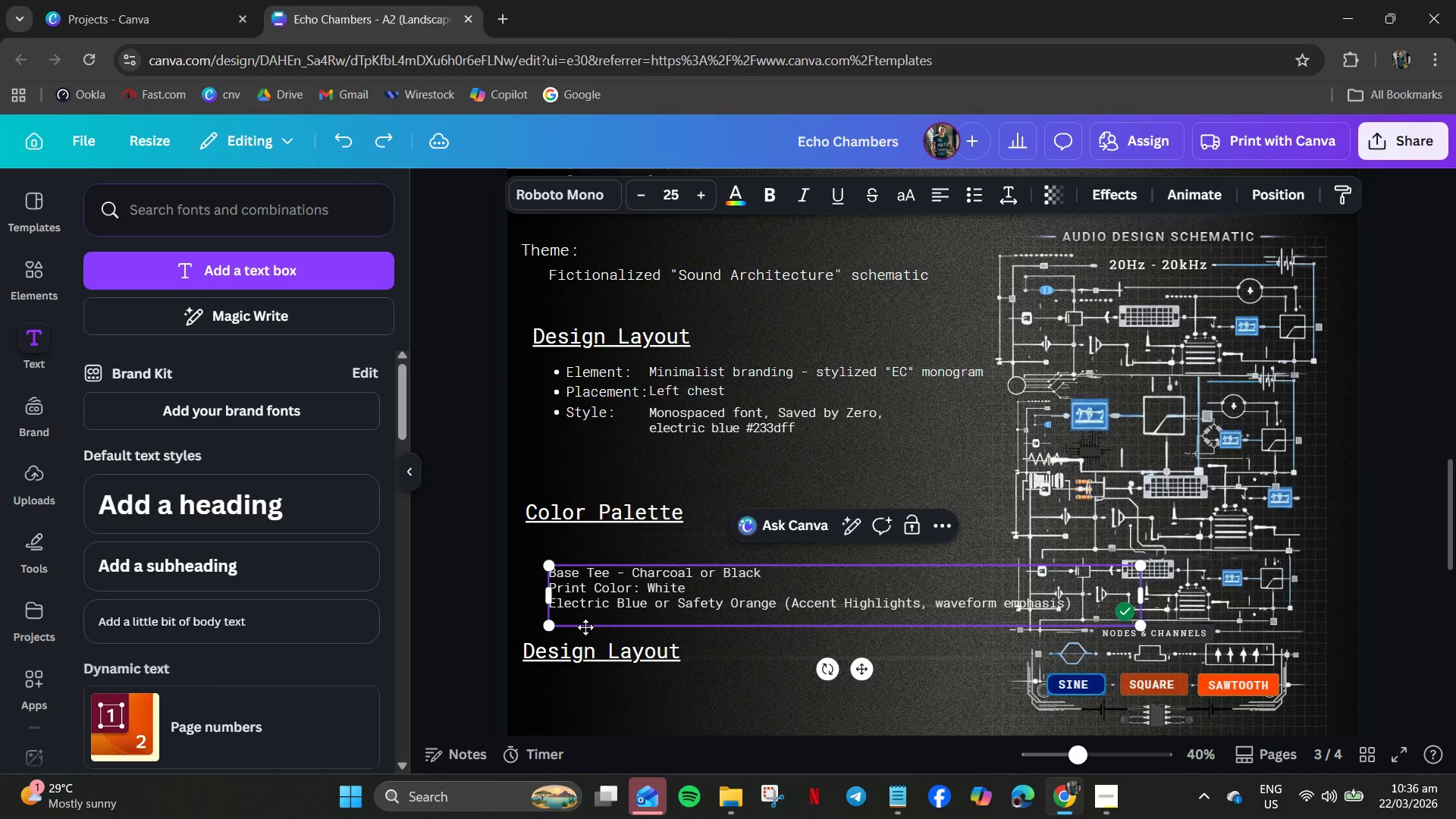 
key(Backspace)
 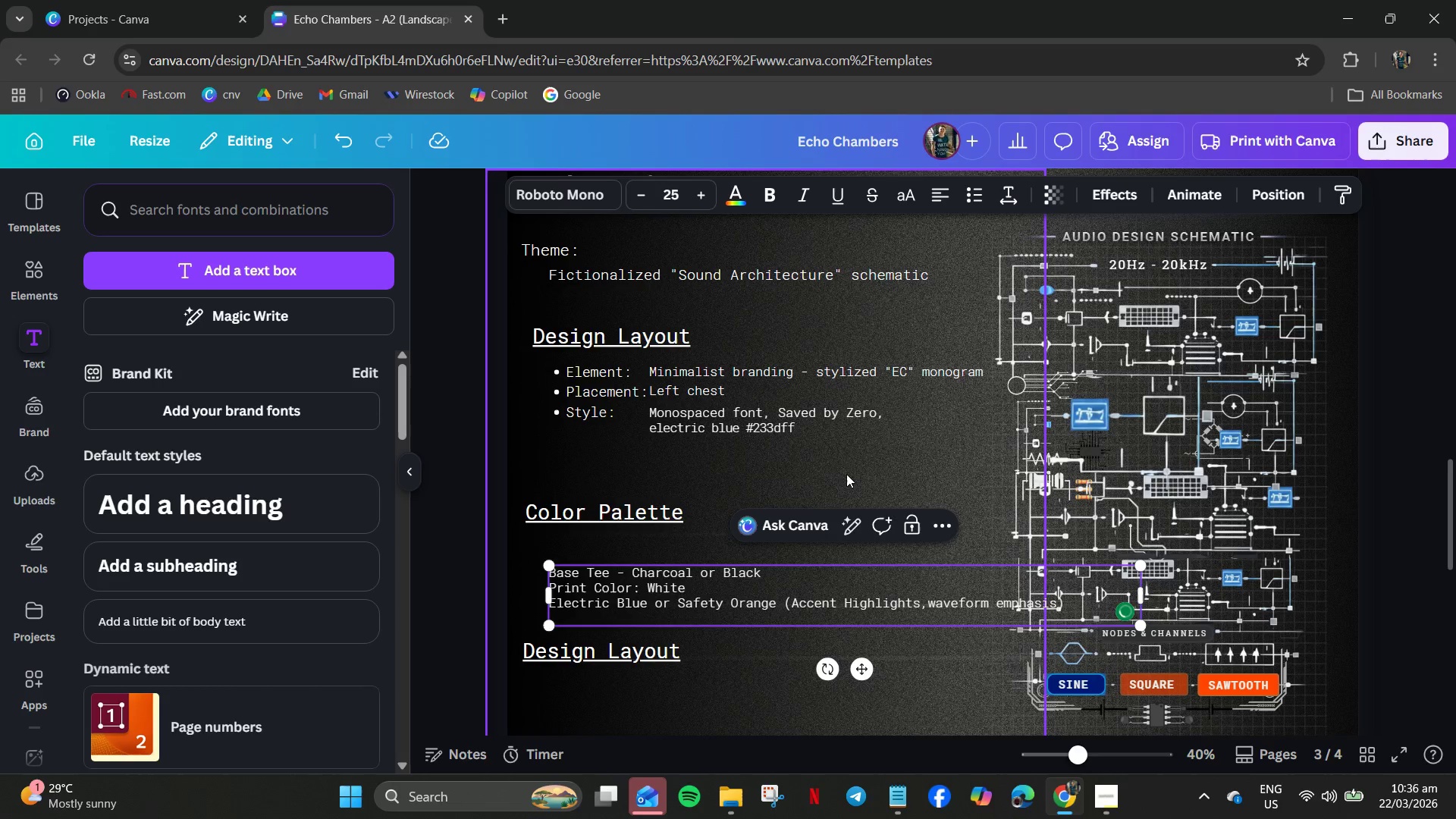 
left_click([849, 478])
 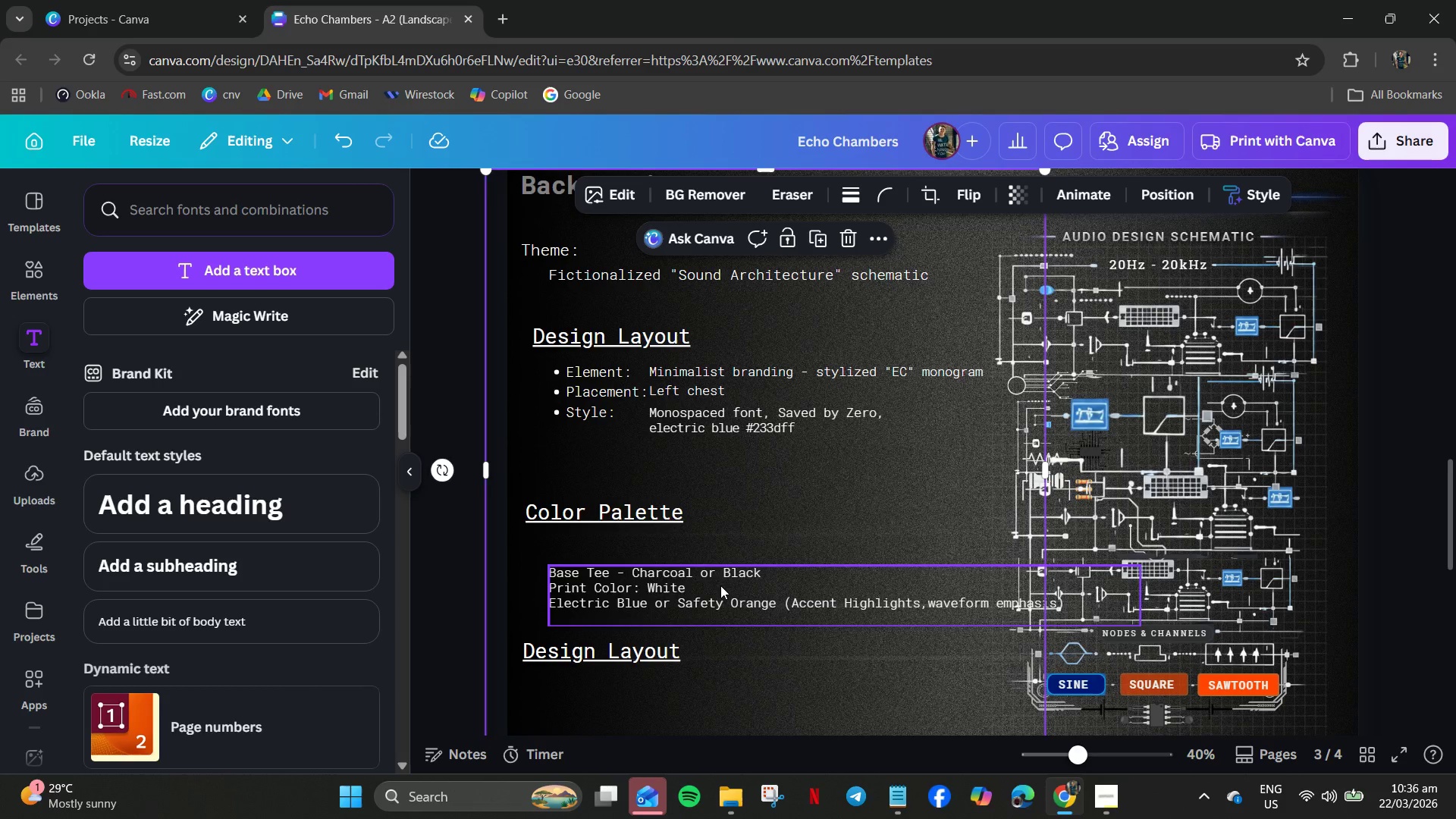 
left_click_drag(start_coordinate=[720, 585], to_coordinate=[719, 563])
 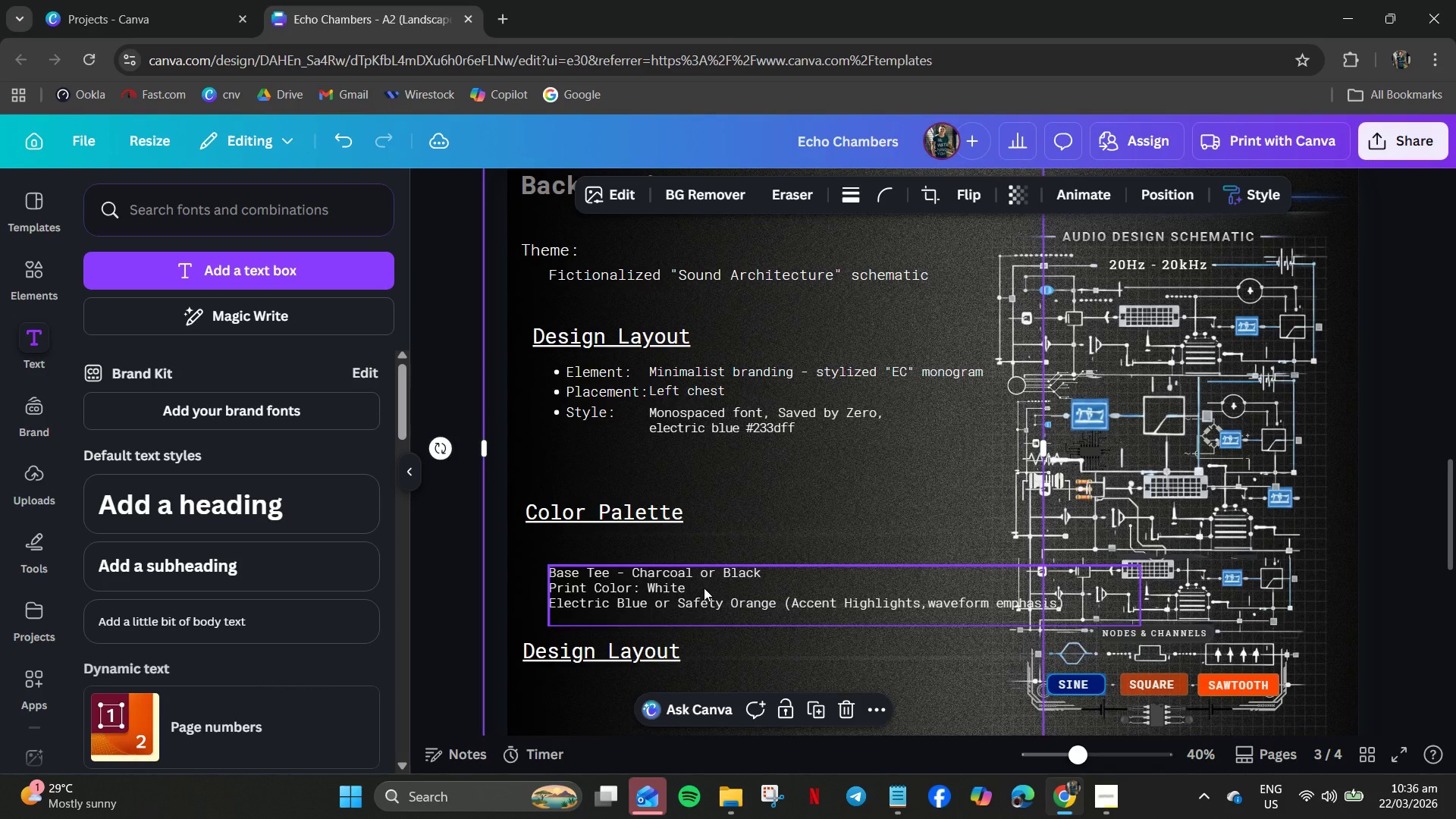 
left_click([704, 588])
 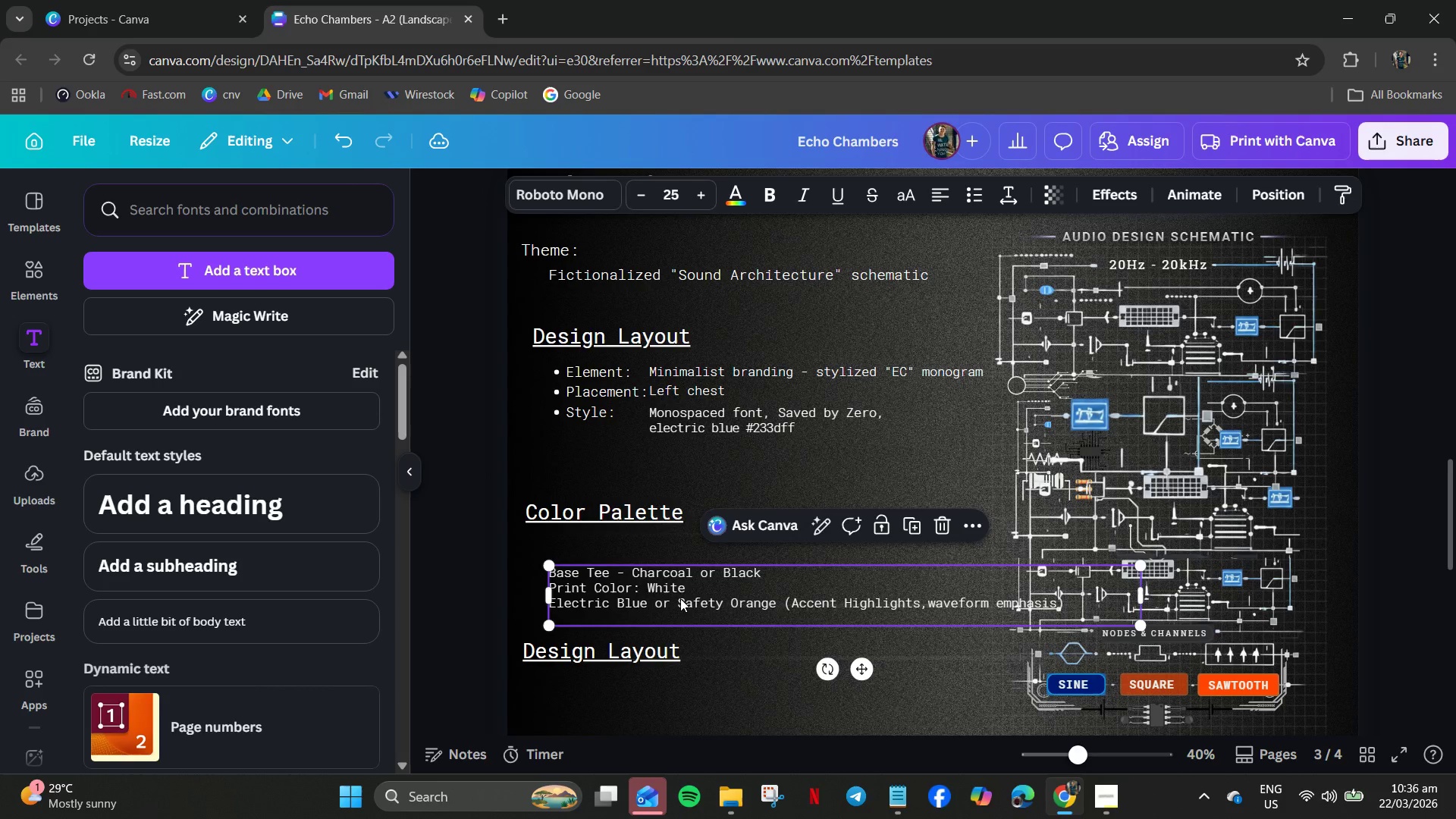 
left_click_drag(start_coordinate=[680, 598], to_coordinate=[682, 576])
 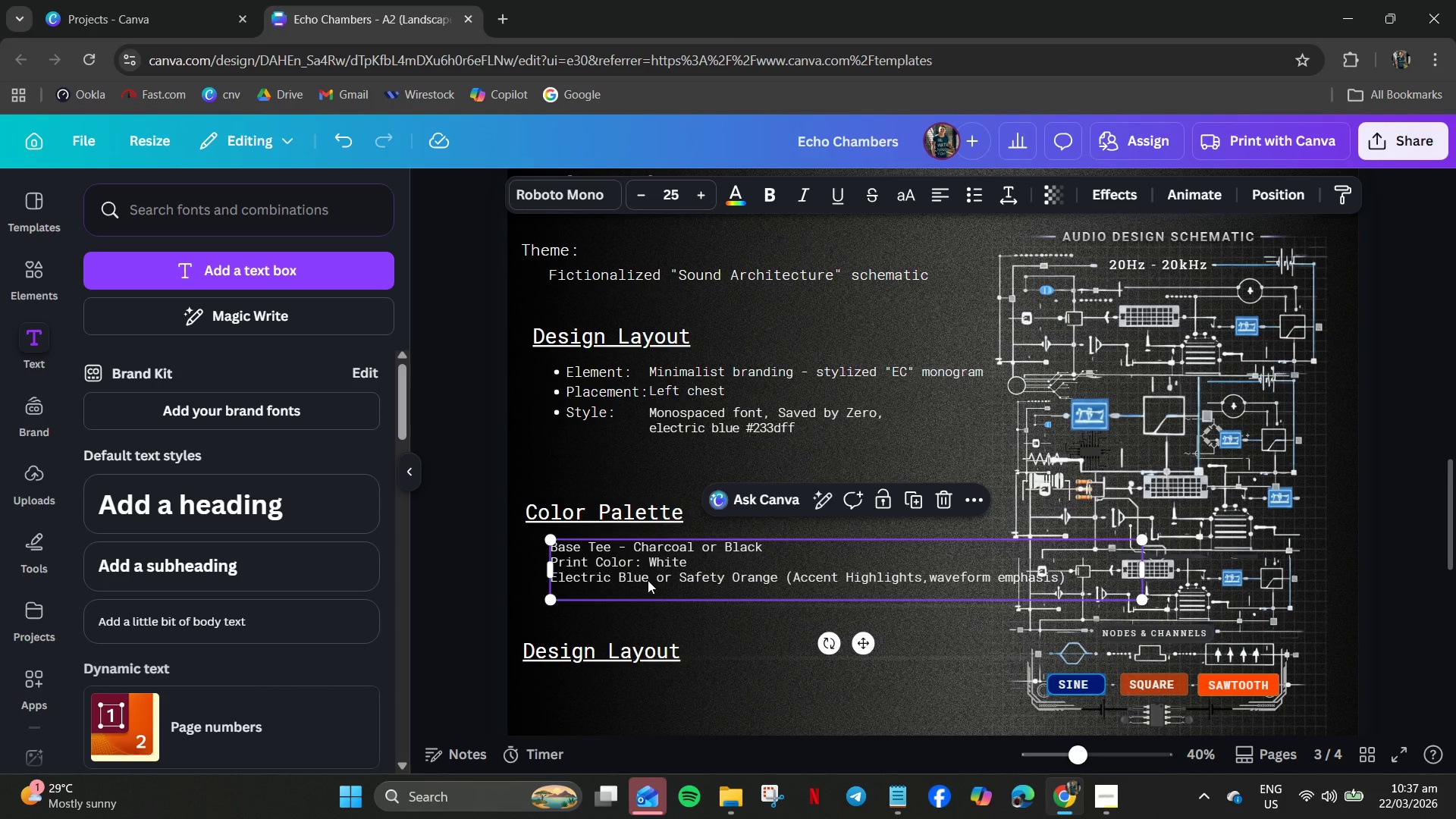 
key(Control+A)
 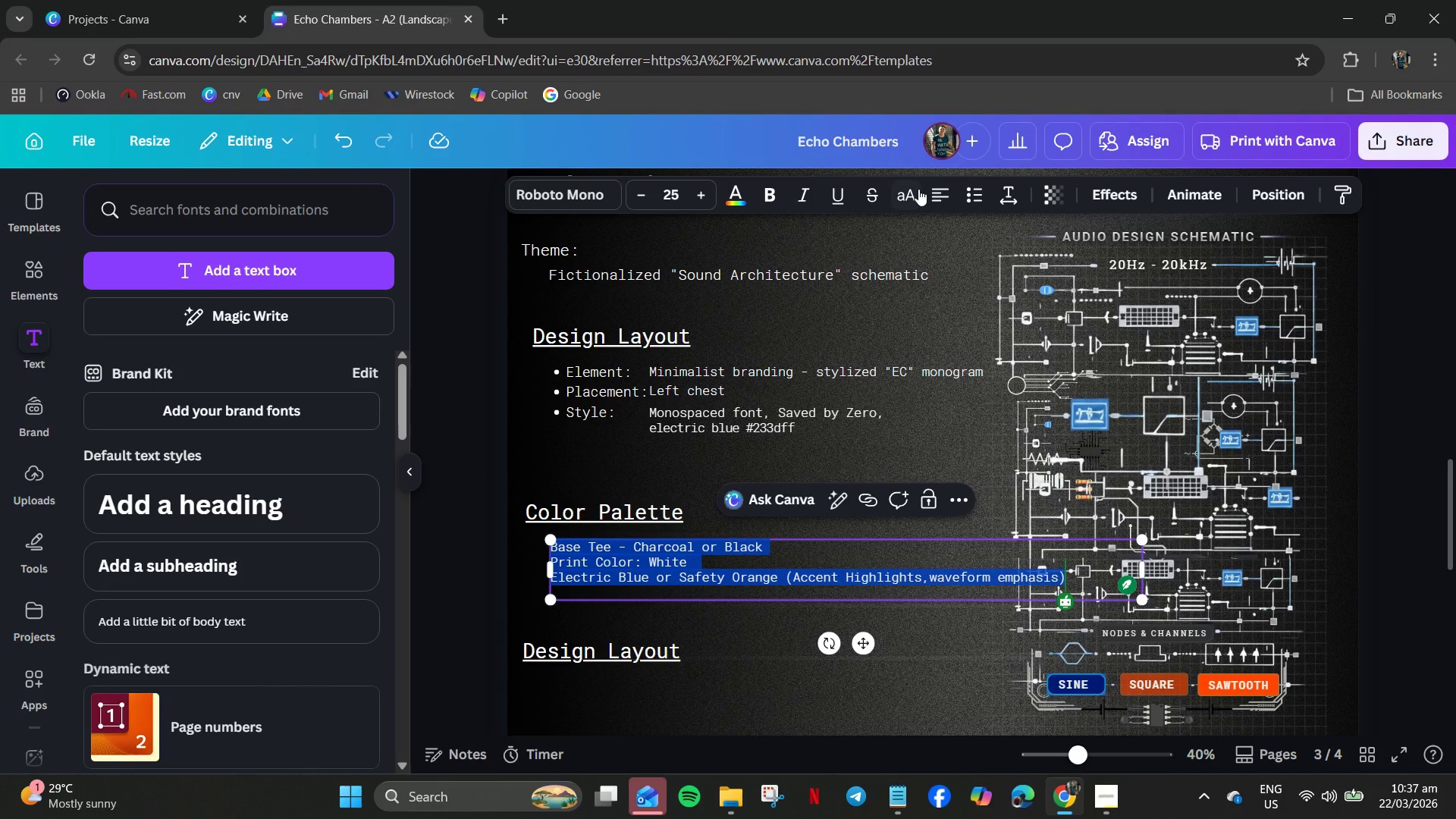 
left_click([974, 188])
 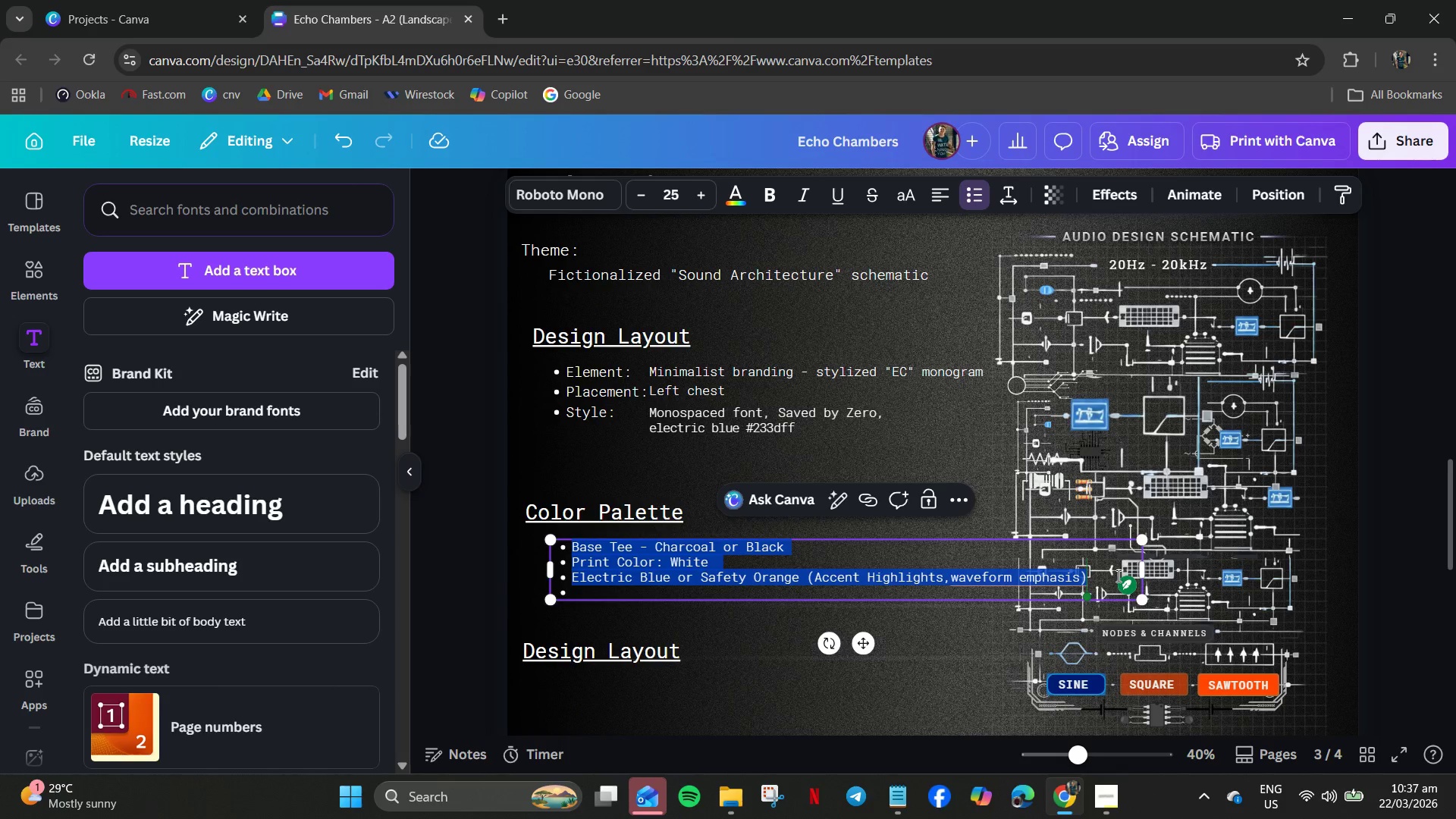 
wait(5.34)
 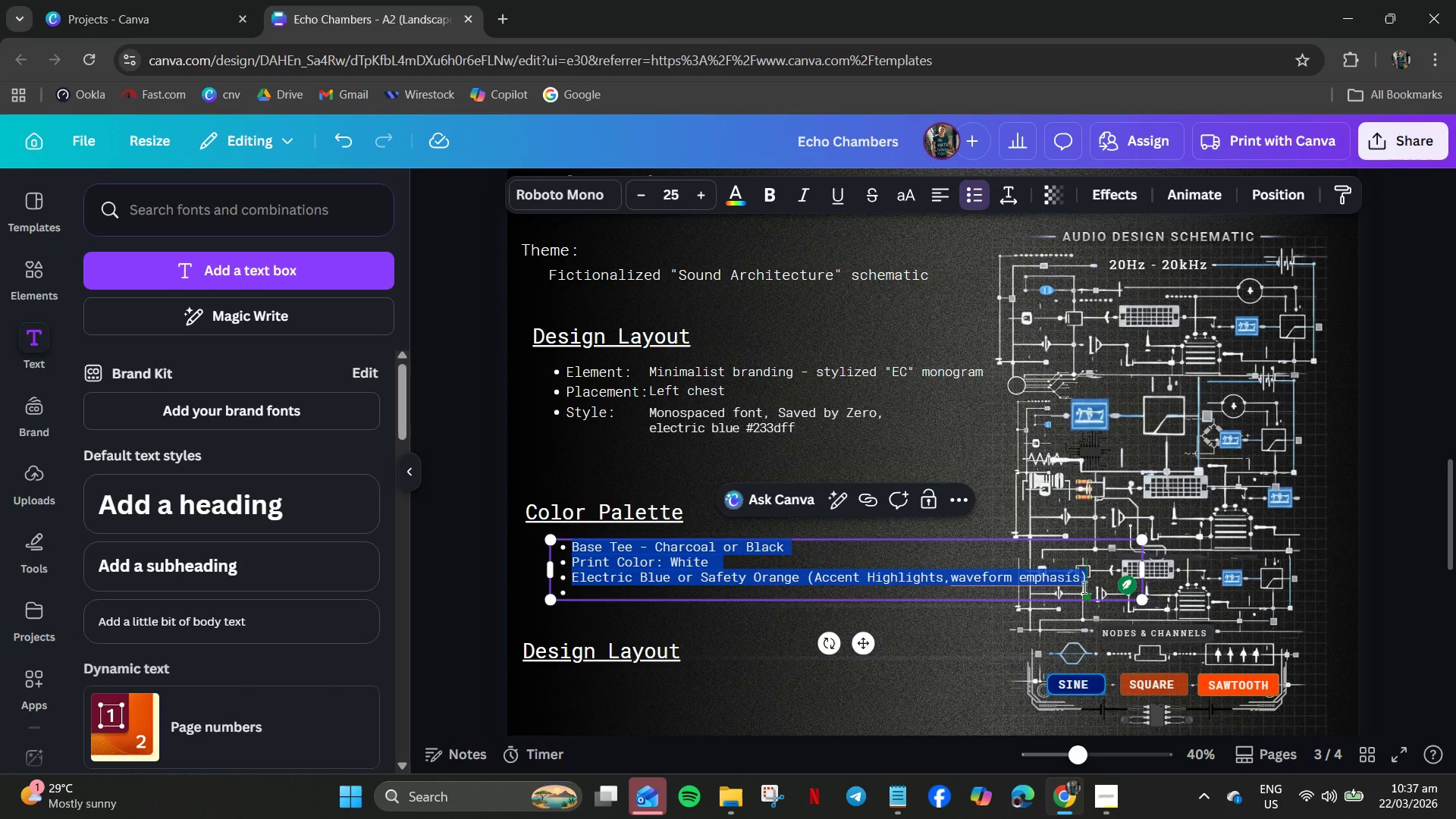 
left_click_drag(start_coordinate=[1145, 588], to_coordinate=[955, 589])
 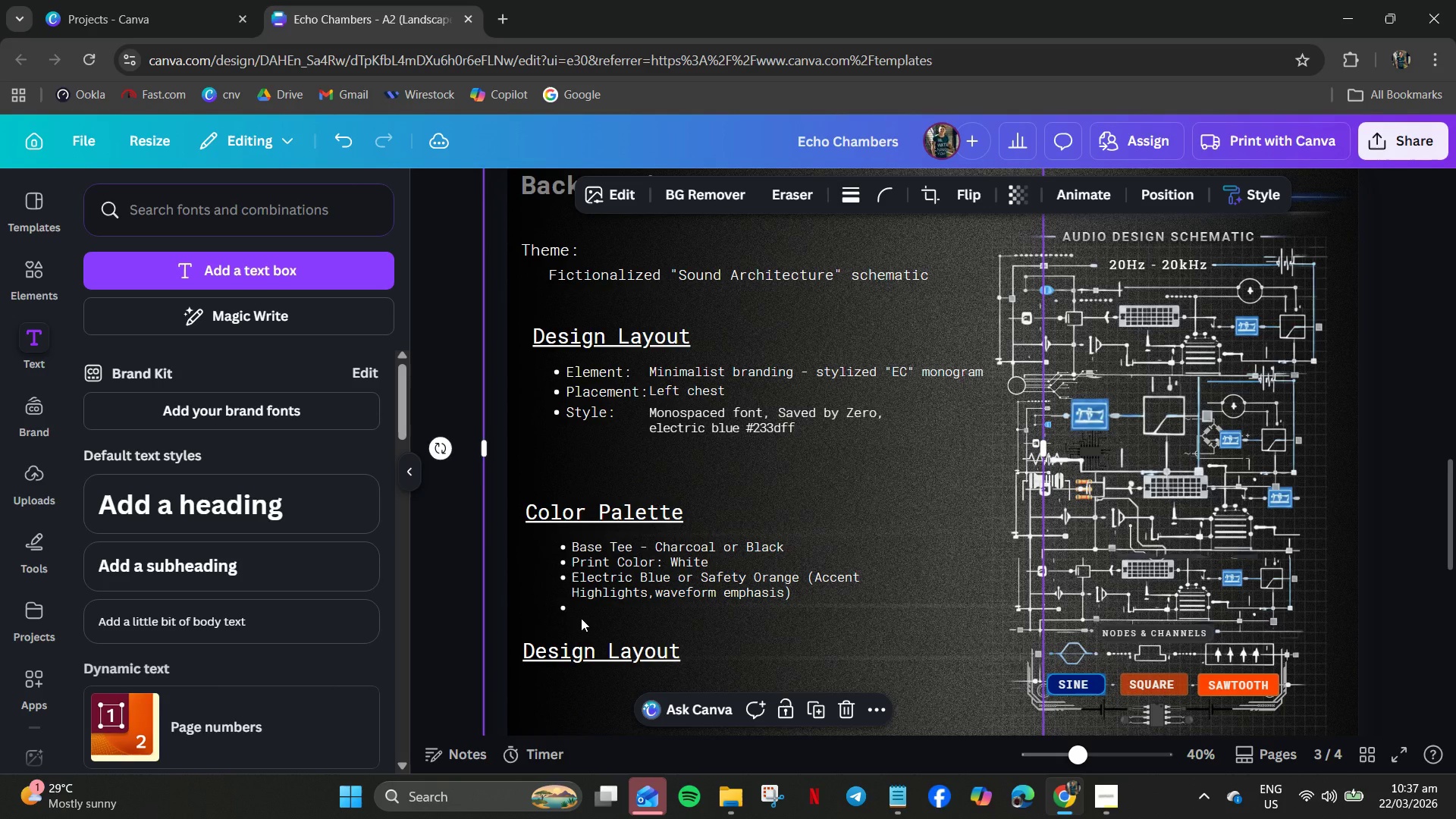 
double_click([570, 611])
 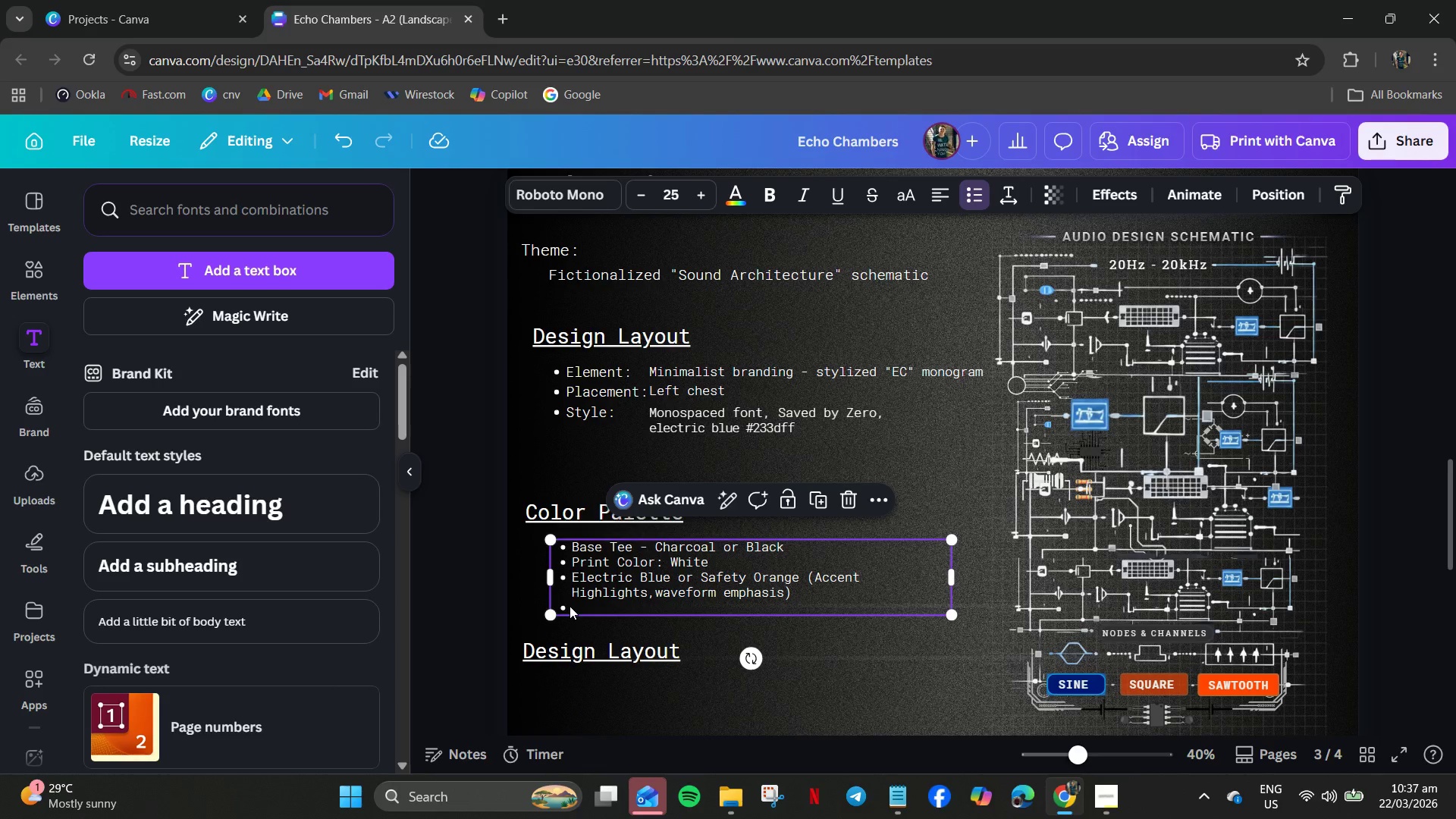 
triple_click([570, 606])
 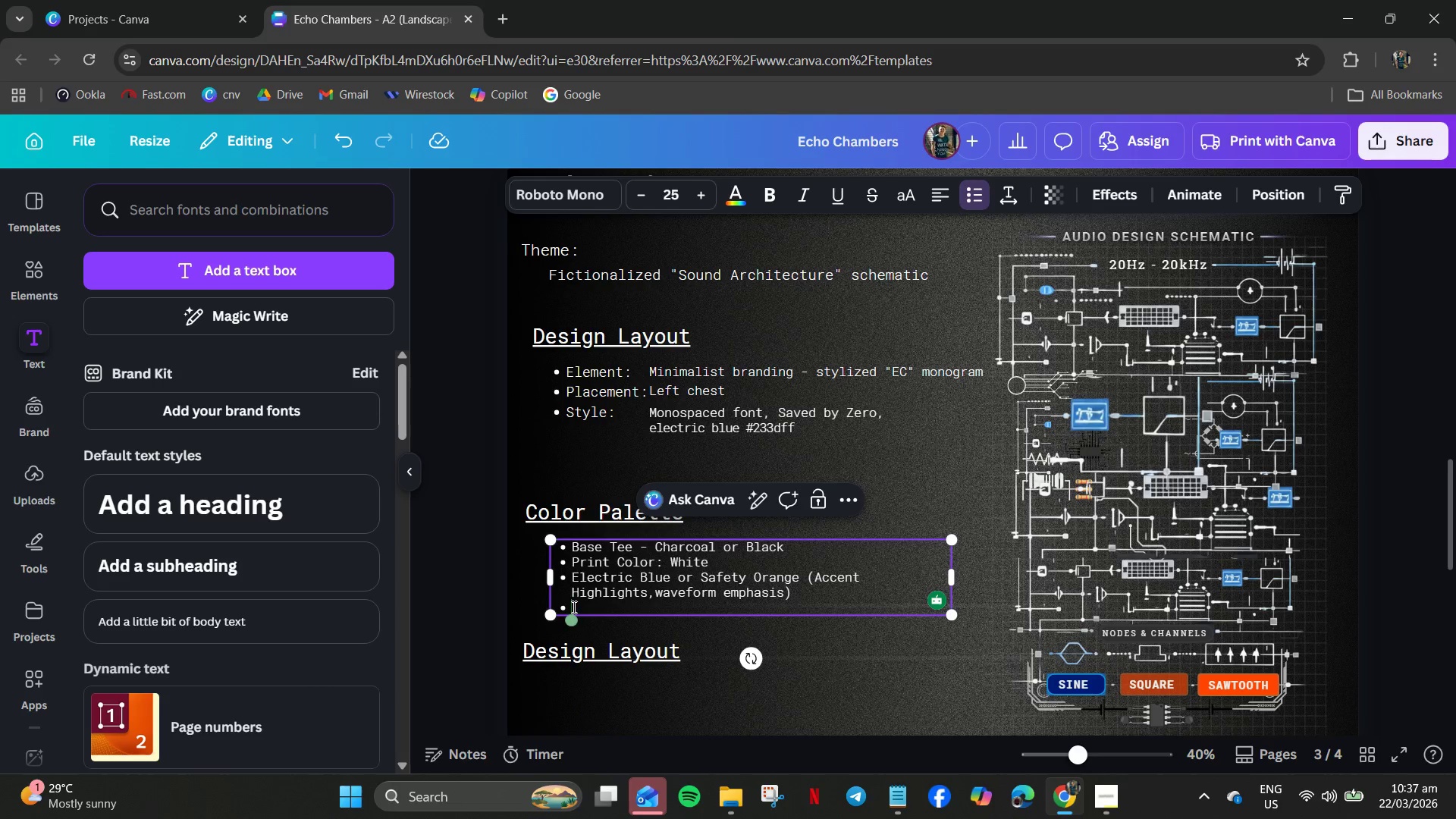 
key(Backspace)
 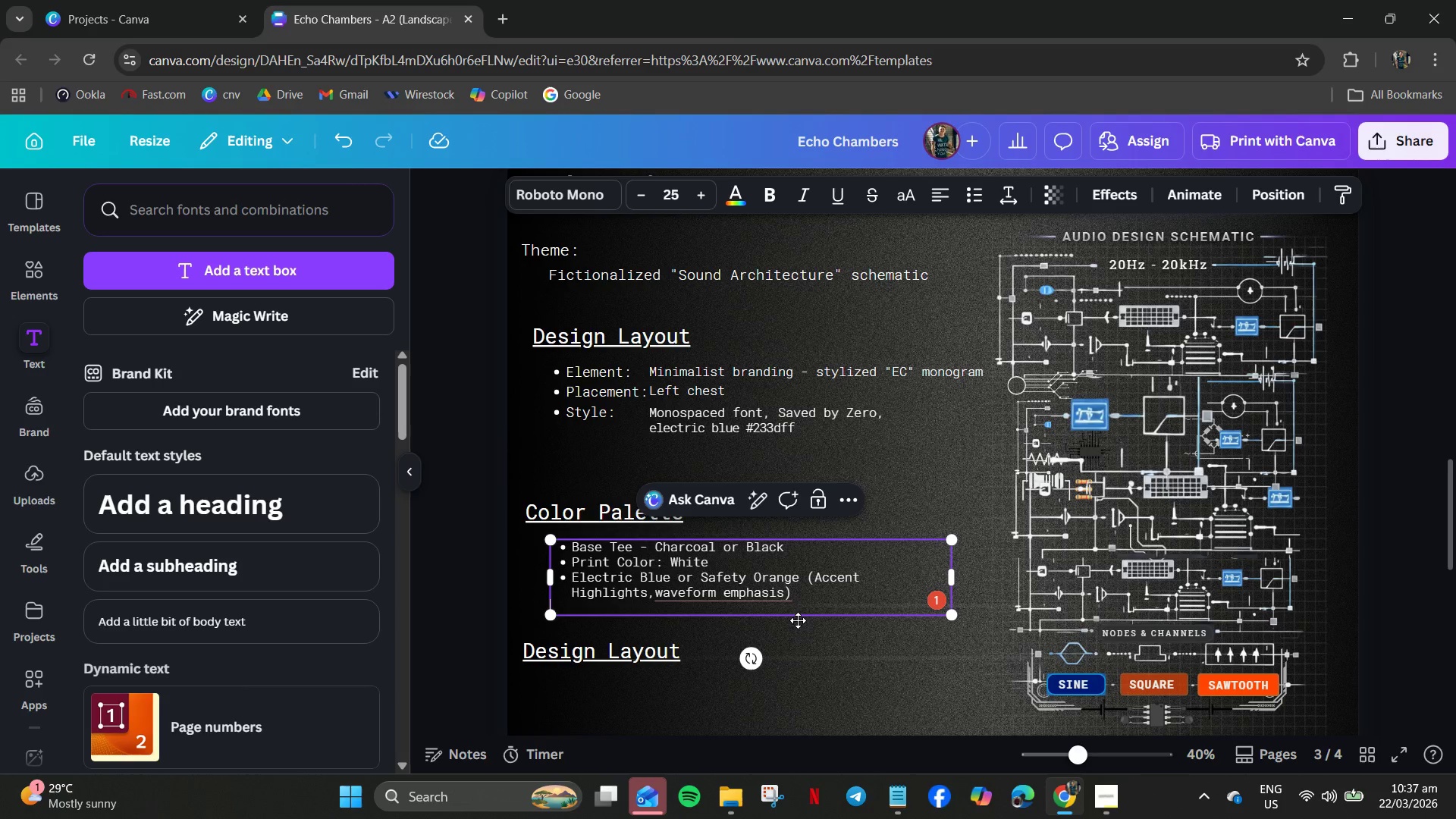 
left_click([802, 658])
 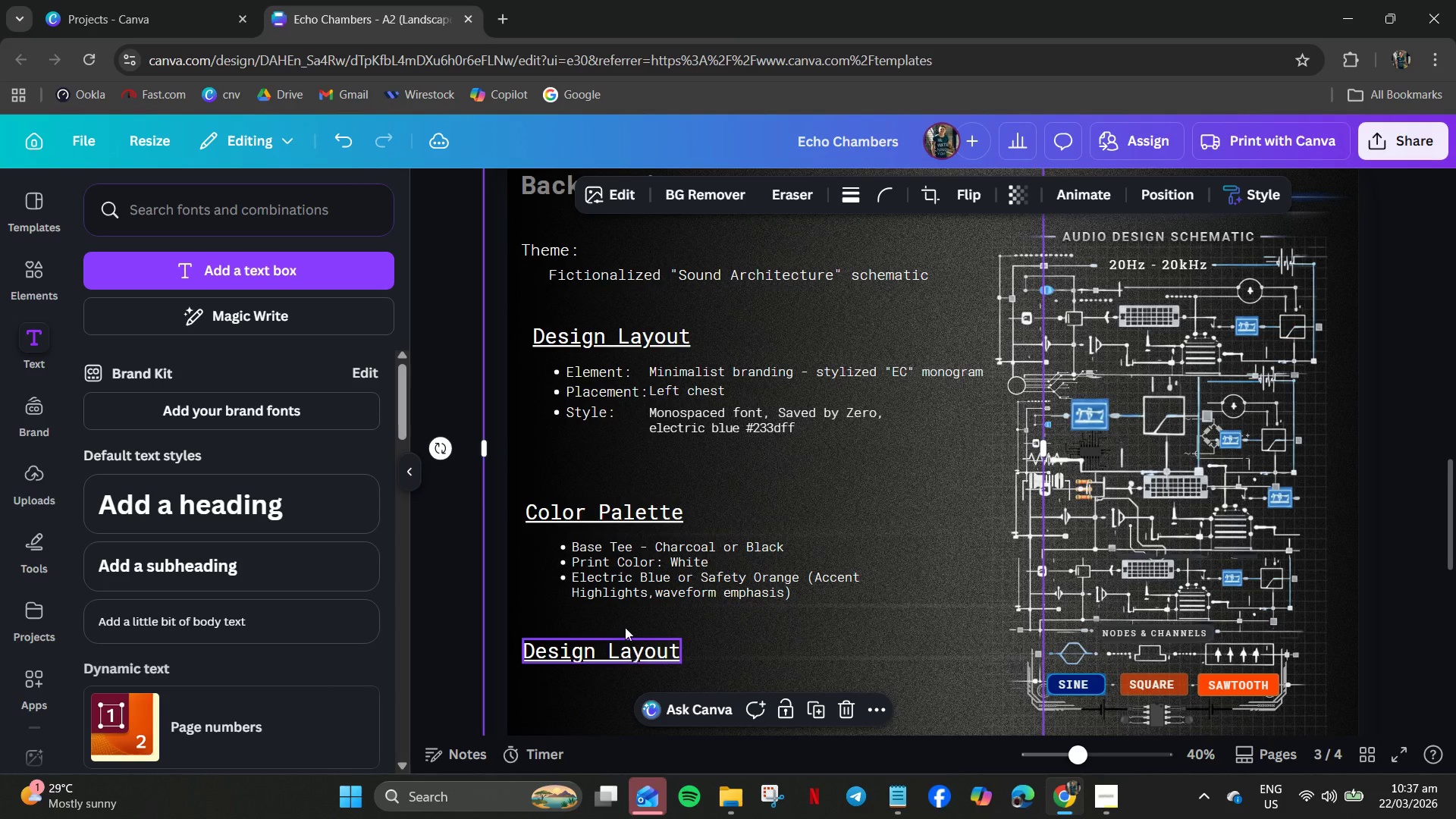 
left_click([623, 574])
 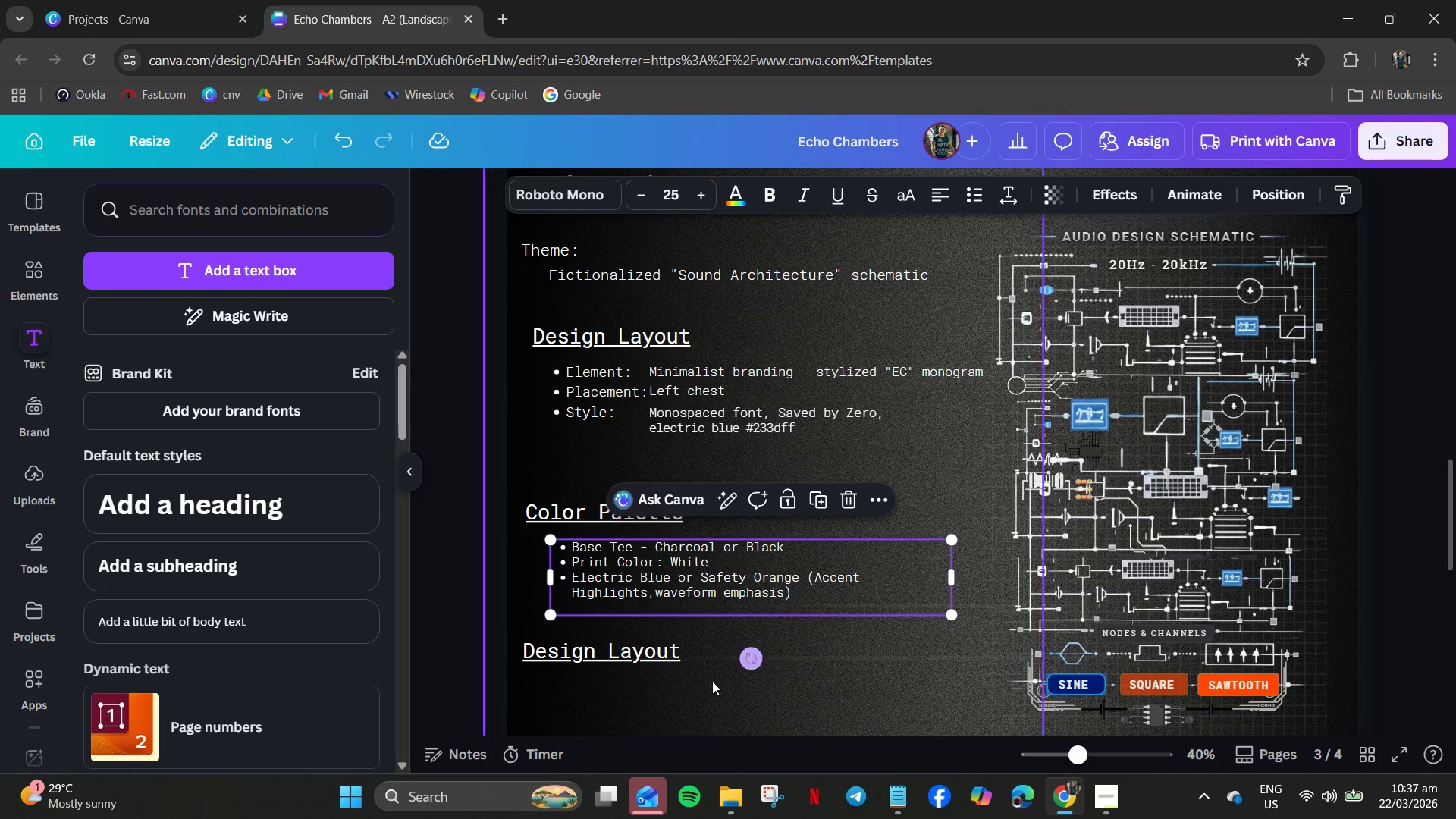 
scroll: coordinate [697, 674], scroll_direction: down, amount: 2.0
 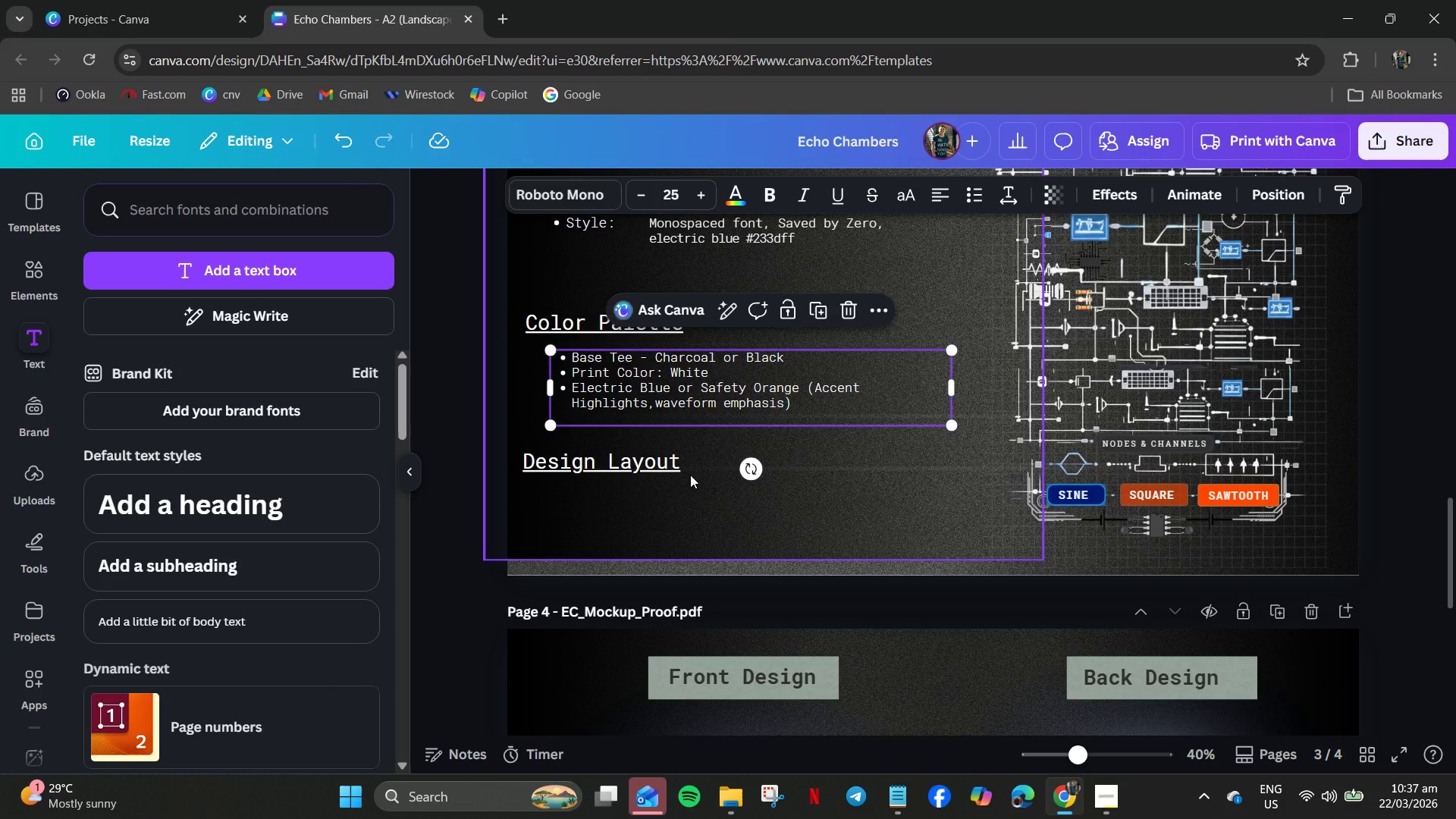 
scroll: coordinate [690, 475], scroll_direction: up, amount: 2.0
 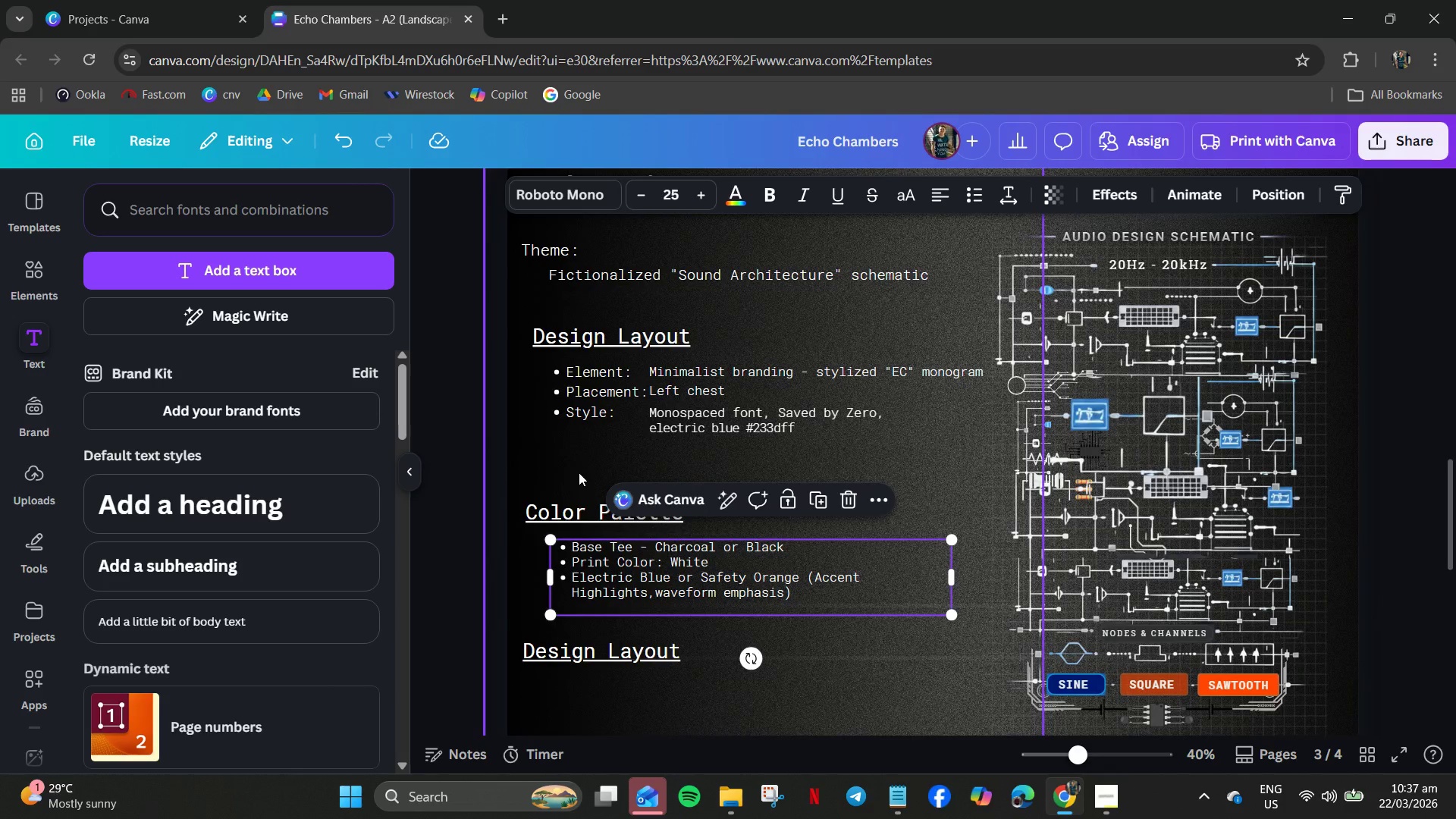 
left_click_drag(start_coordinate=[566, 472], to_coordinate=[597, 576])
 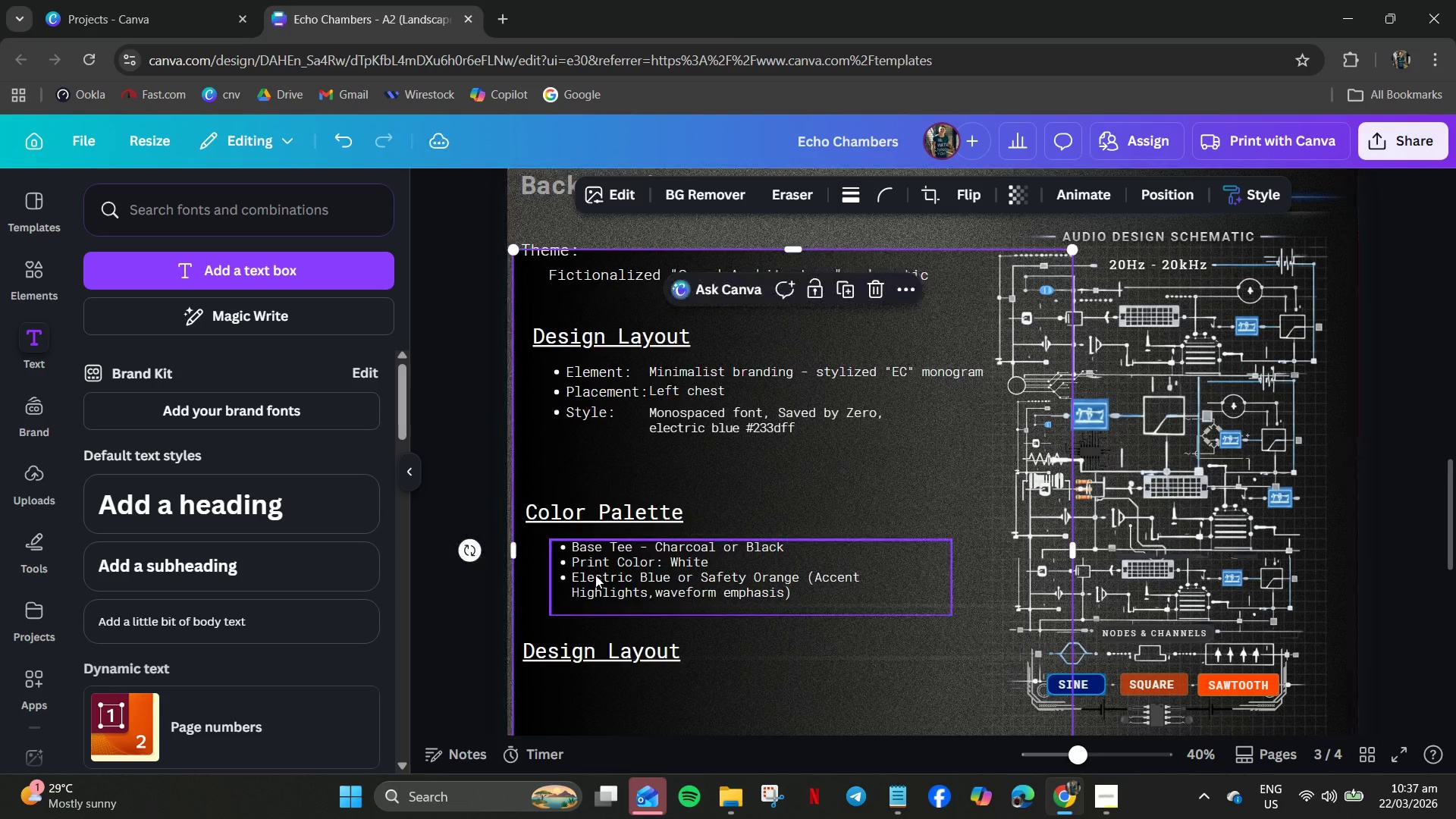 
key(Control+Z)
 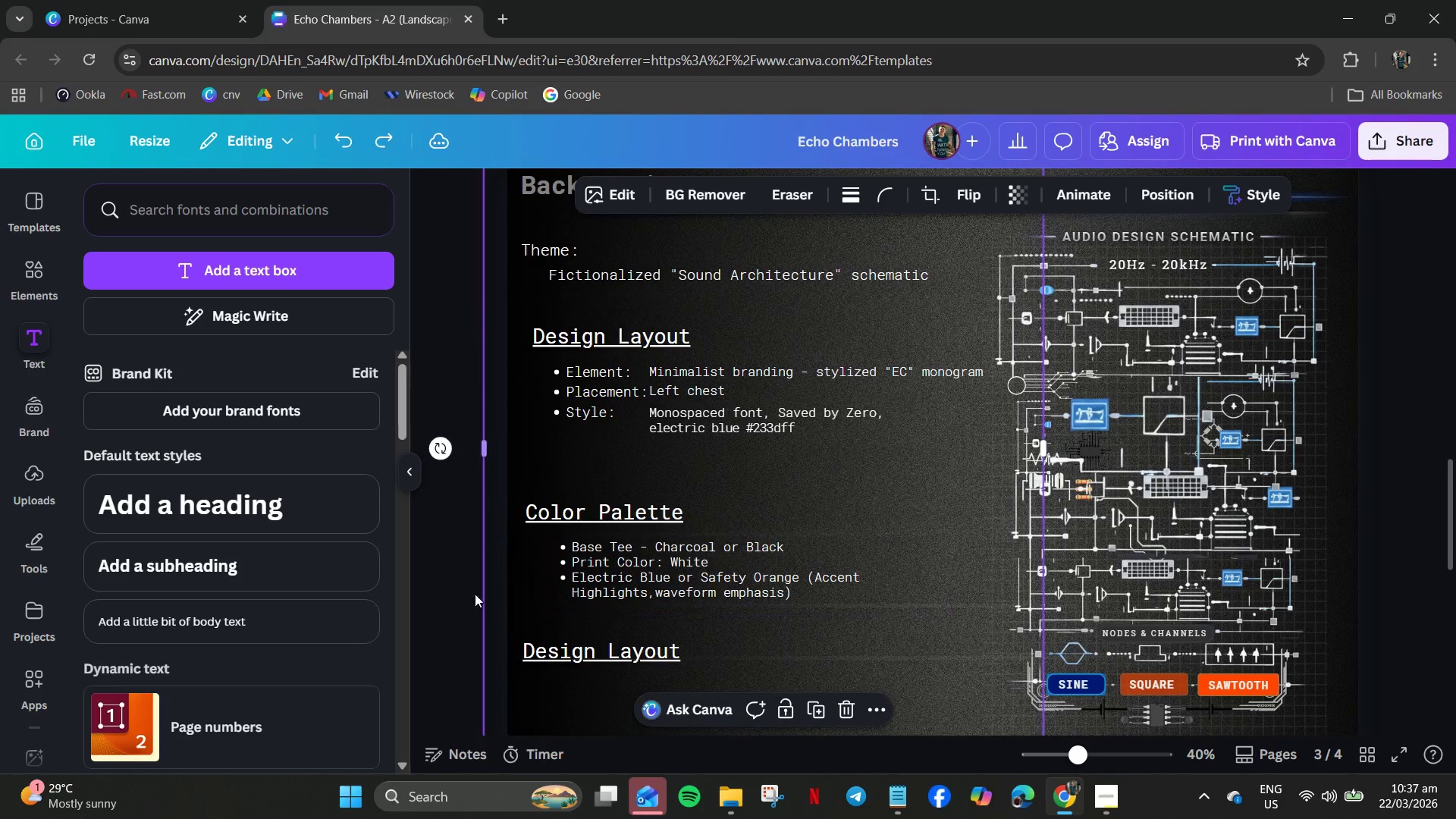 
left_click([449, 596])
 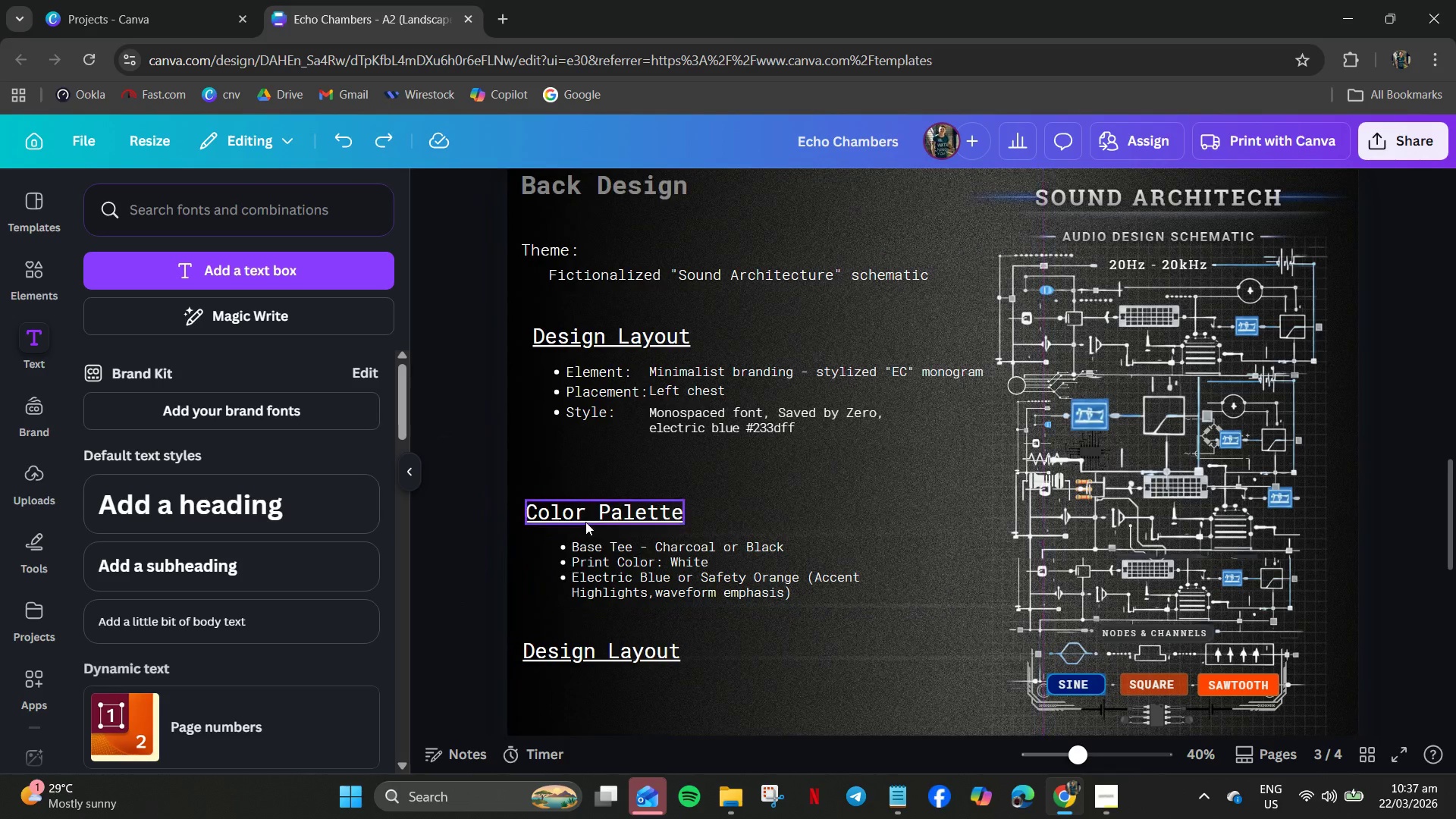 
left_click_drag(start_coordinate=[585, 518], to_coordinate=[587, 494])
 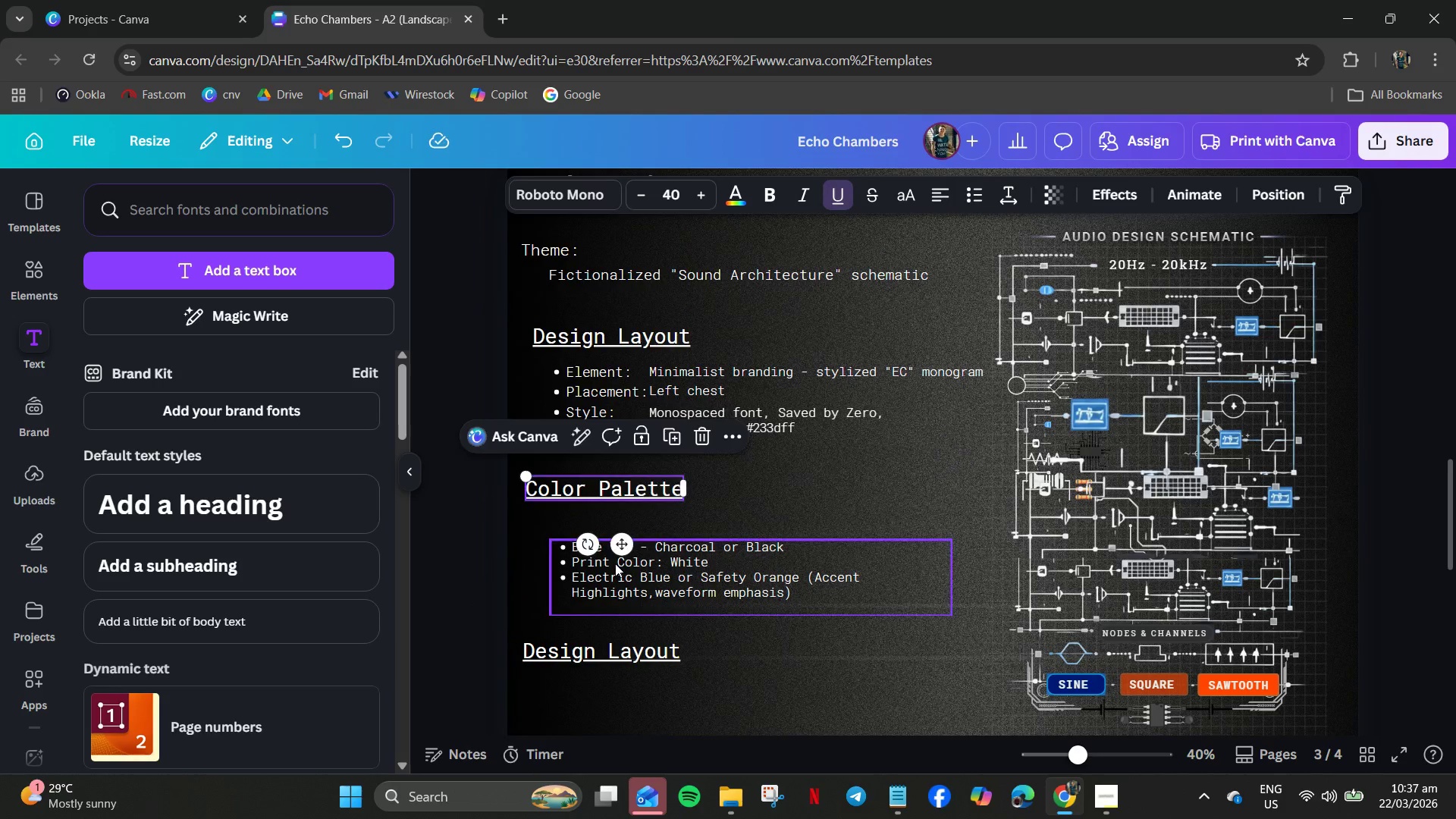 
left_click_drag(start_coordinate=[615, 563], to_coordinate=[607, 537])
 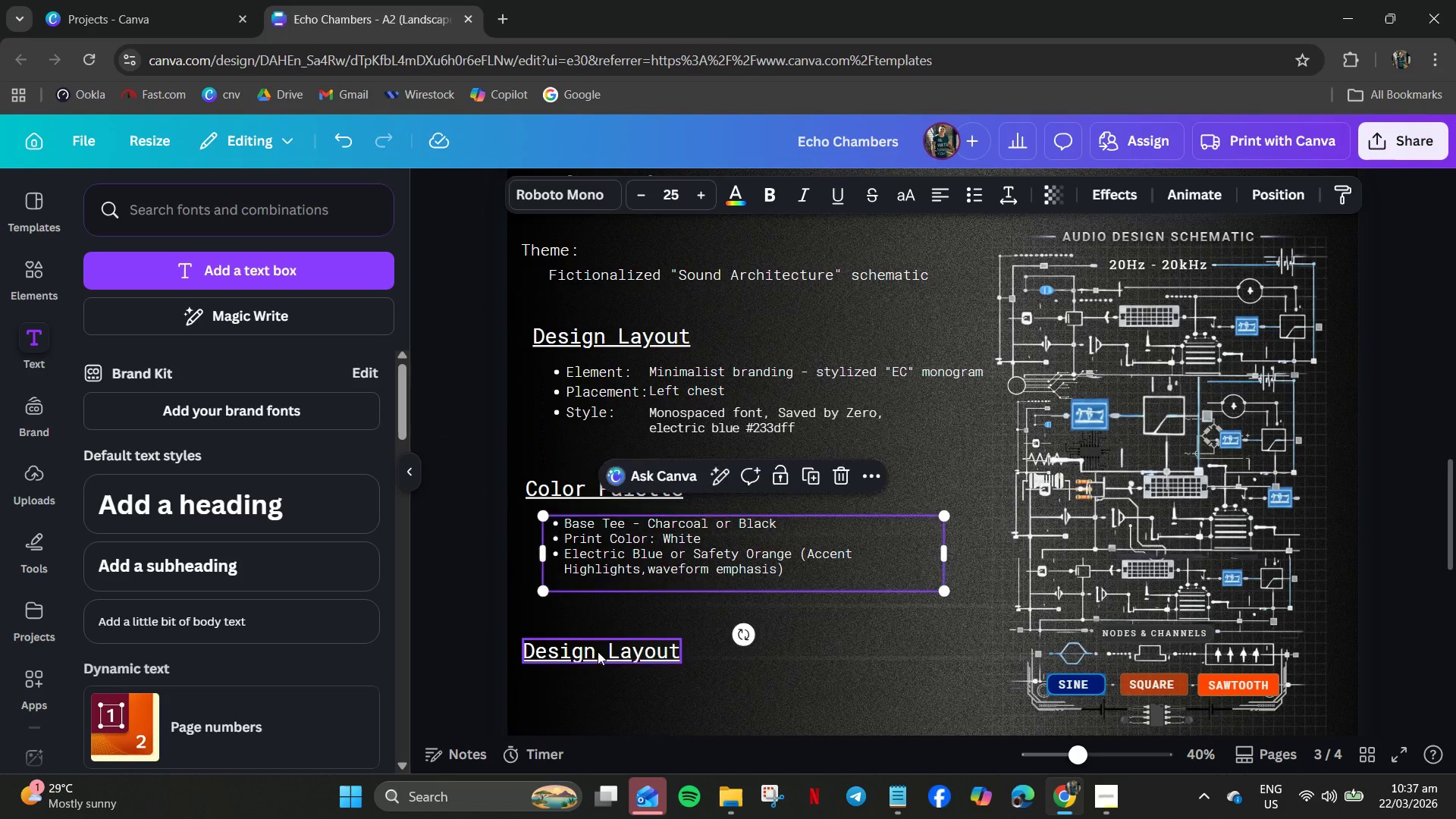 
left_click_drag(start_coordinate=[598, 655], to_coordinate=[601, 622])
 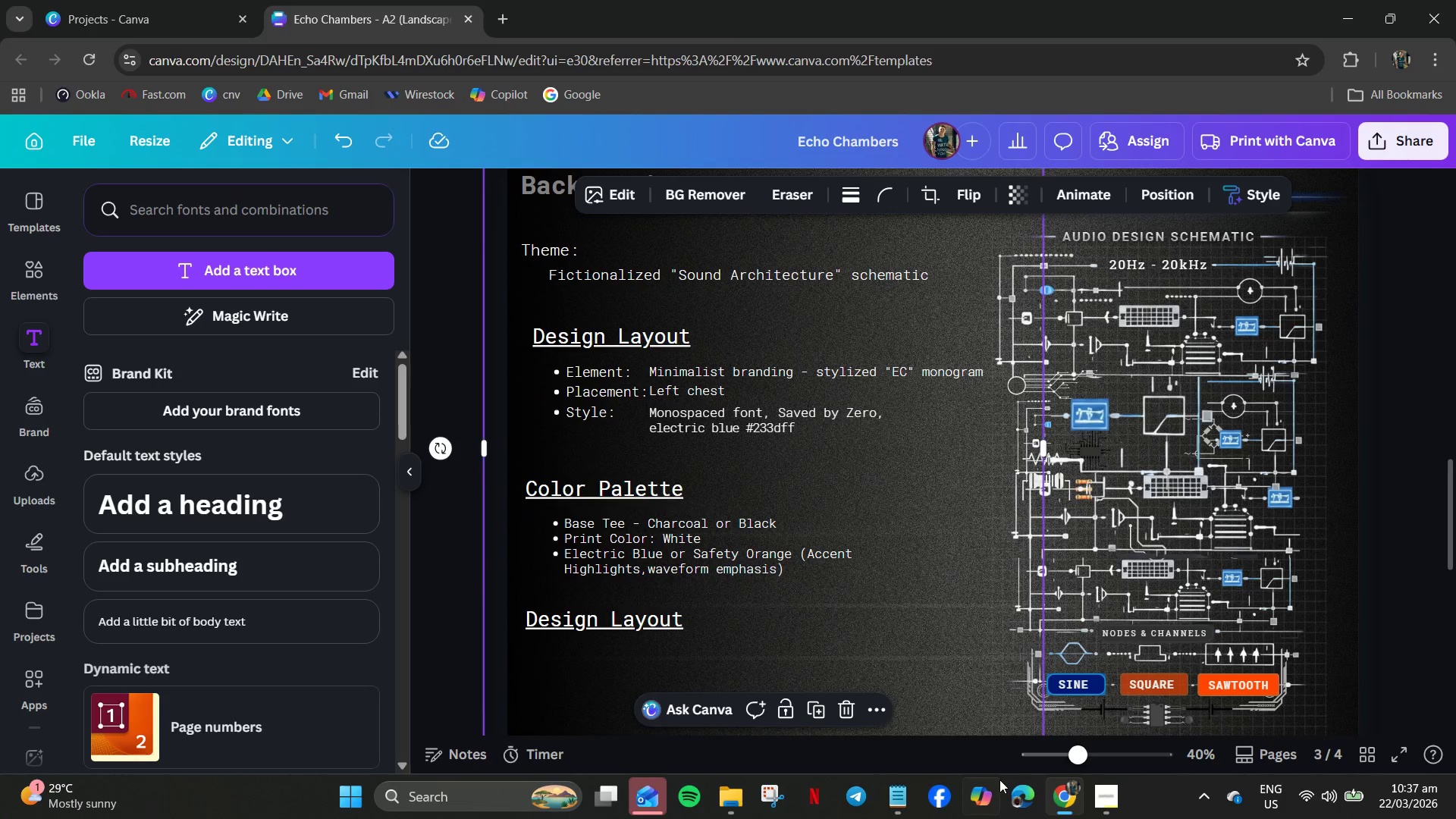 
left_click([1065, 806])
 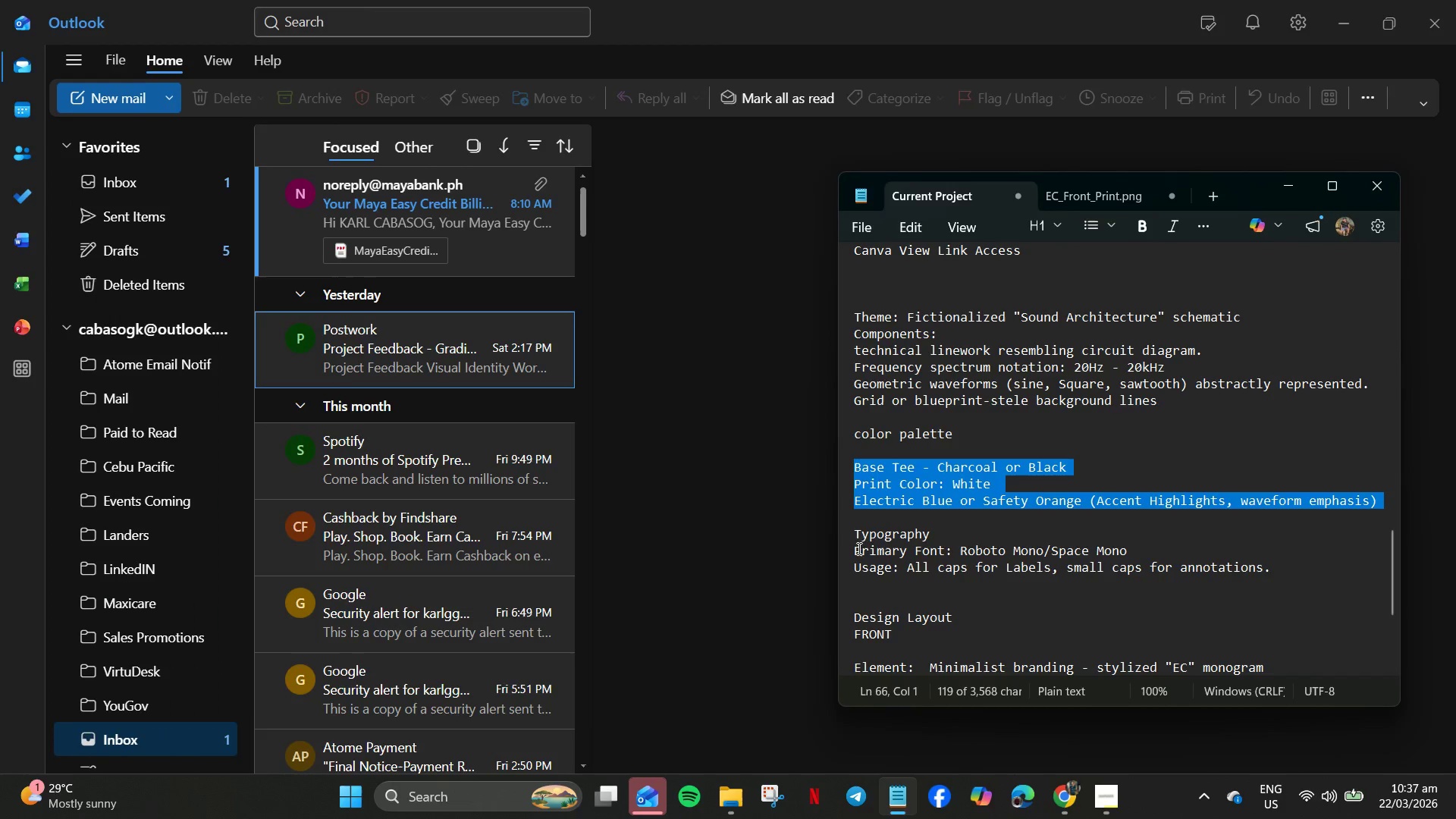 
left_click_drag(start_coordinate=[851, 540], to_coordinate=[852, 565])
 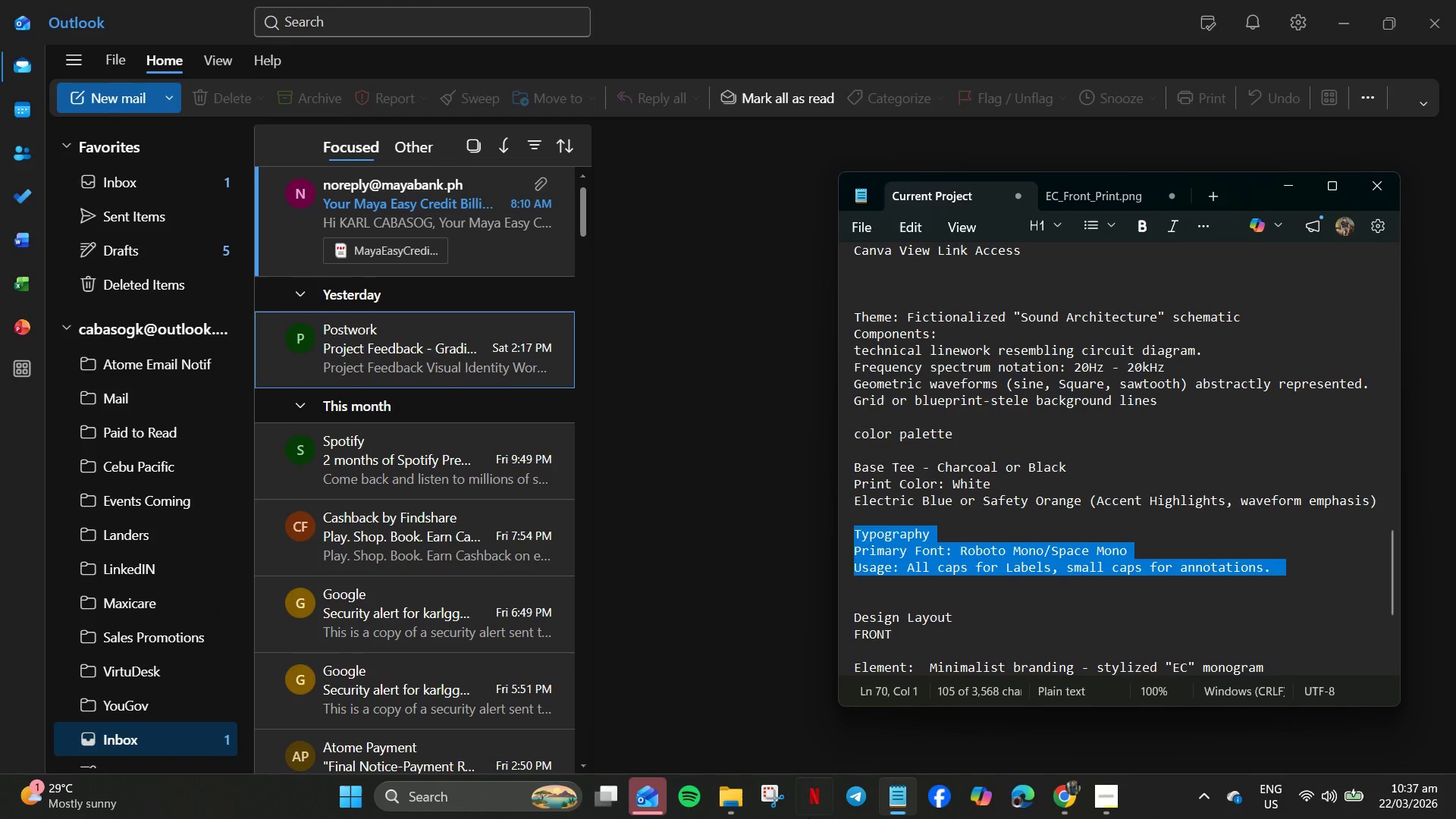 
key(Control+C)
 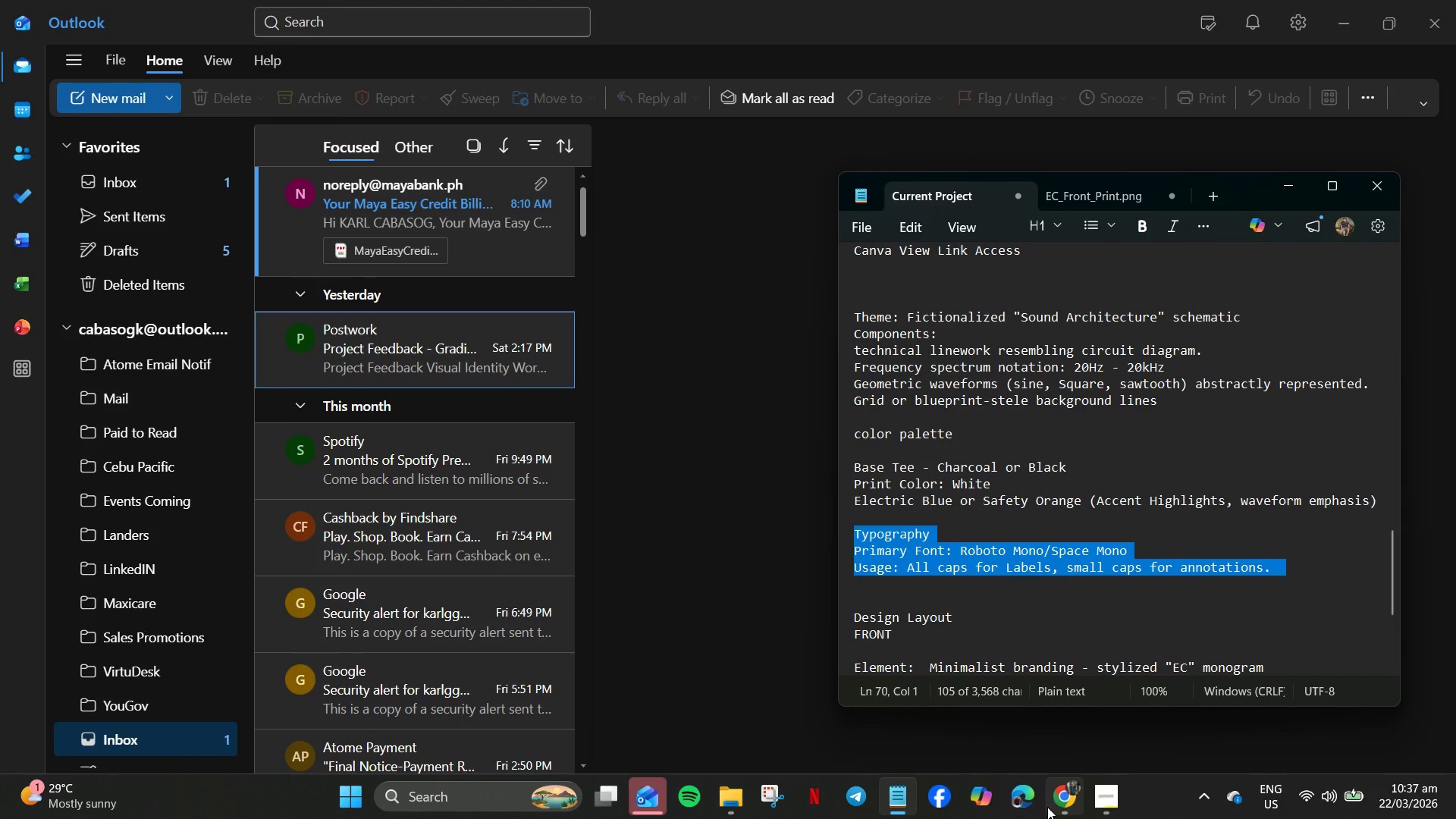 
left_click([1060, 802])
 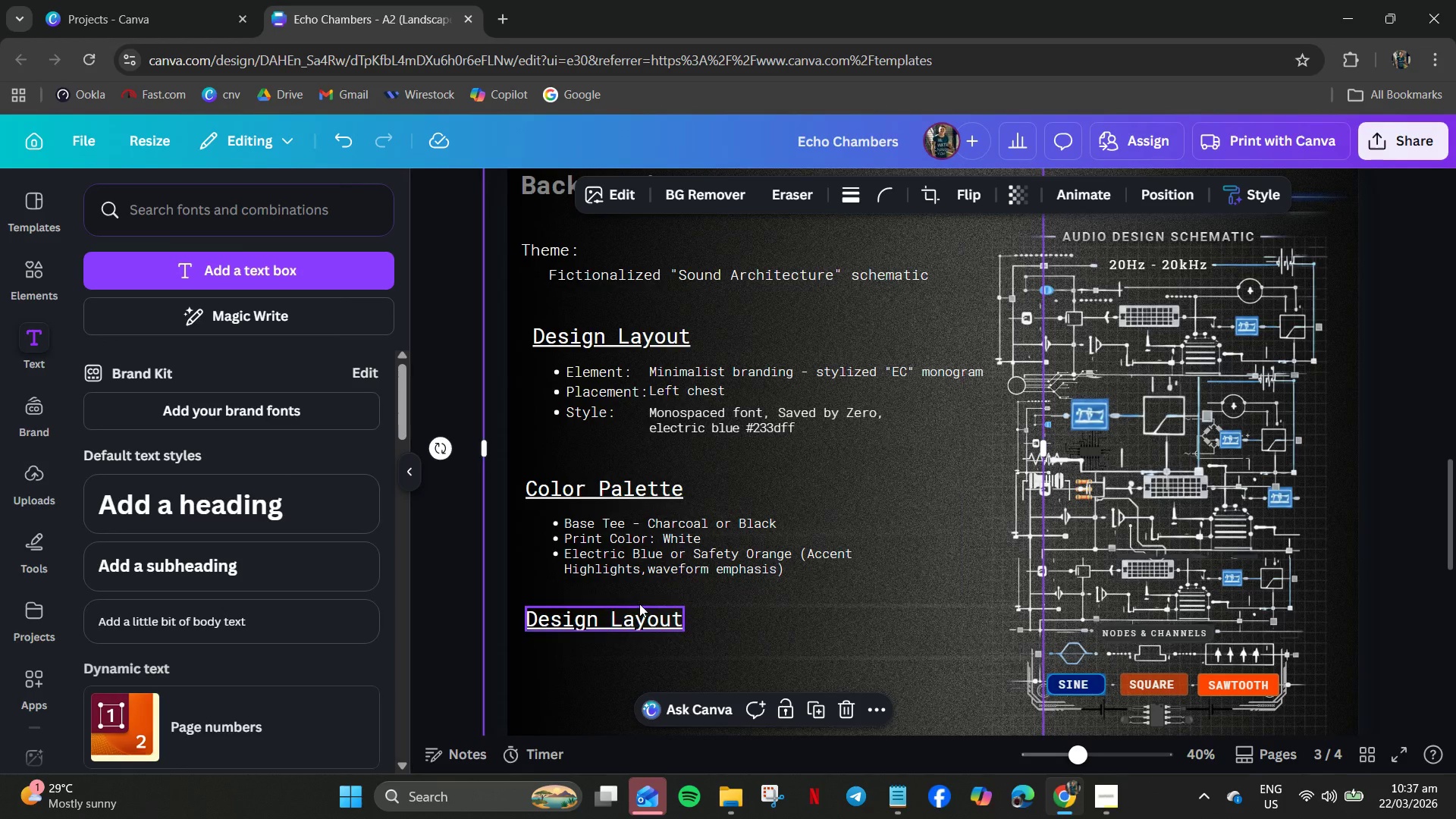 
left_click([643, 573])
 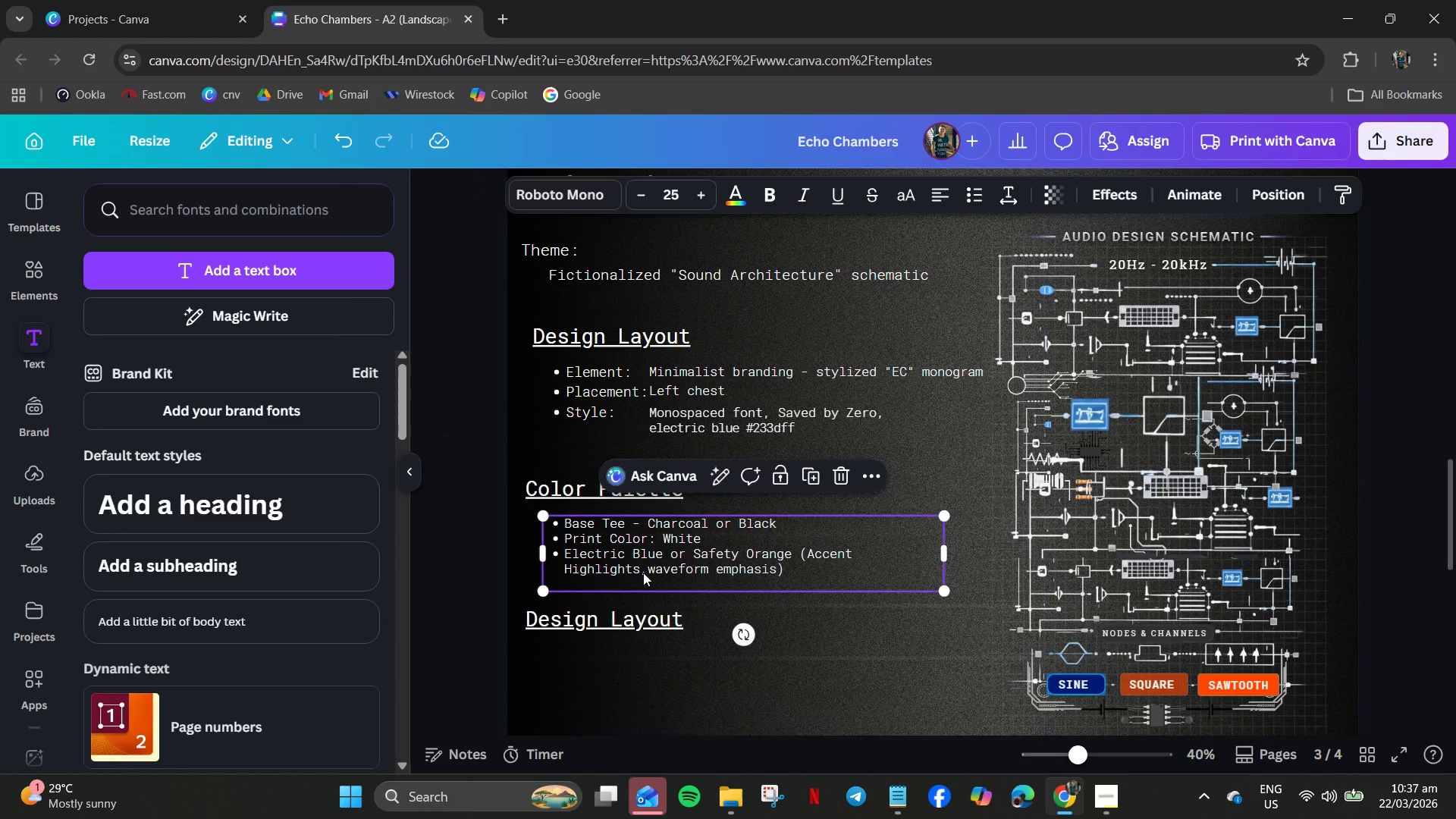 
key(Control+C)
 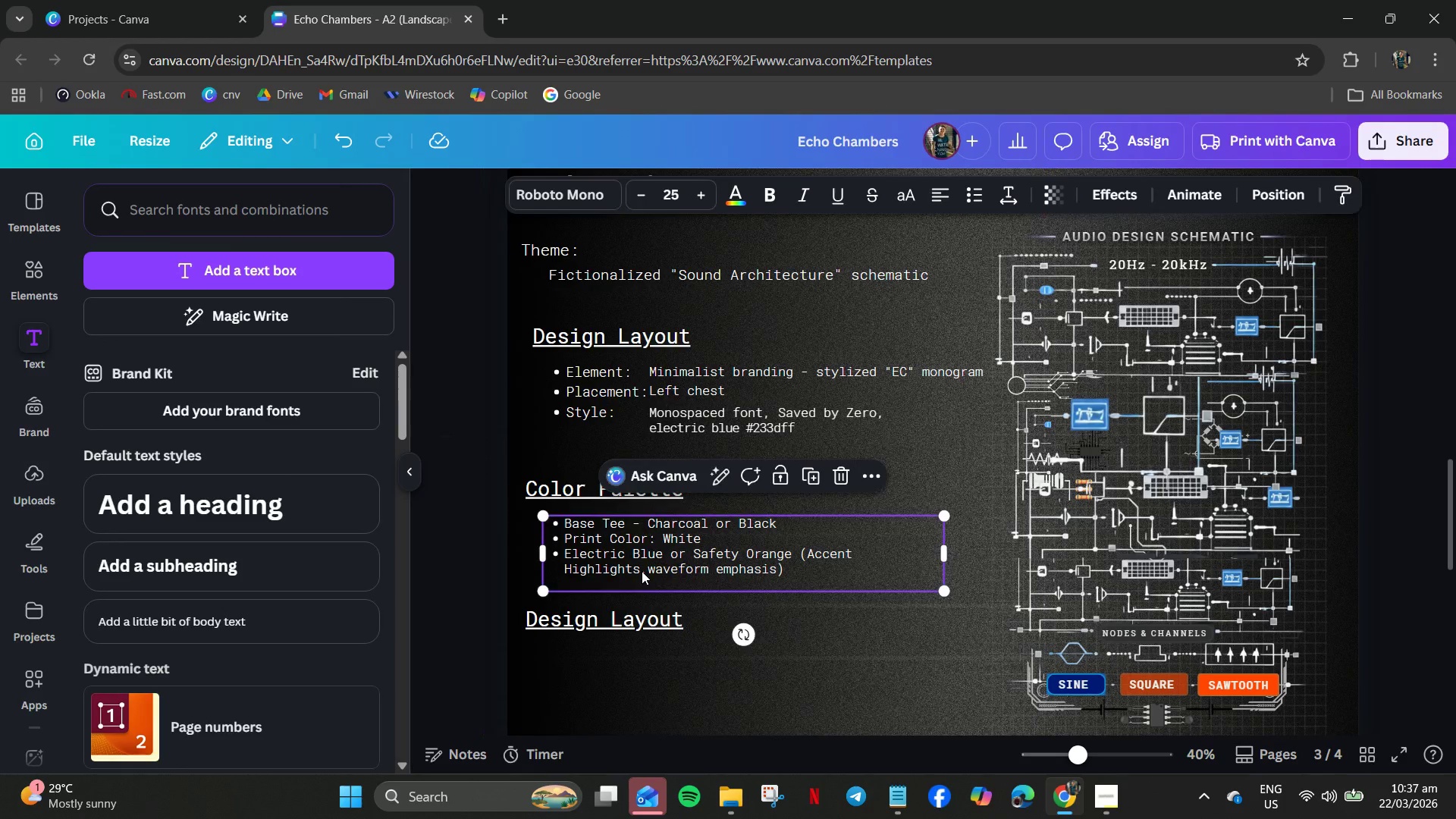 
key(Control+V)
 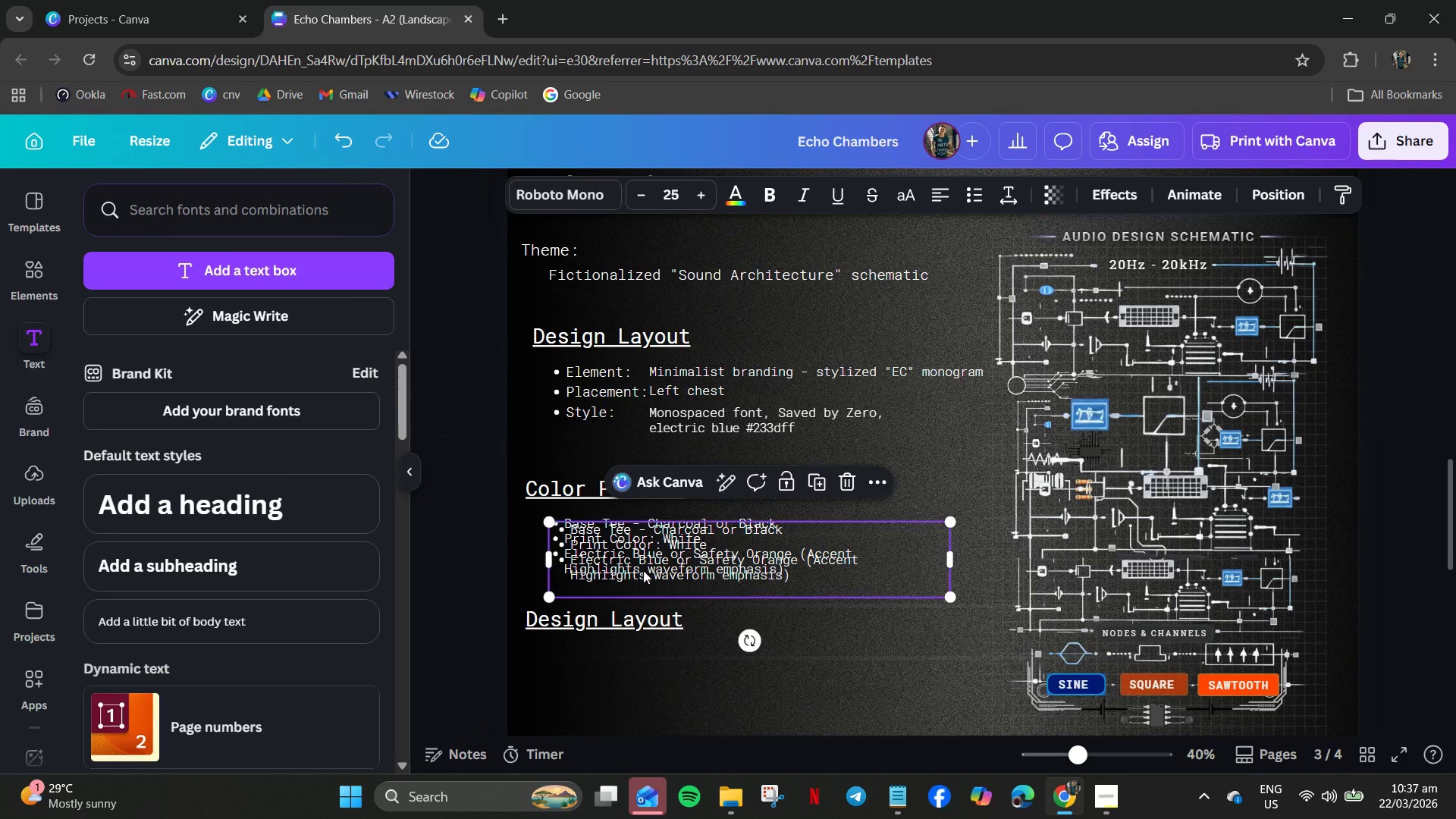 
left_click_drag(start_coordinate=[642, 570], to_coordinate=[637, 699])
 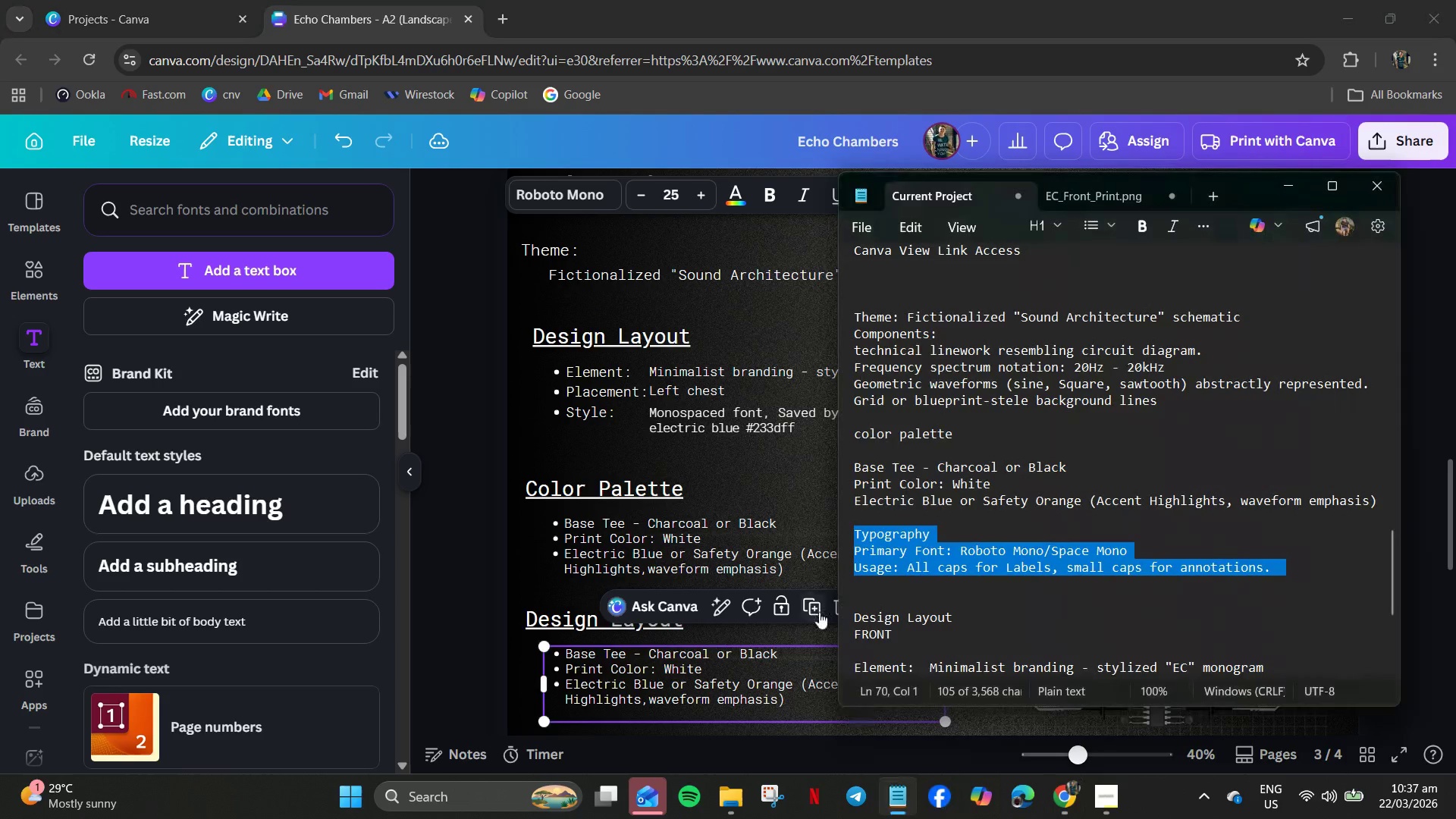 
key(Control+C)
 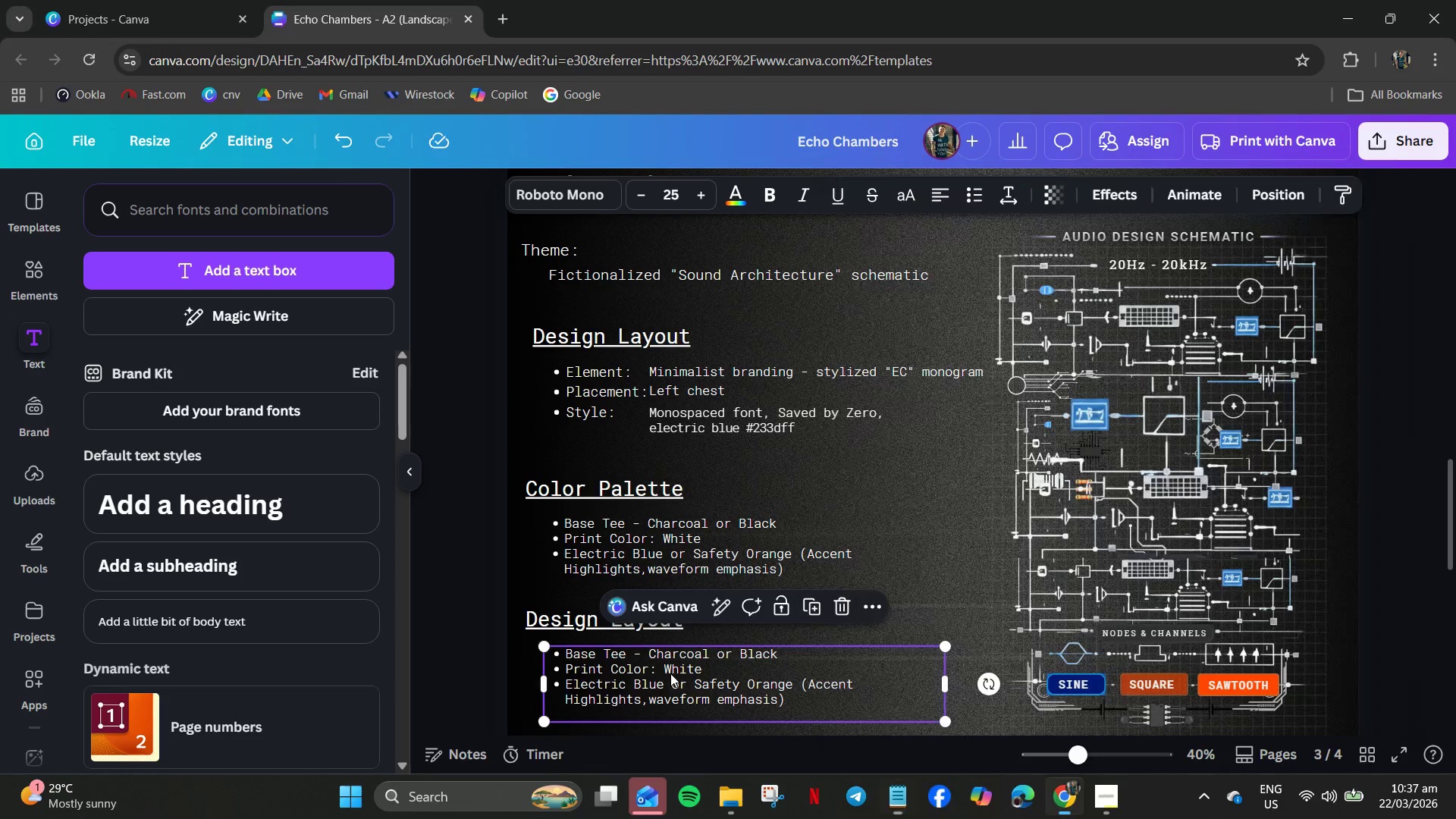 
double_click([670, 673])
 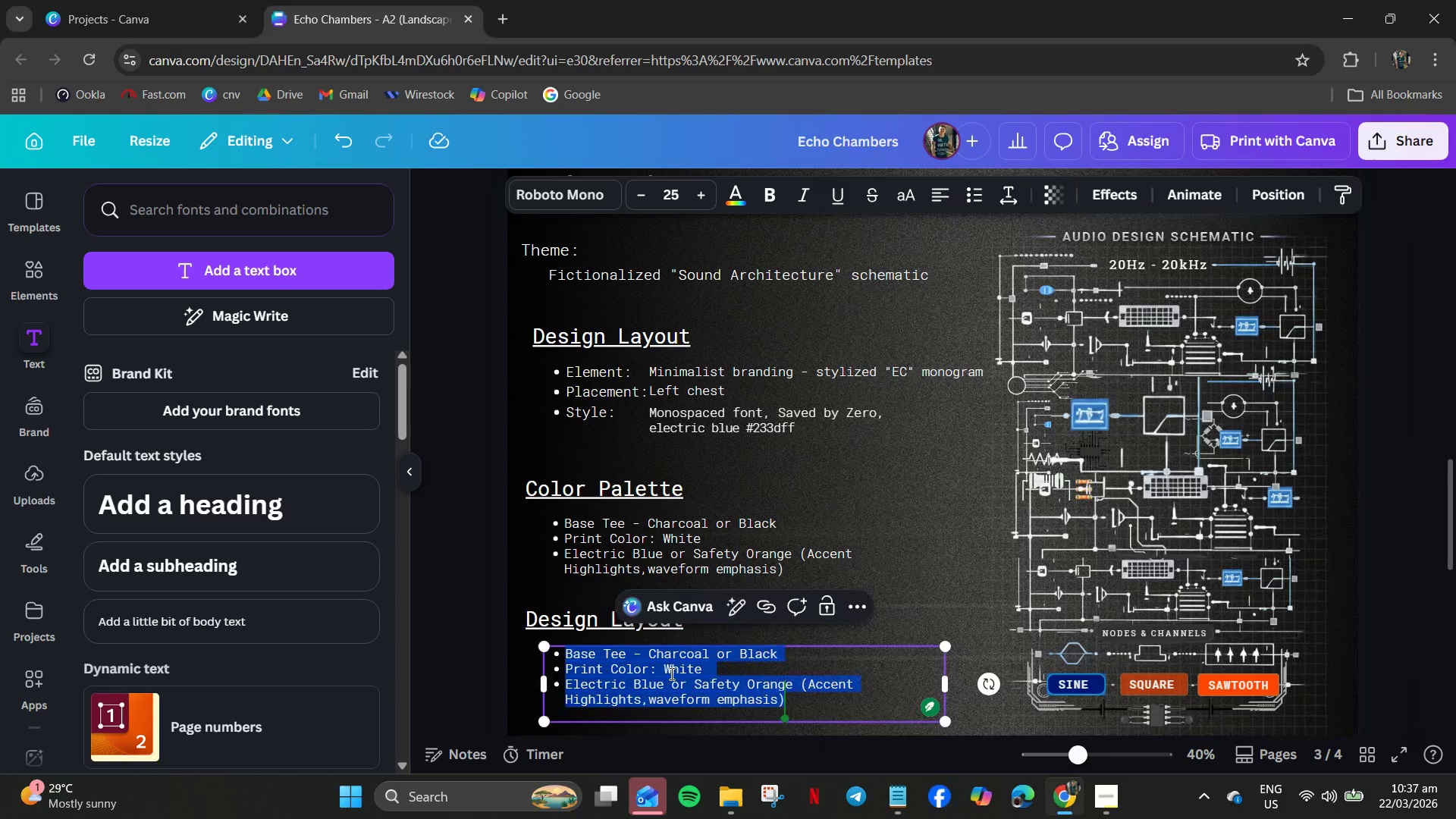 
key(Control+V)
 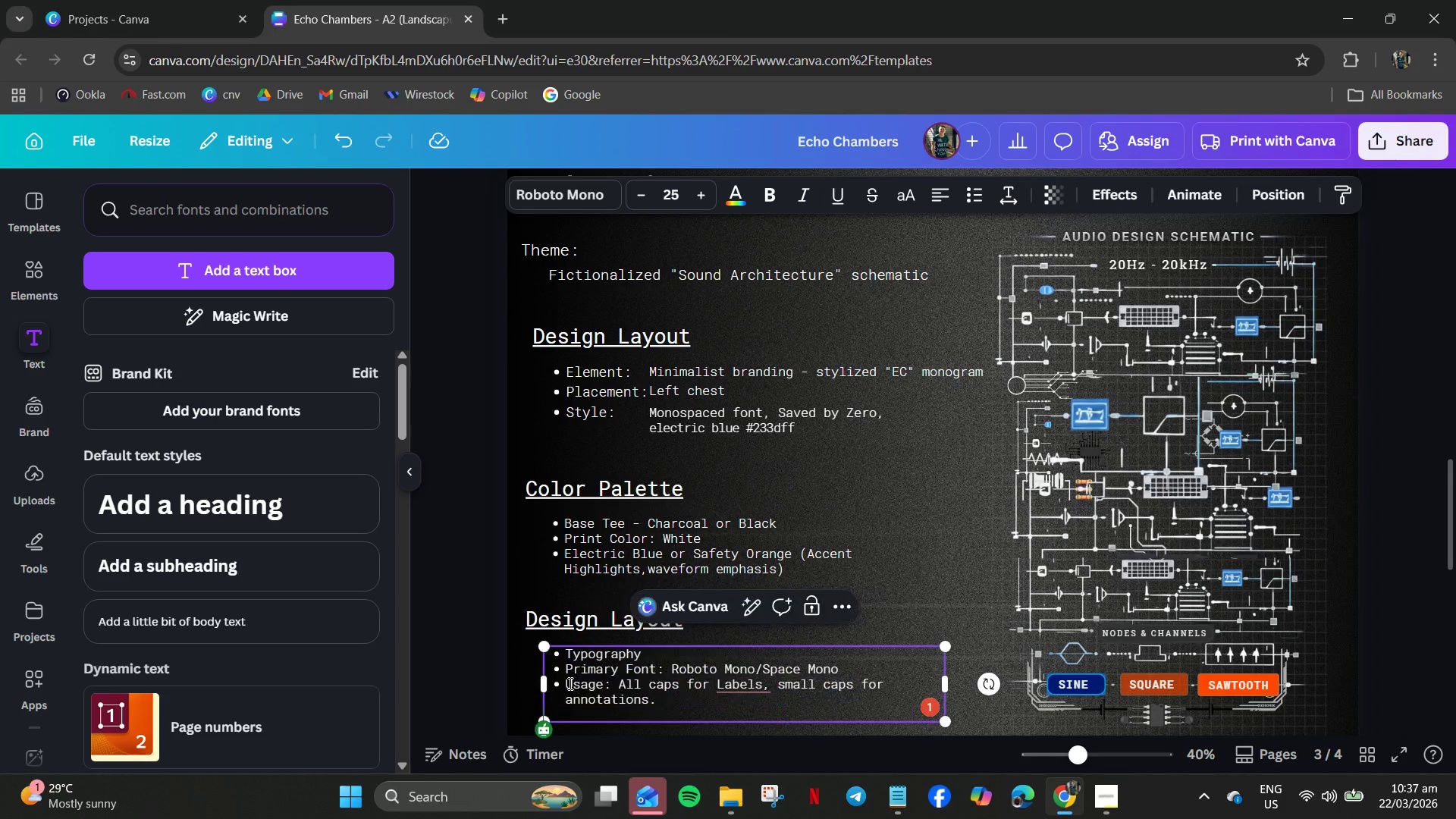 
left_click([562, 685])
 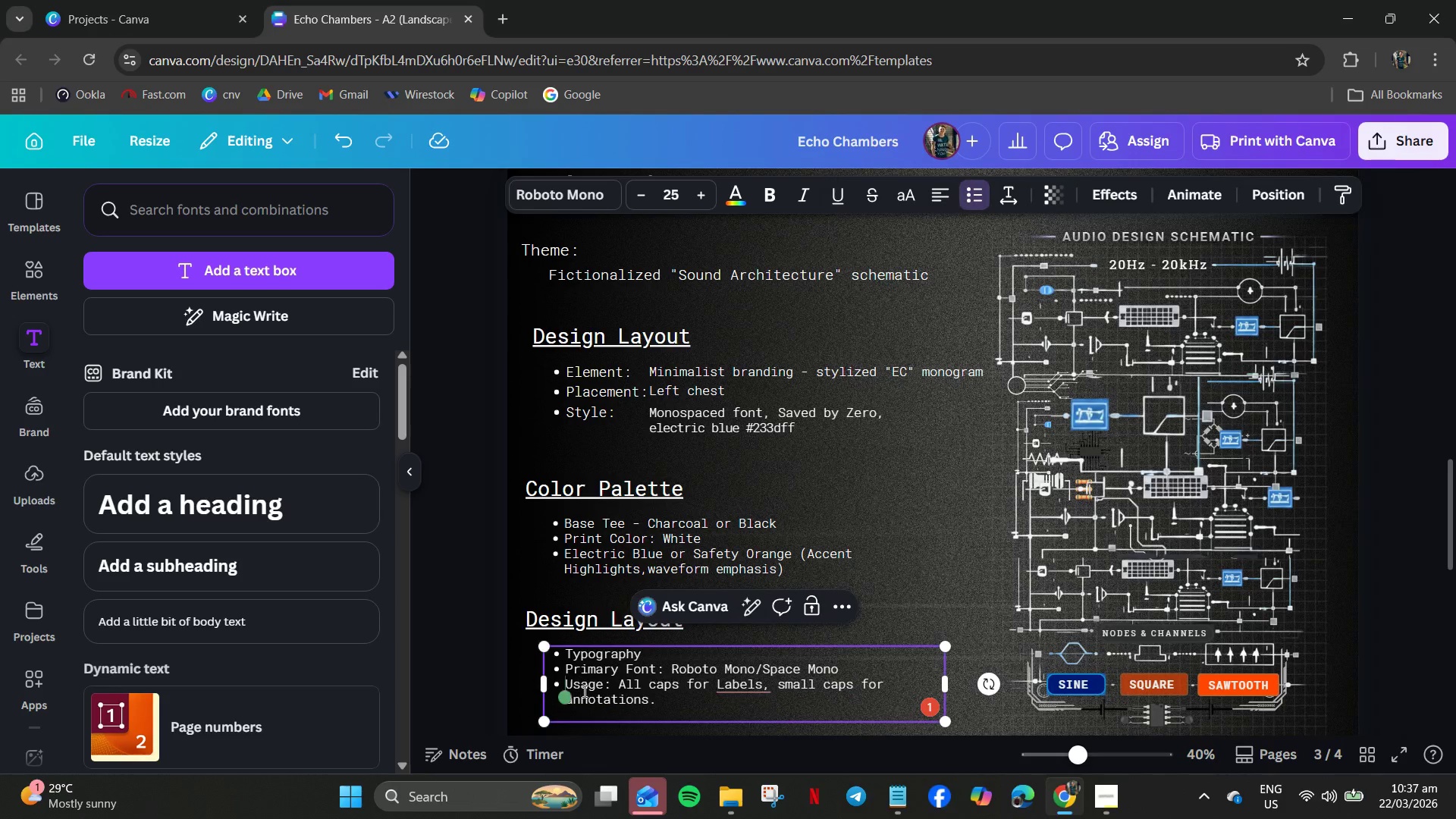 
key(Backspace)
 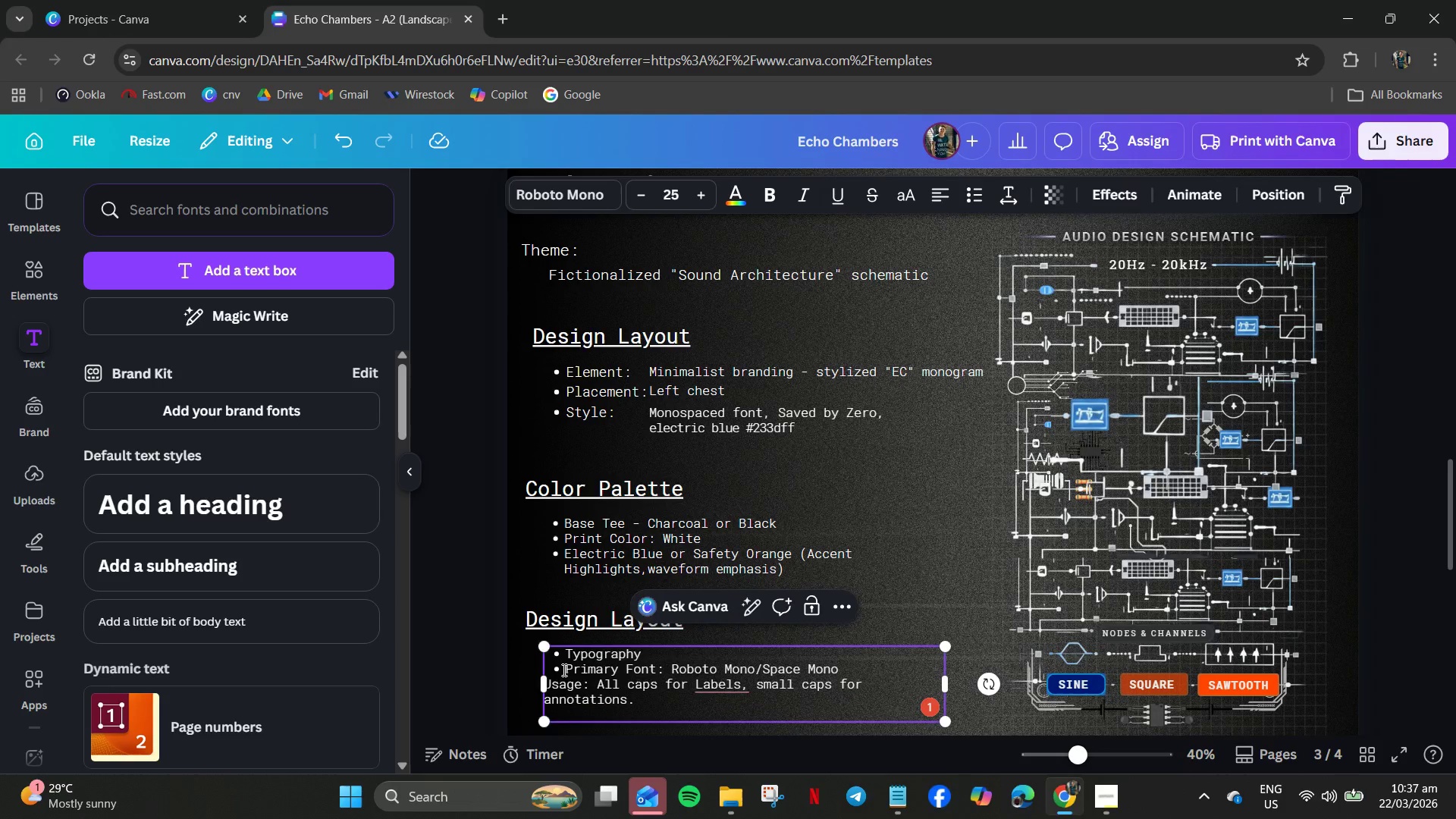 
left_click([562, 670])
 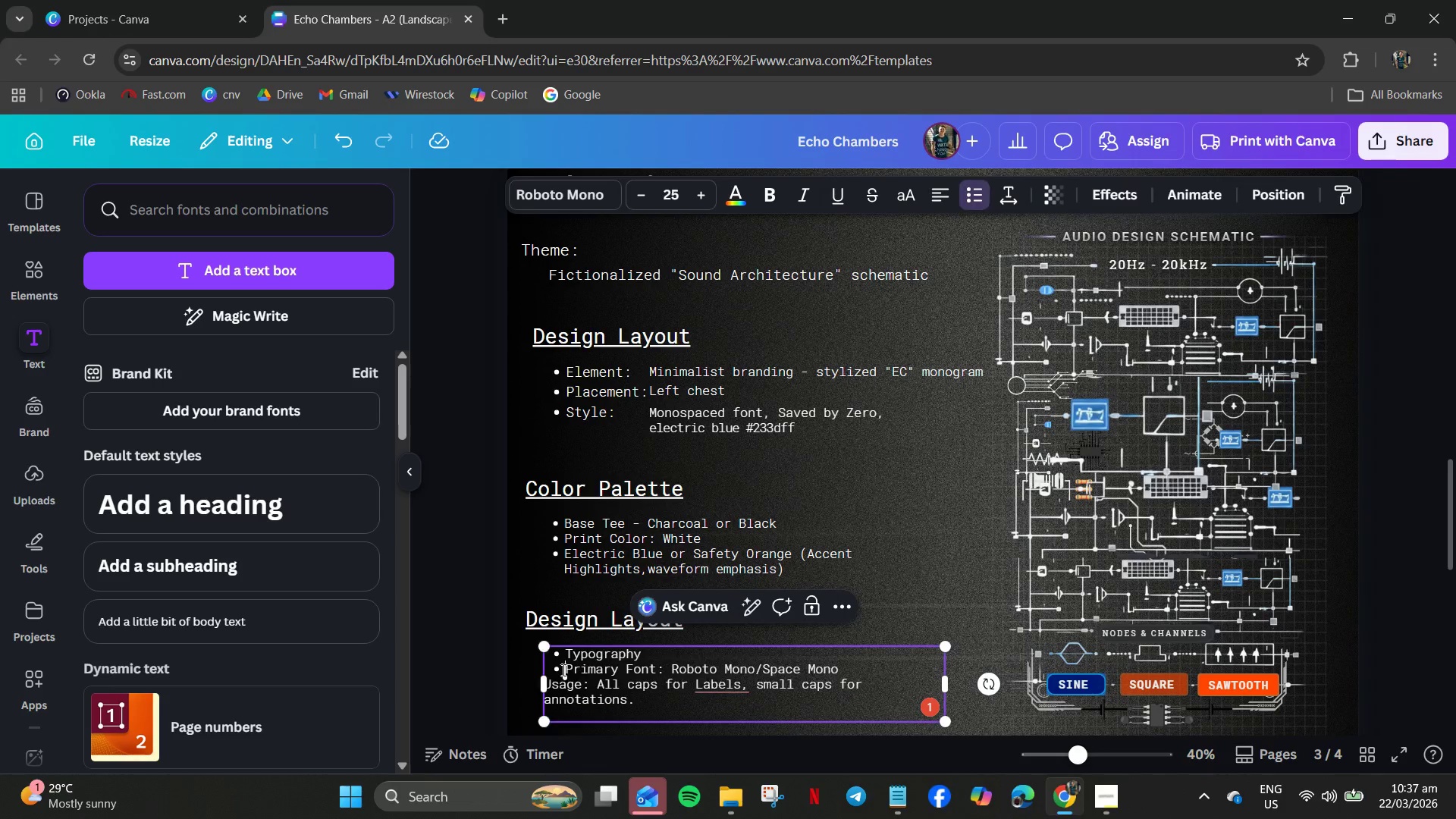 
key(Backspace)
 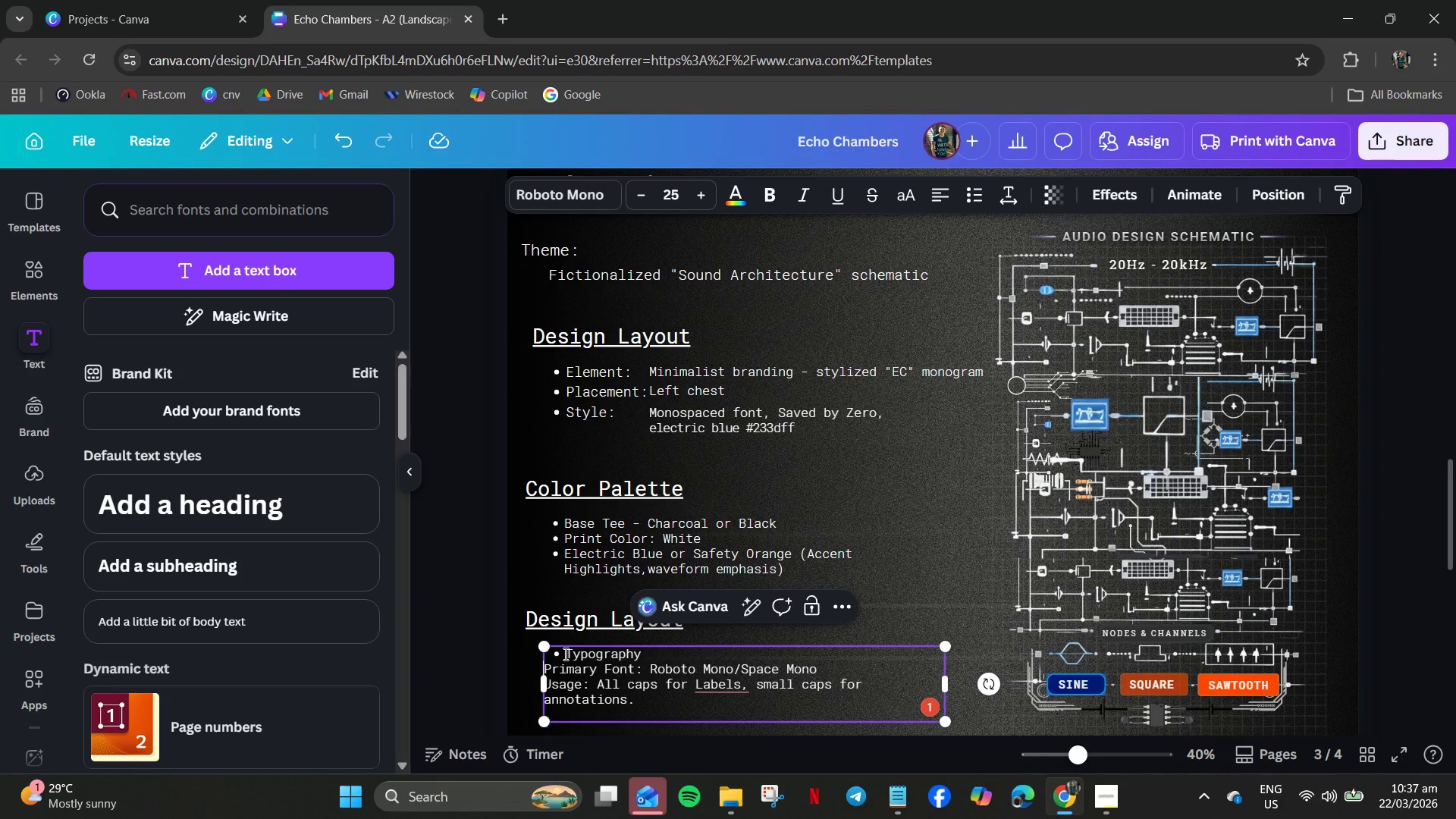 
left_click([564, 654])
 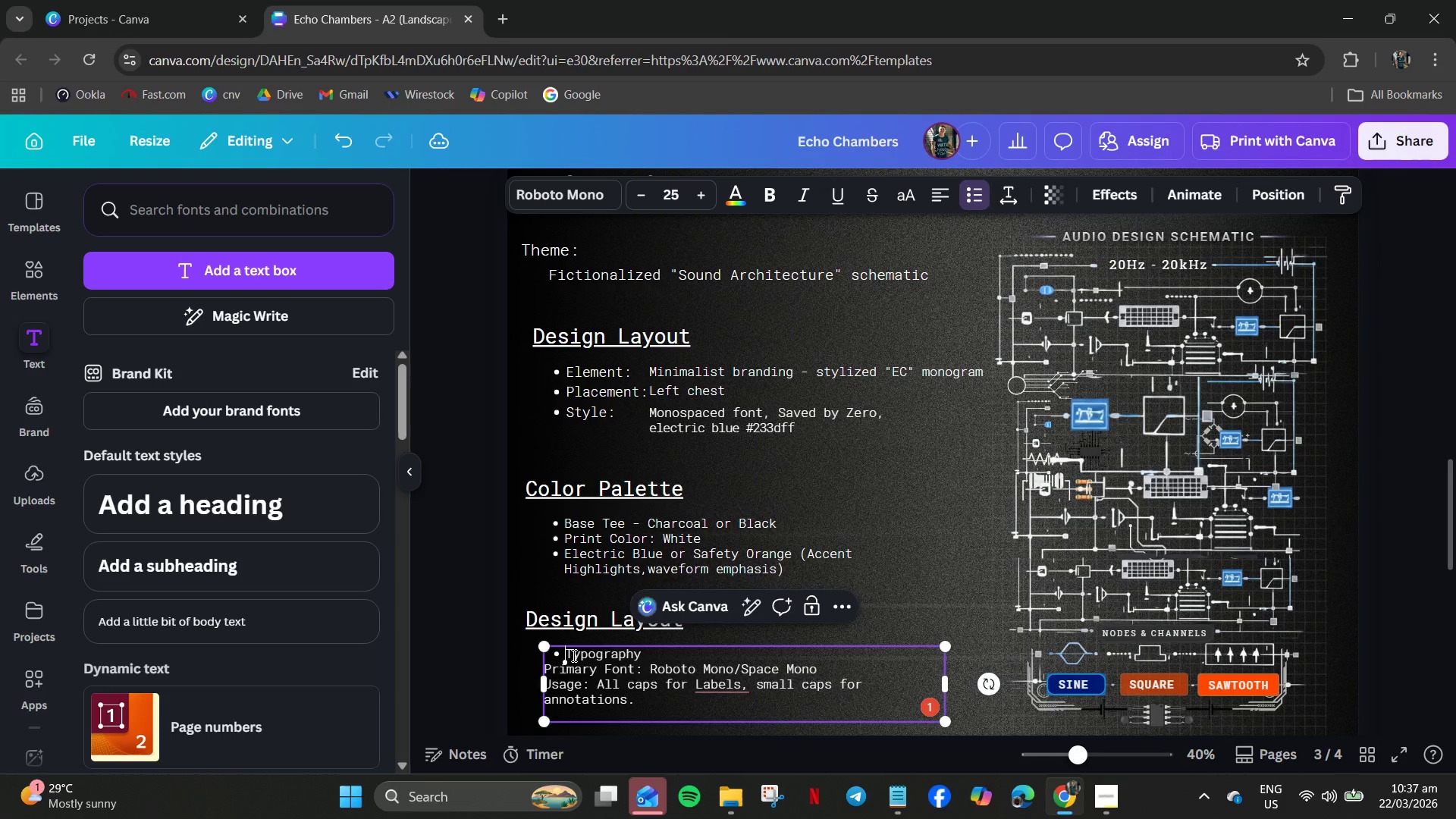 
key(Backspace)
 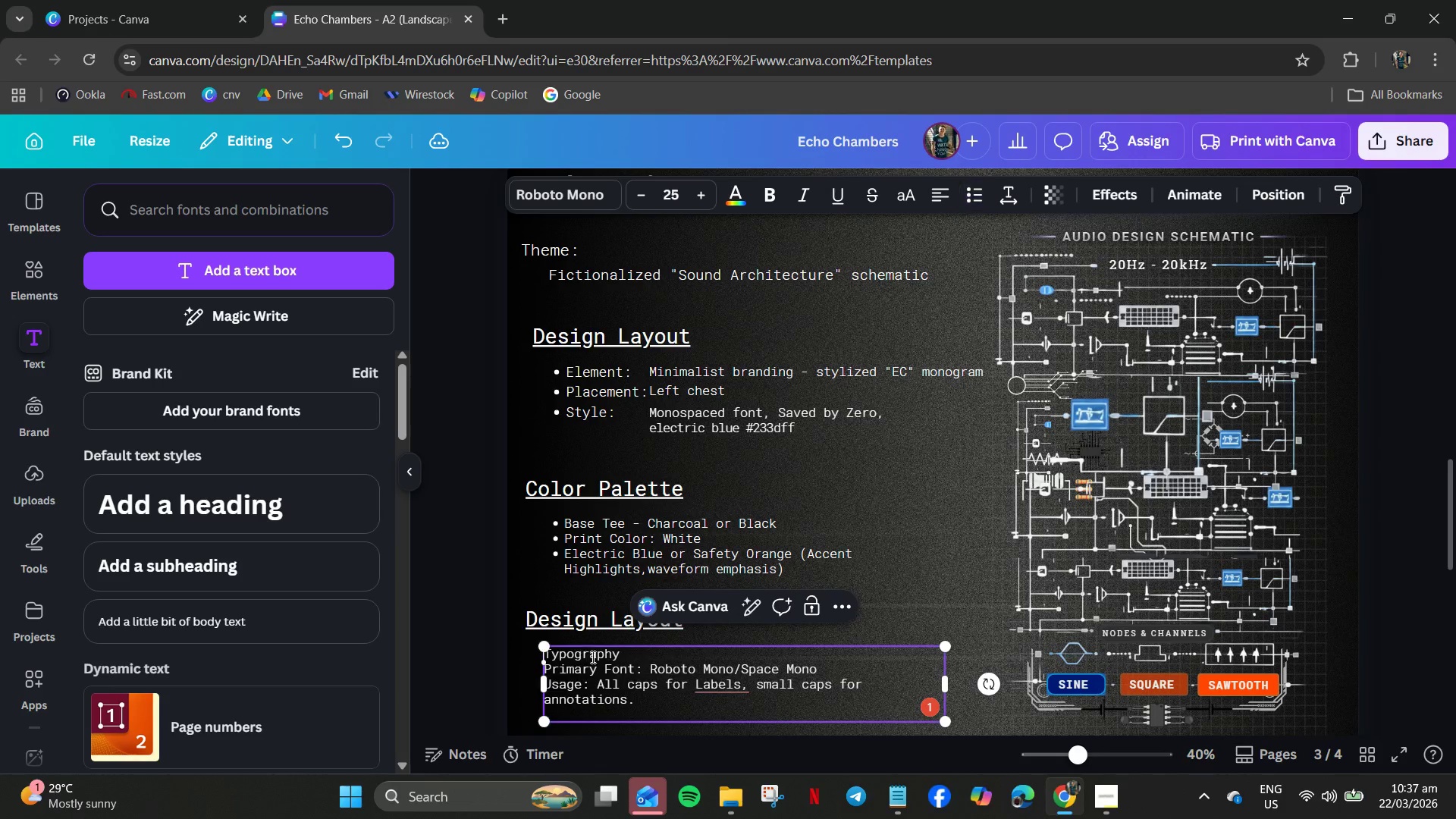 
key(Backspace)
 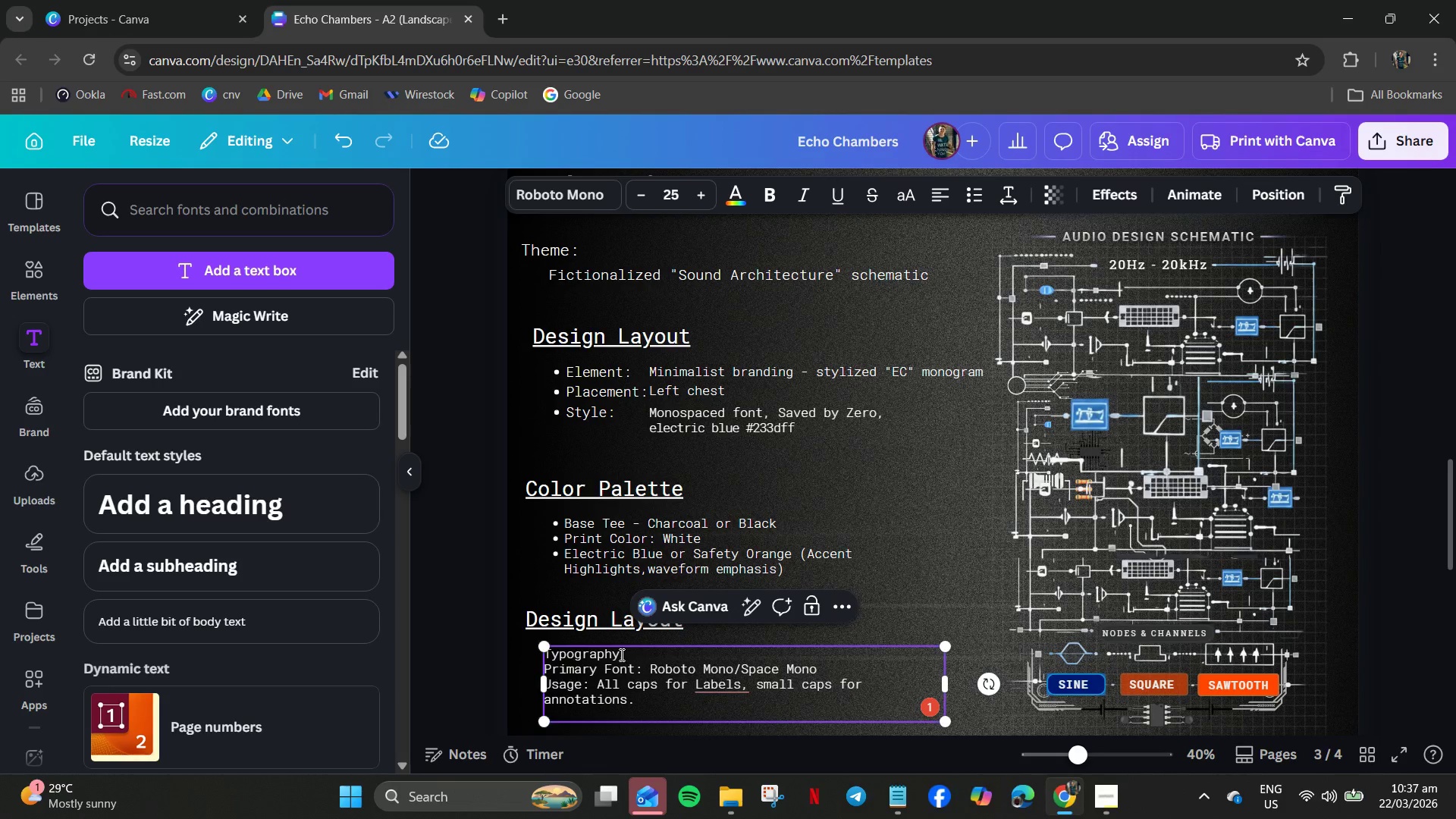 
left_click_drag(start_coordinate=[620, 654], to_coordinate=[550, 648])
 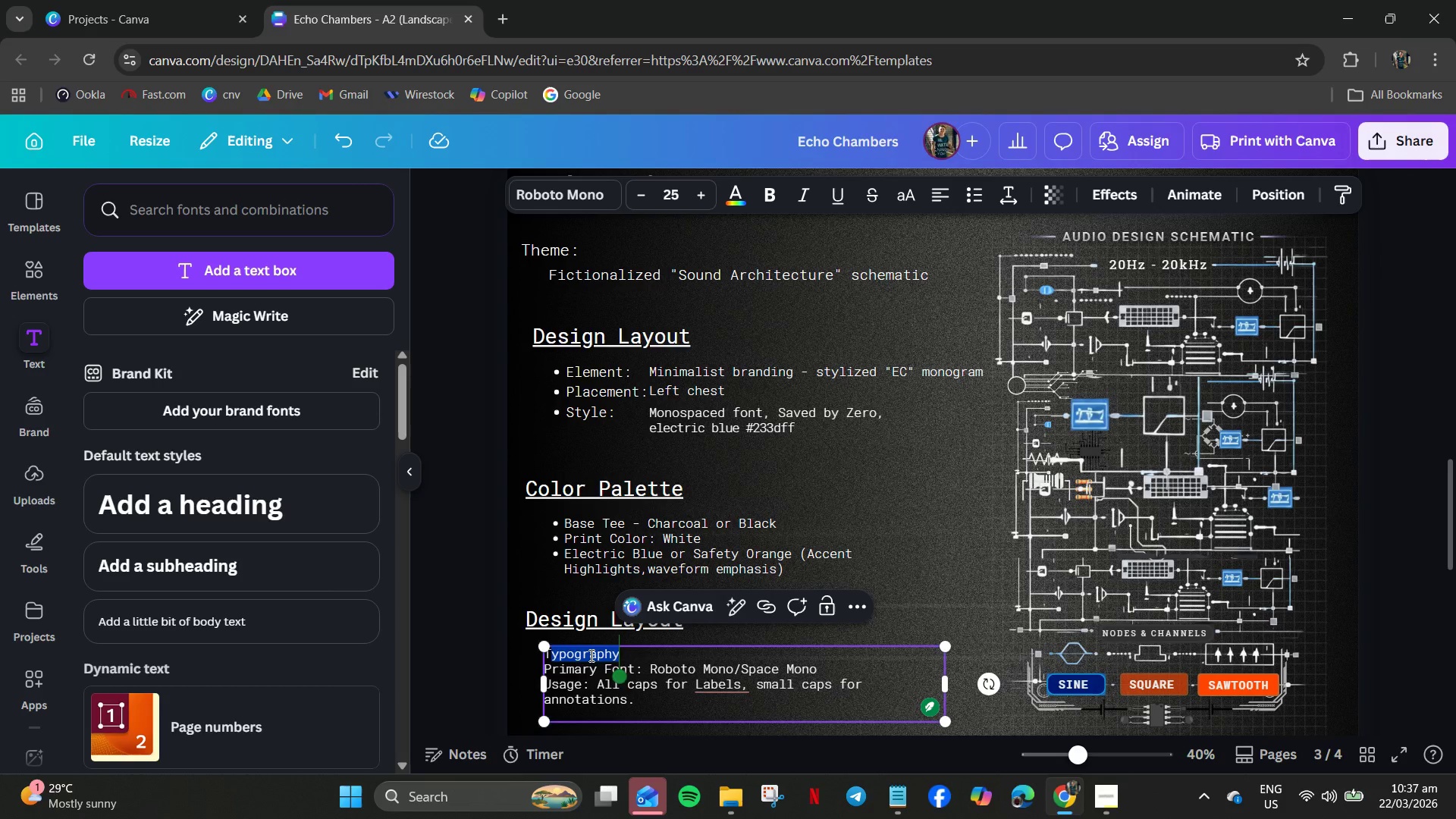 
right_click([590, 655])
 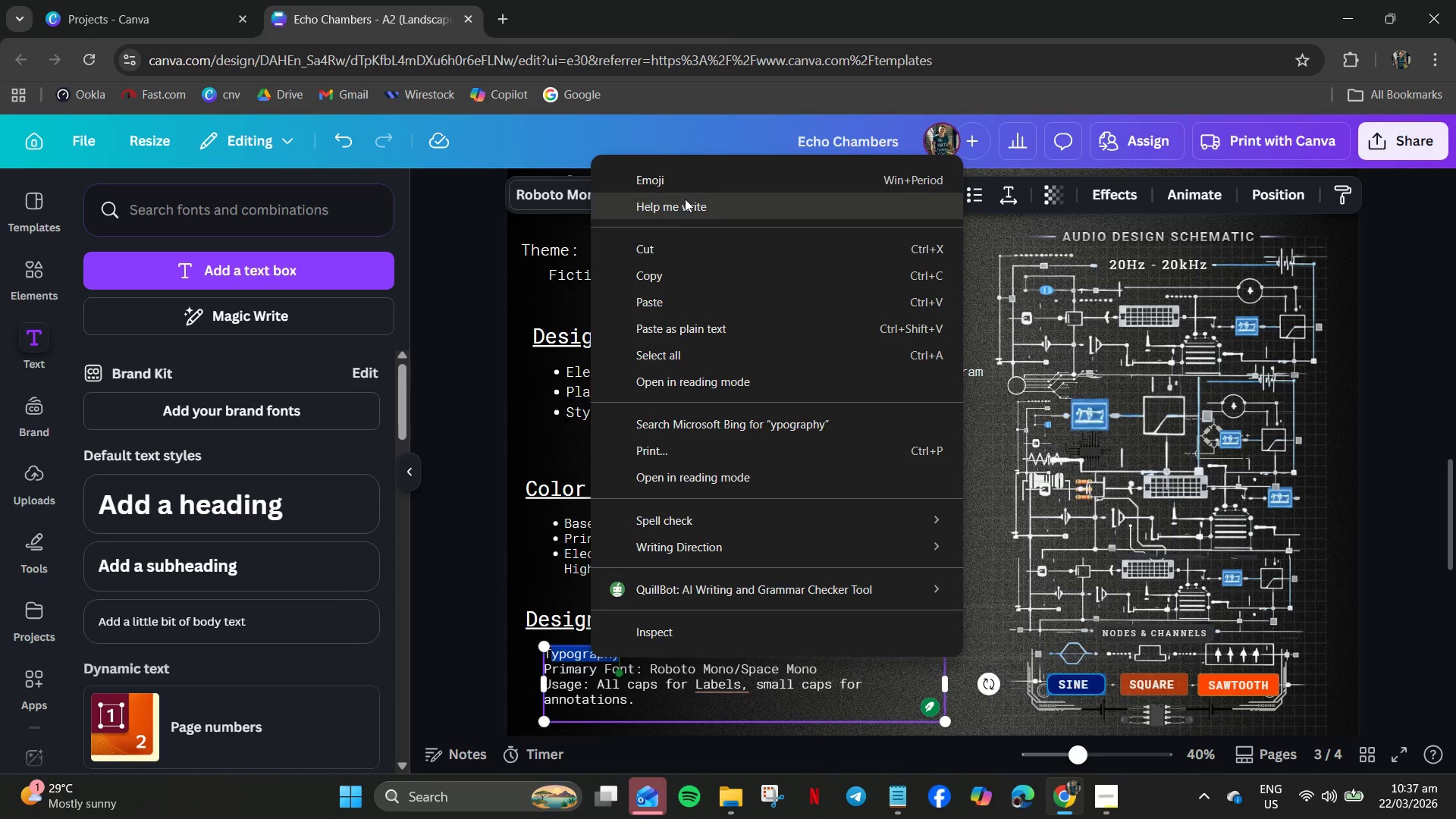 
left_click_drag(start_coordinate=[673, 231], to_coordinate=[671, 238])
 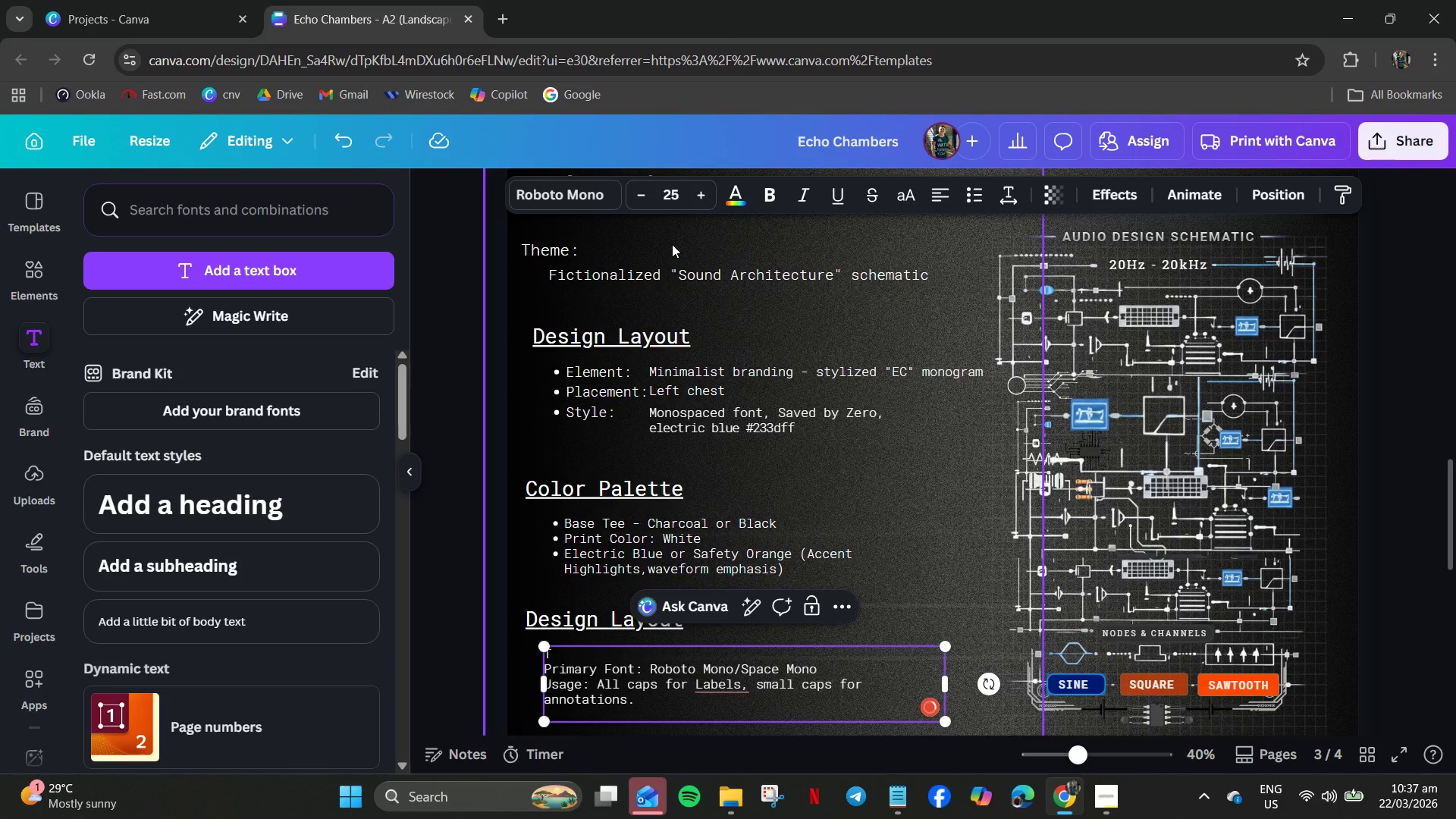 
key(Backspace)
 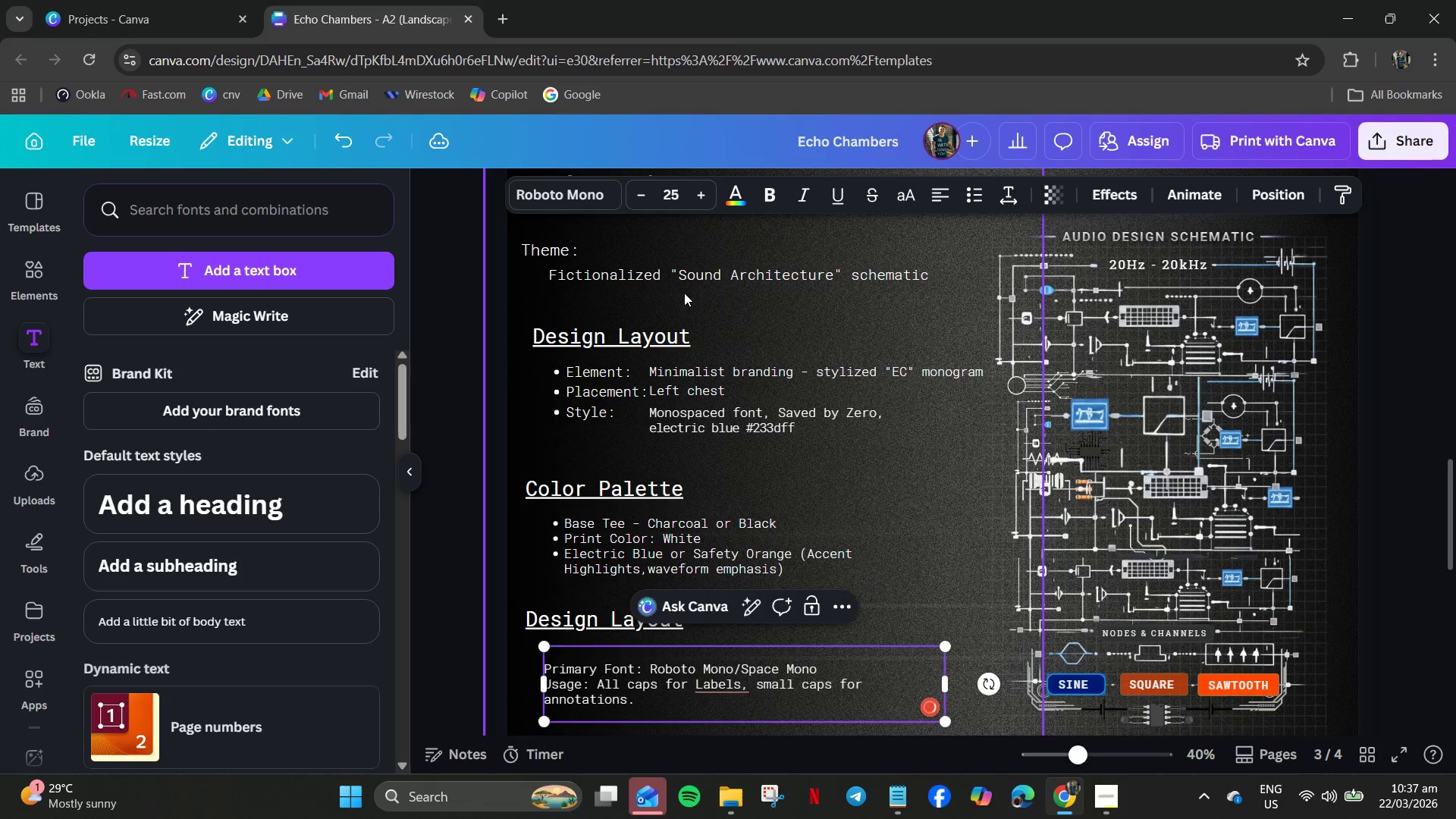 
key(ArrowRight)
 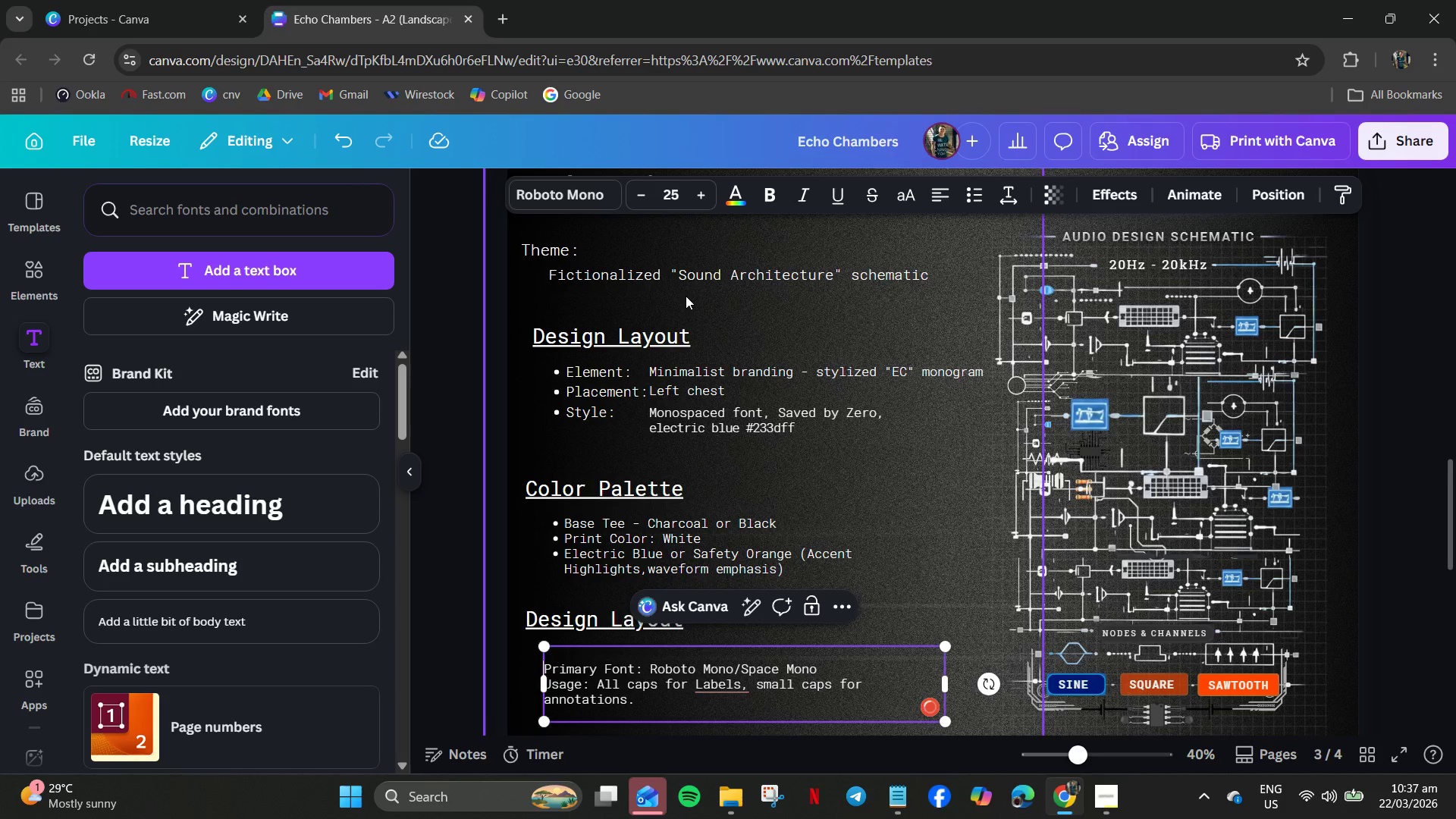 
key(Backspace)
 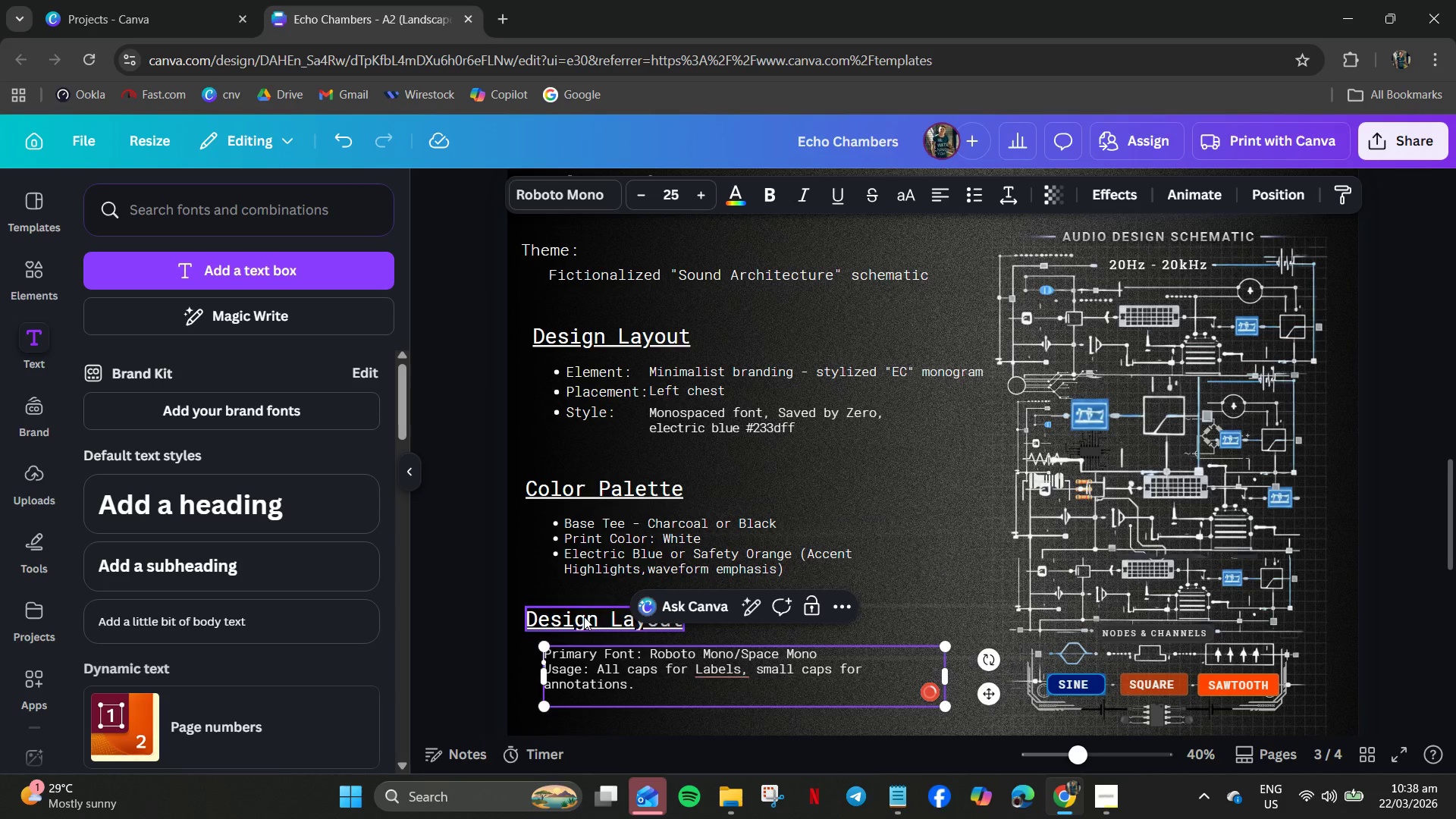 
double_click([583, 617])
 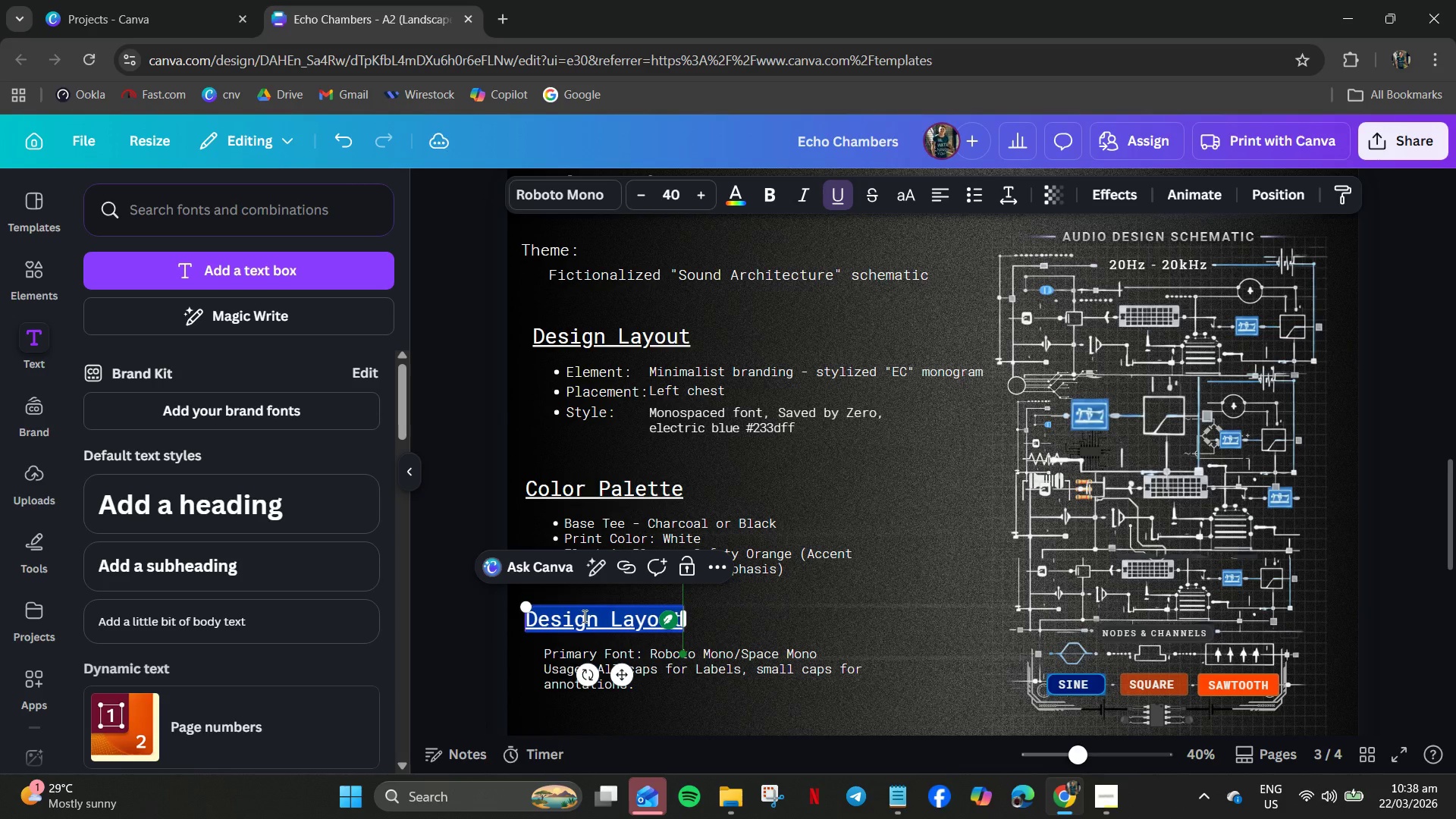 
key(Shift+J)
 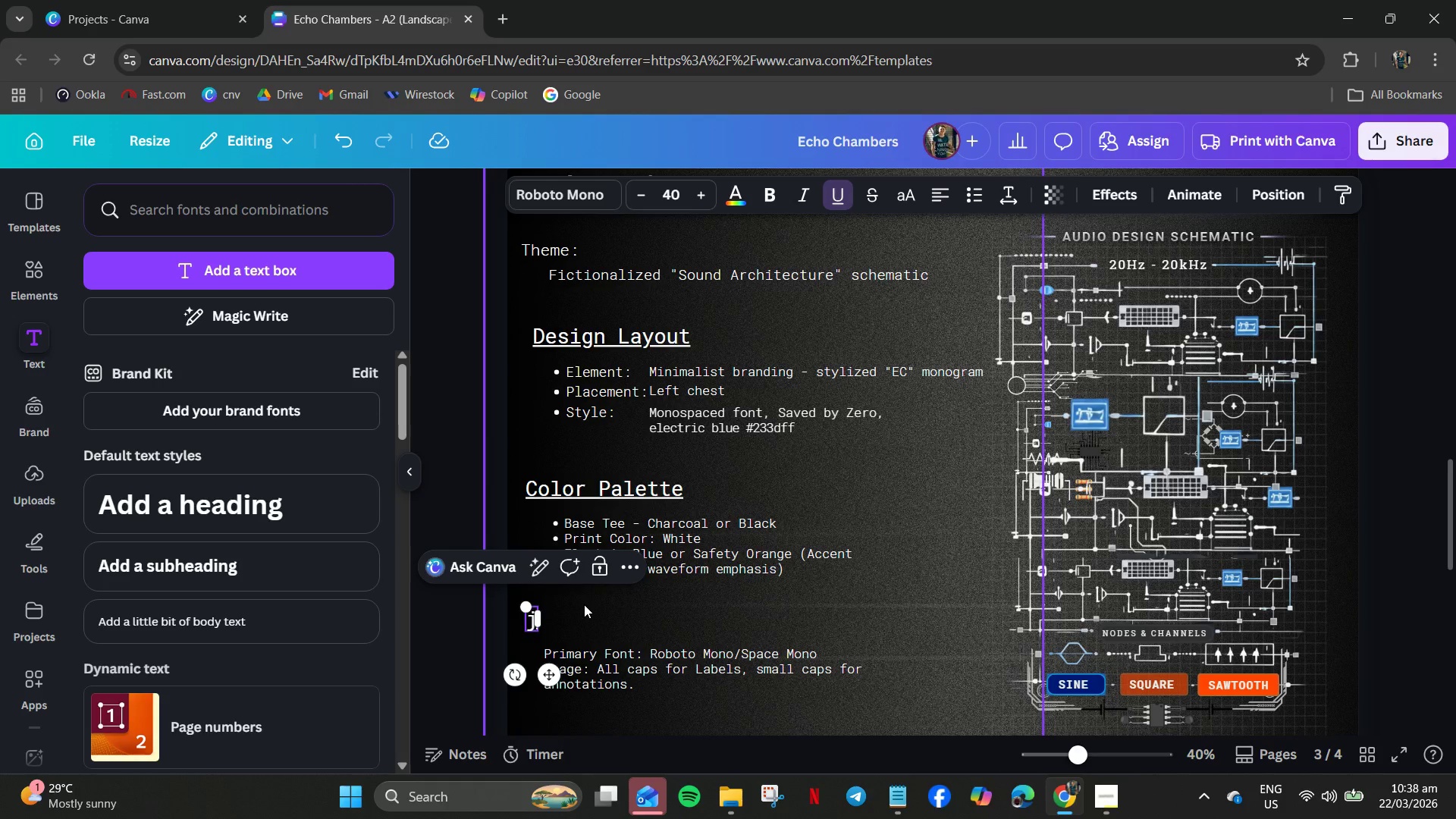 
key(Control+V)
 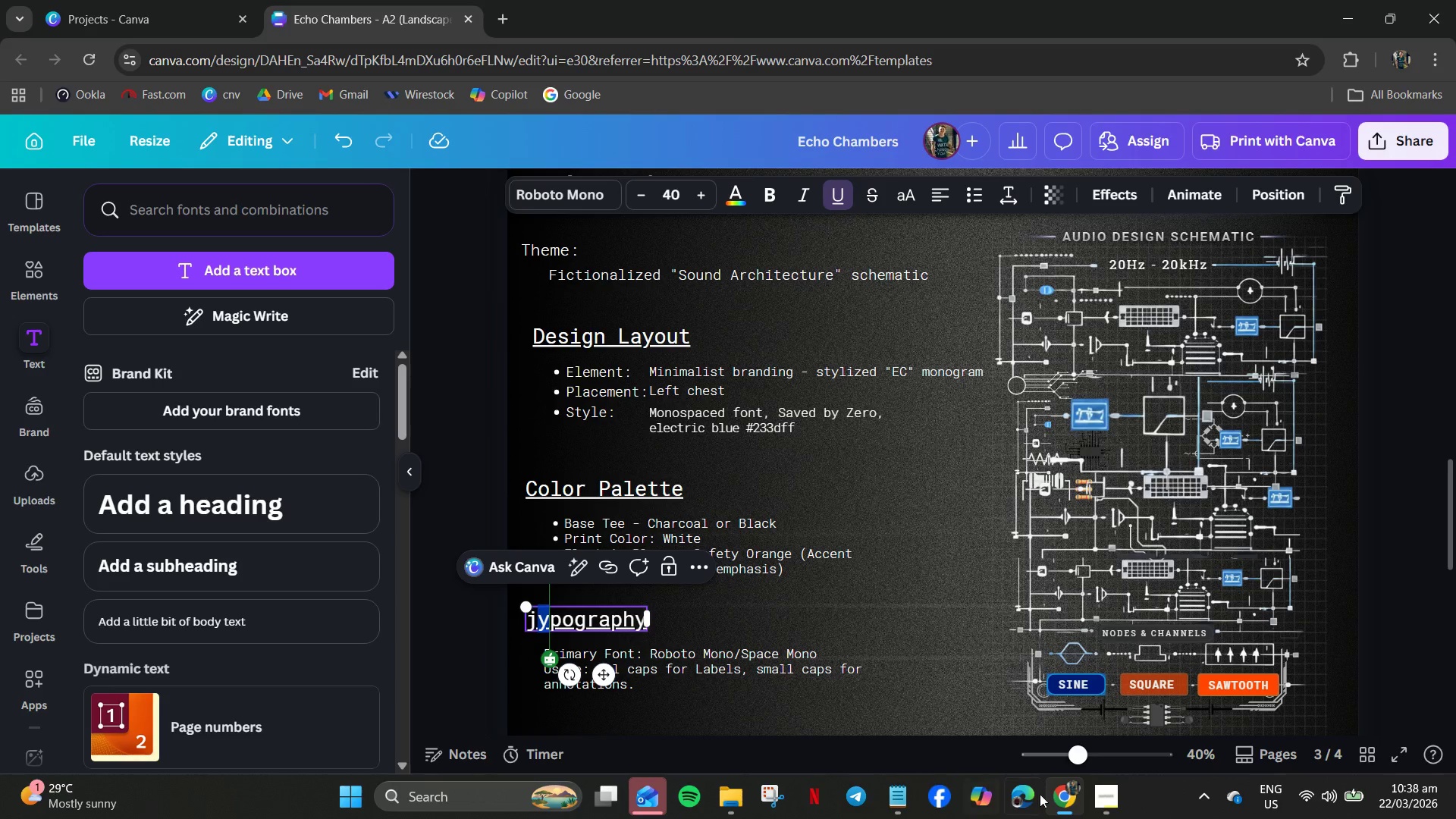 
mouse_move([1081, 791])
 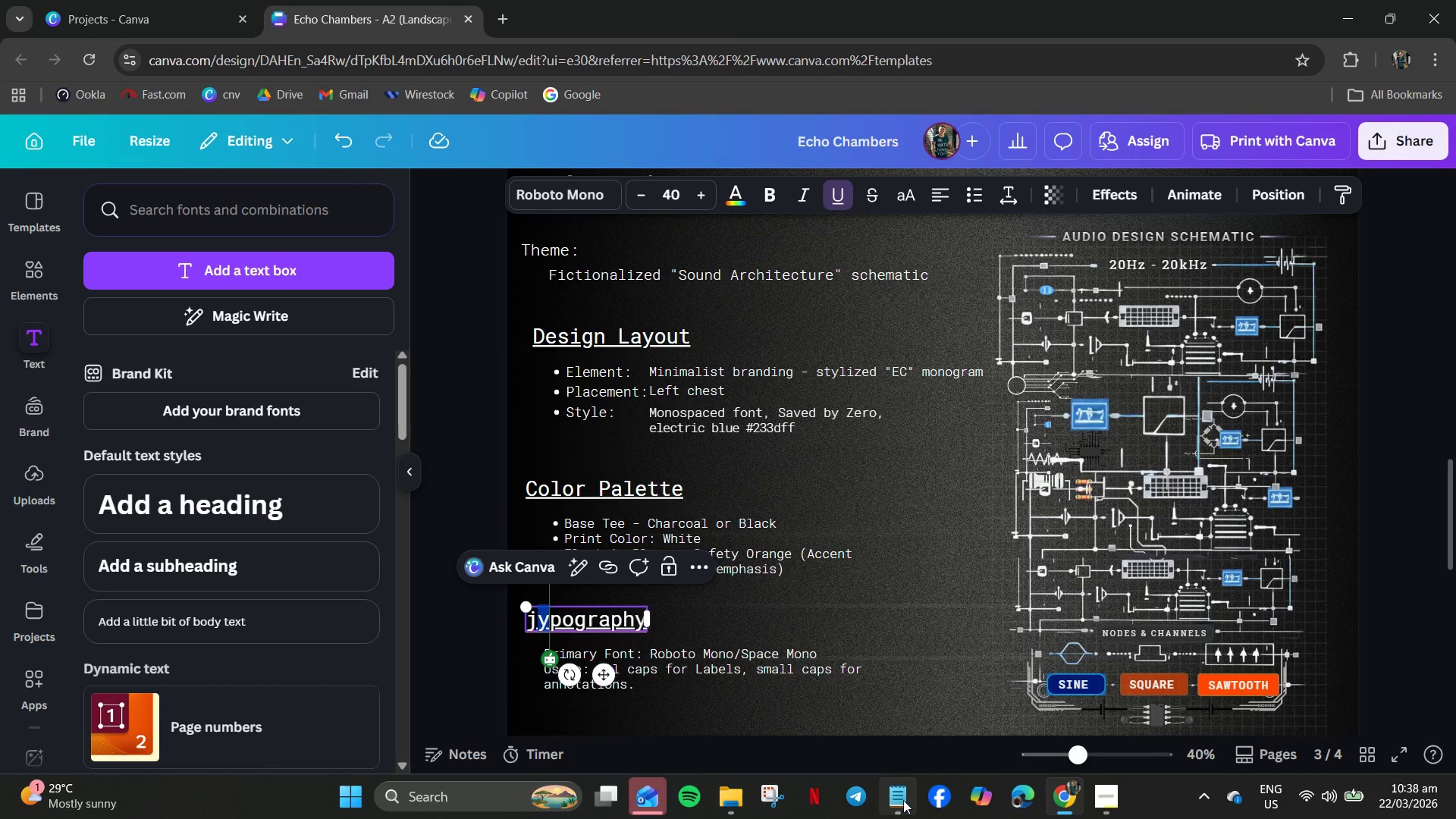 
left_click([898, 801])
 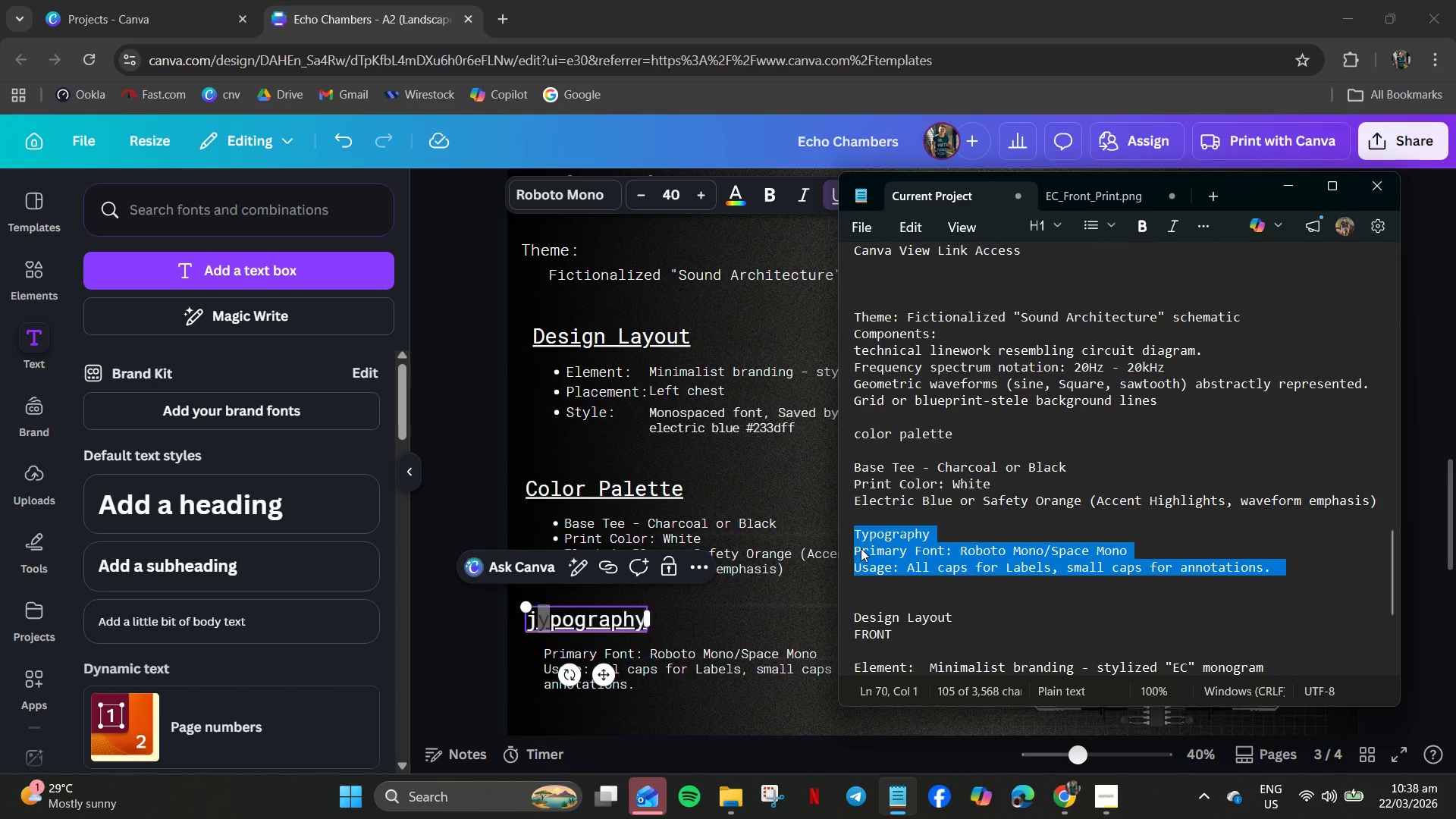 
left_click([852, 535])
 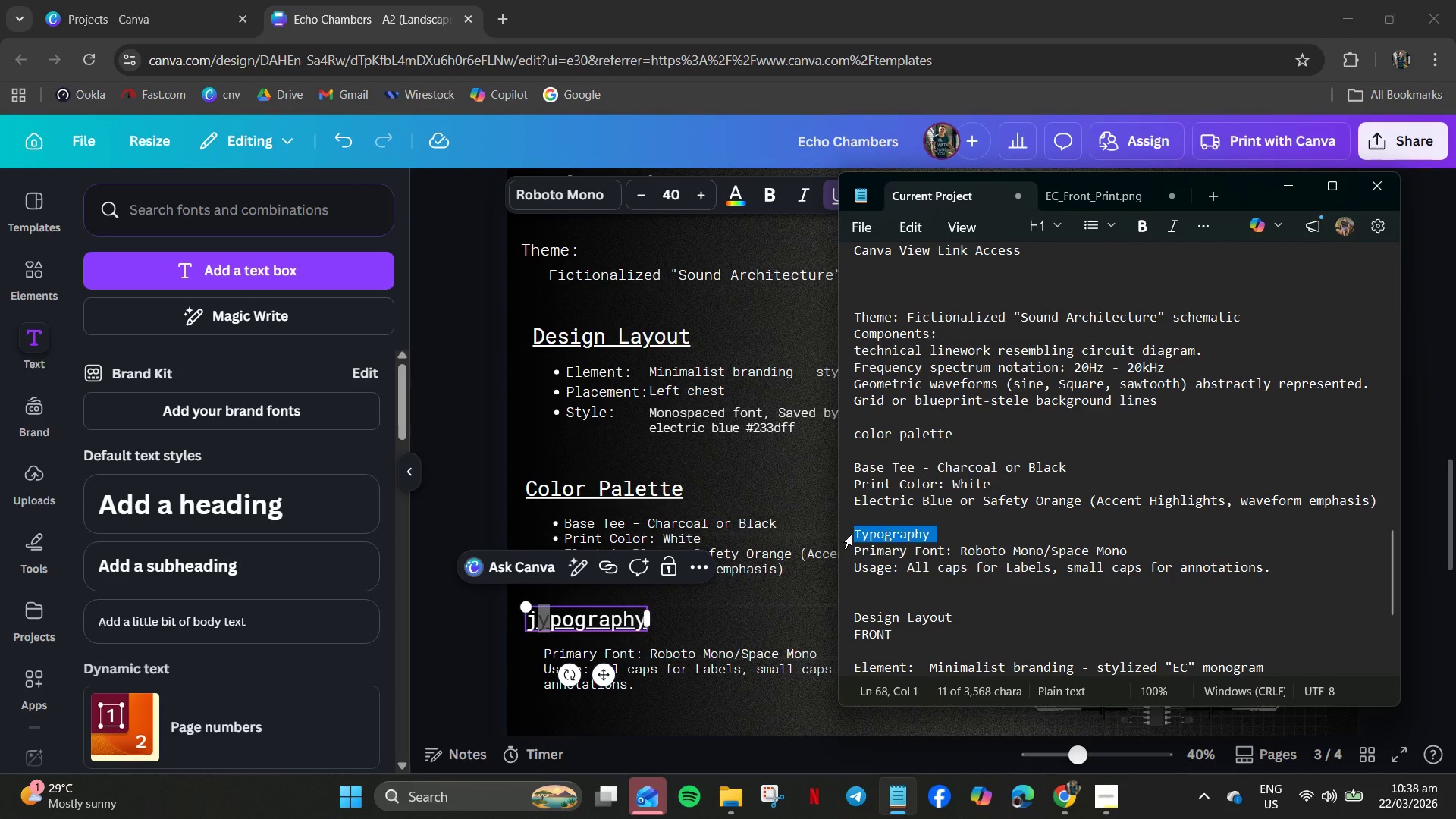 
key(Control+C)
 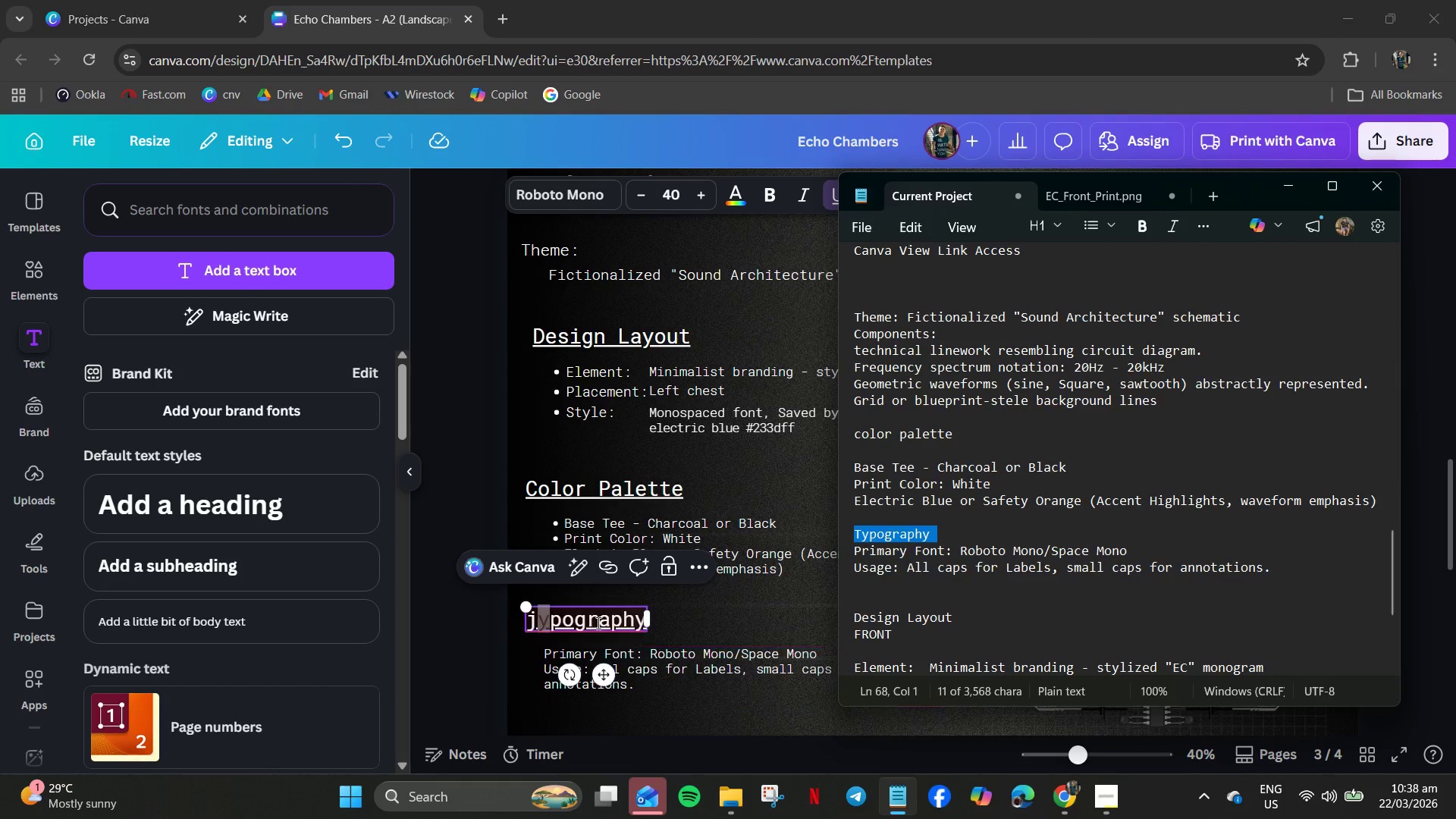 
left_click([597, 623])
 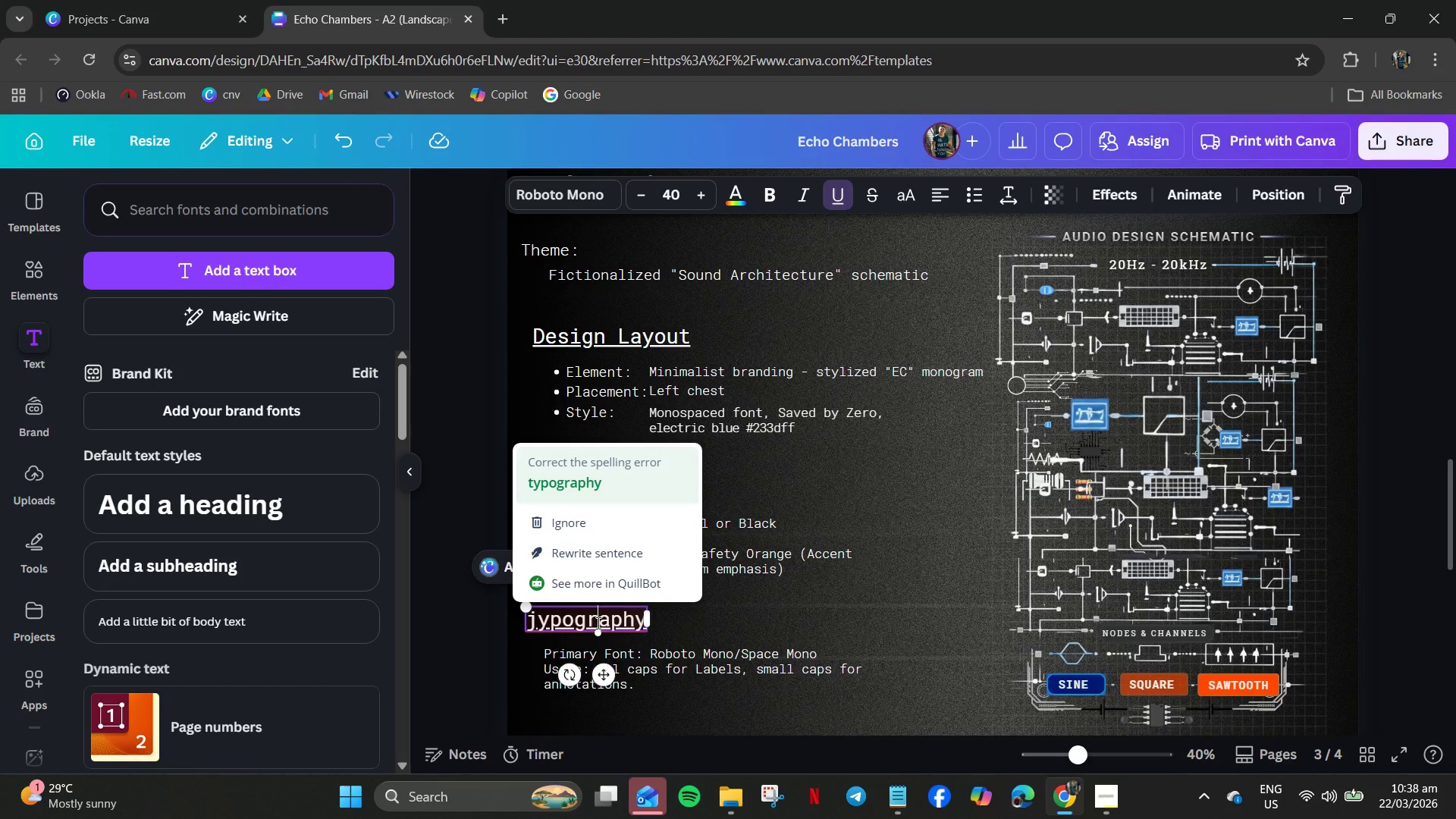 
left_click([597, 623])
 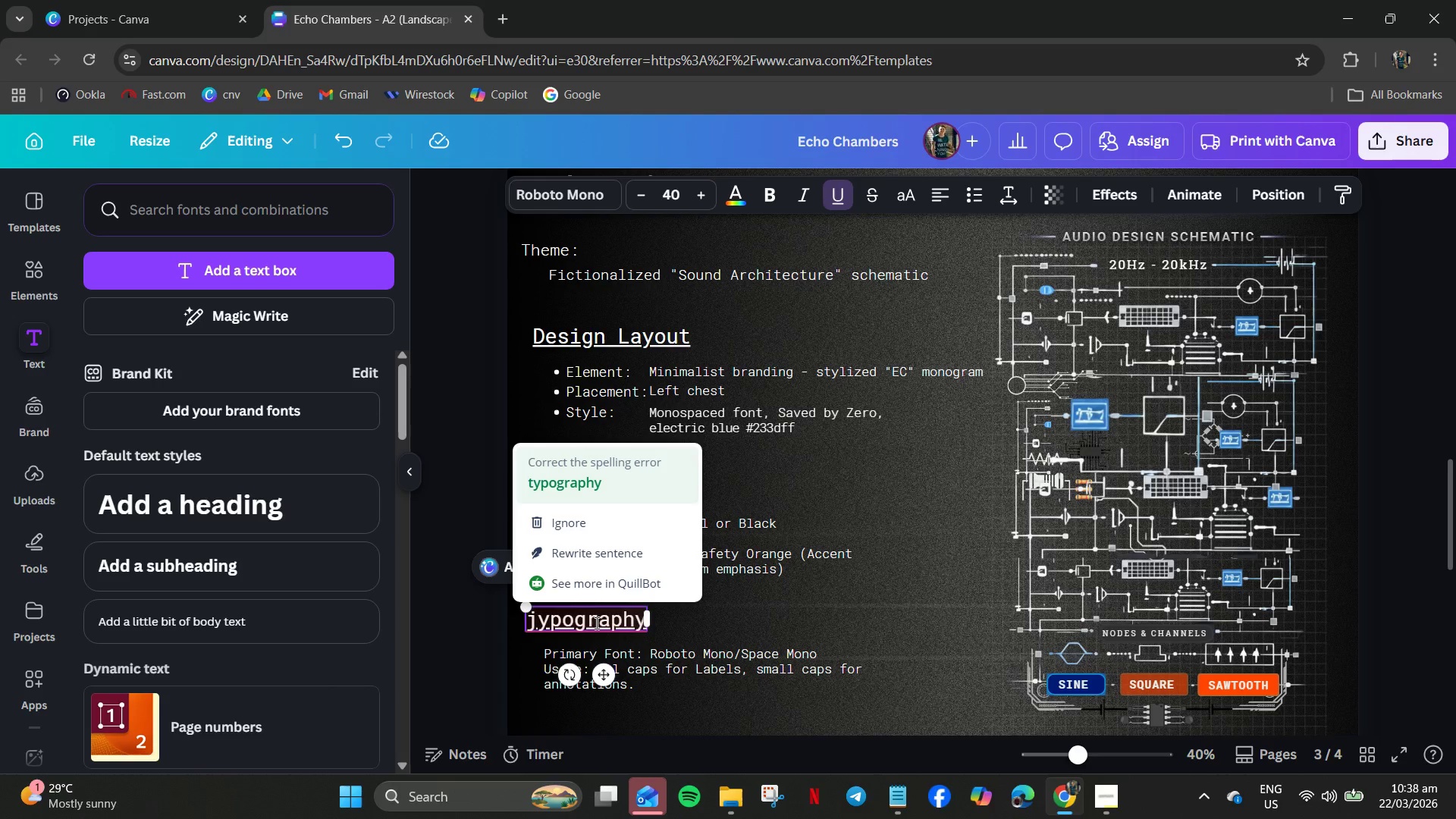 
key(Control+A)
 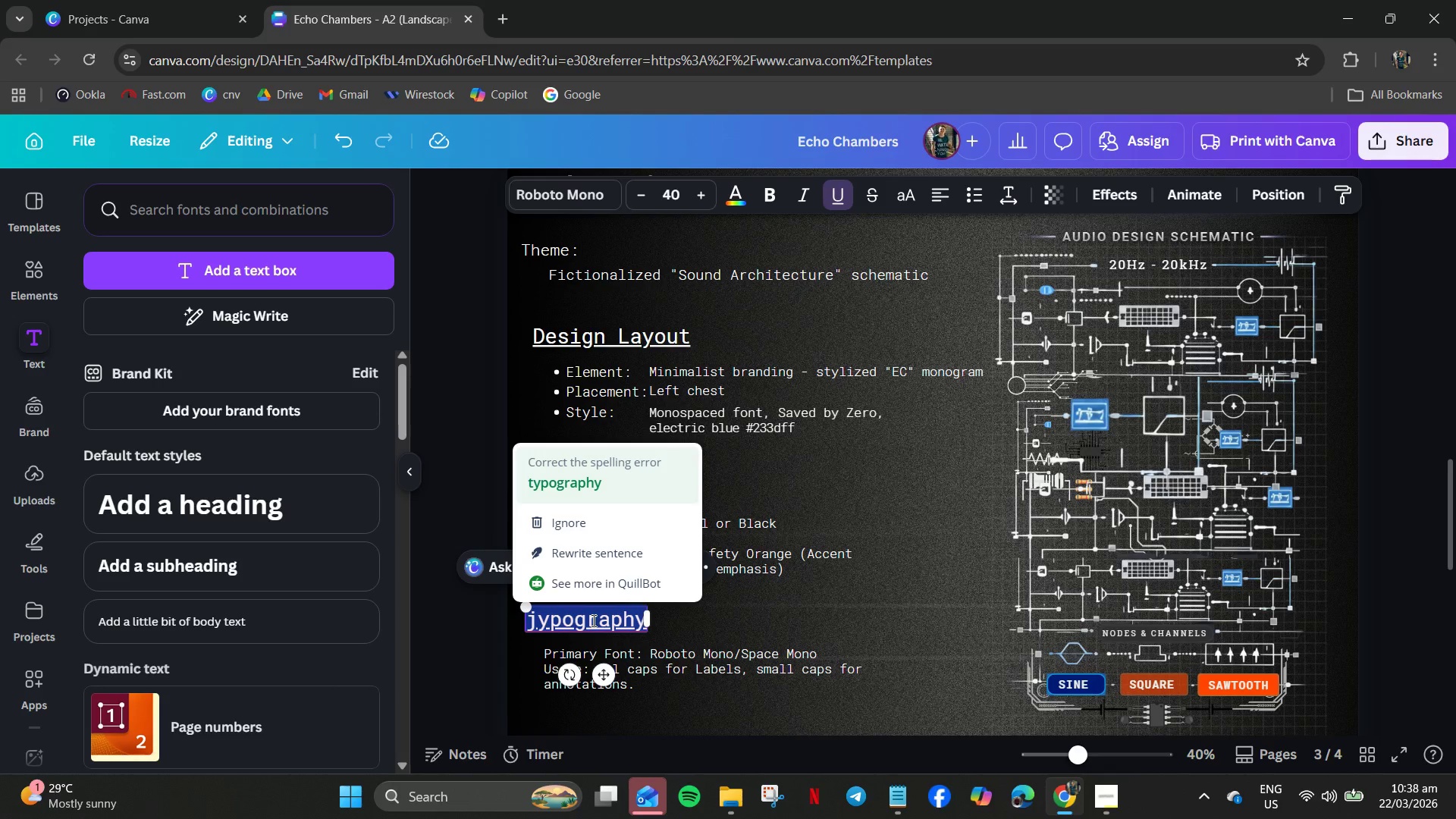 
key(Control+V)
 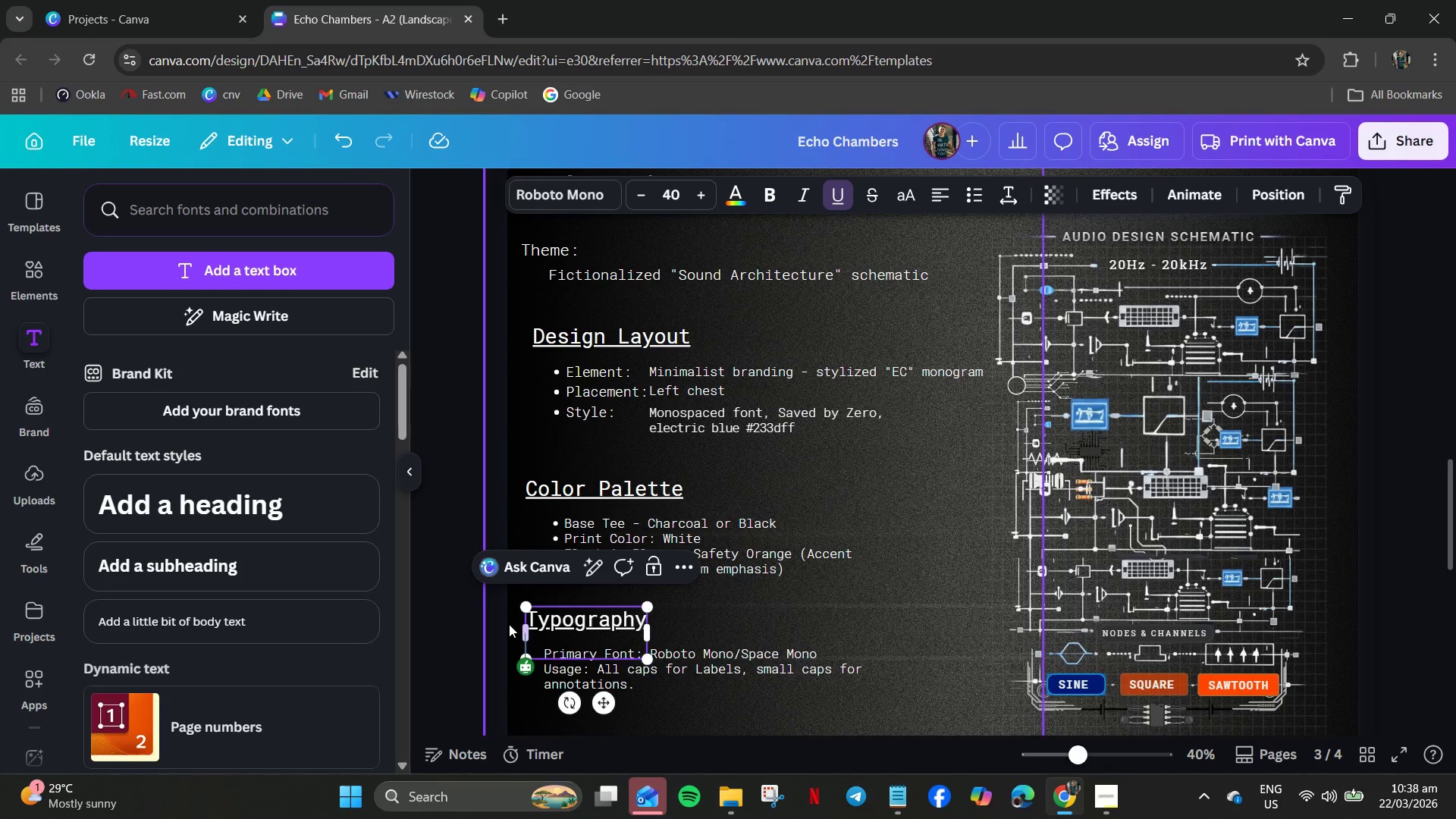 
left_click([507, 620])
 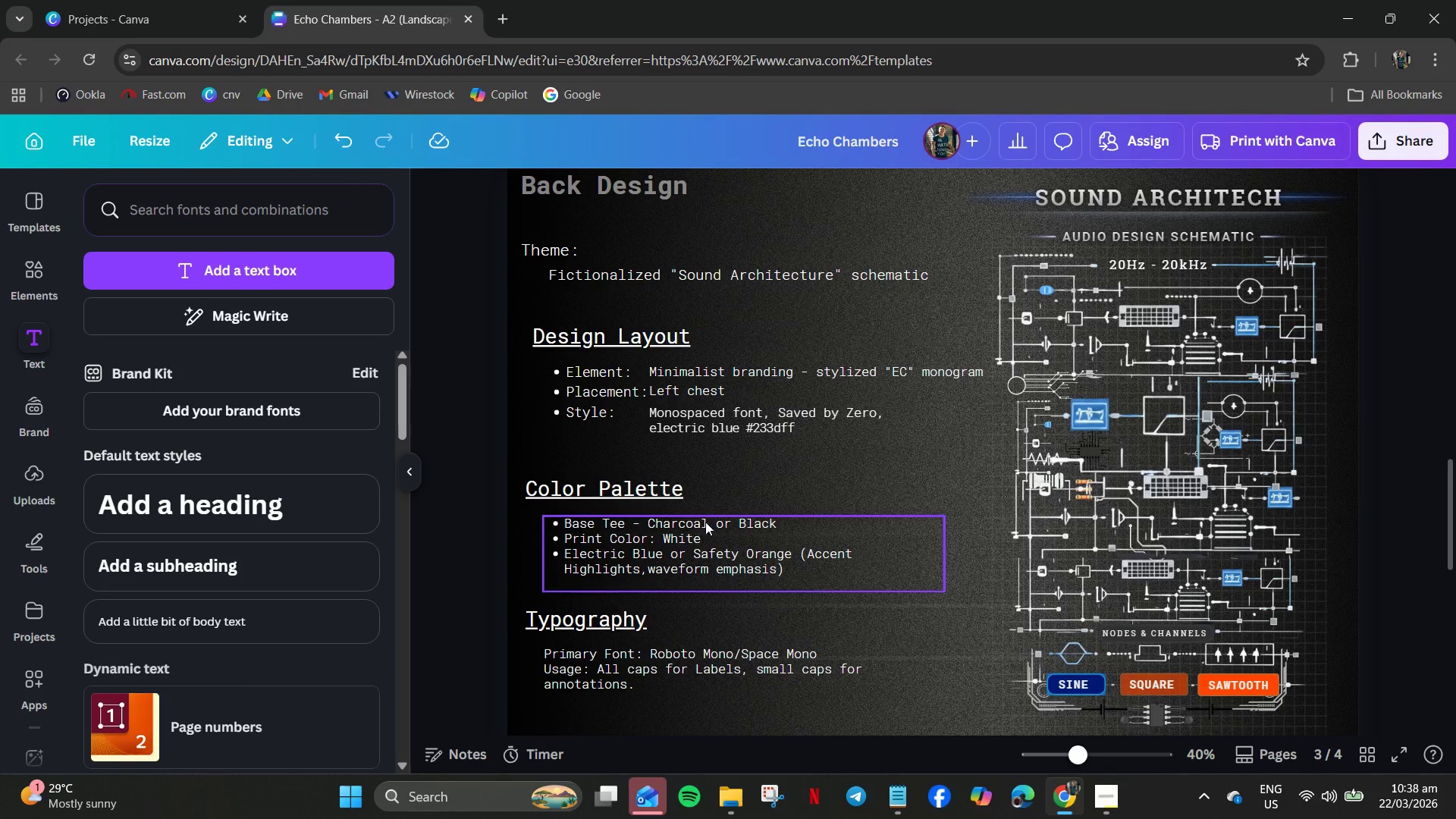 
scroll: coordinate [767, 536], scroll_direction: down, amount: 6.0
 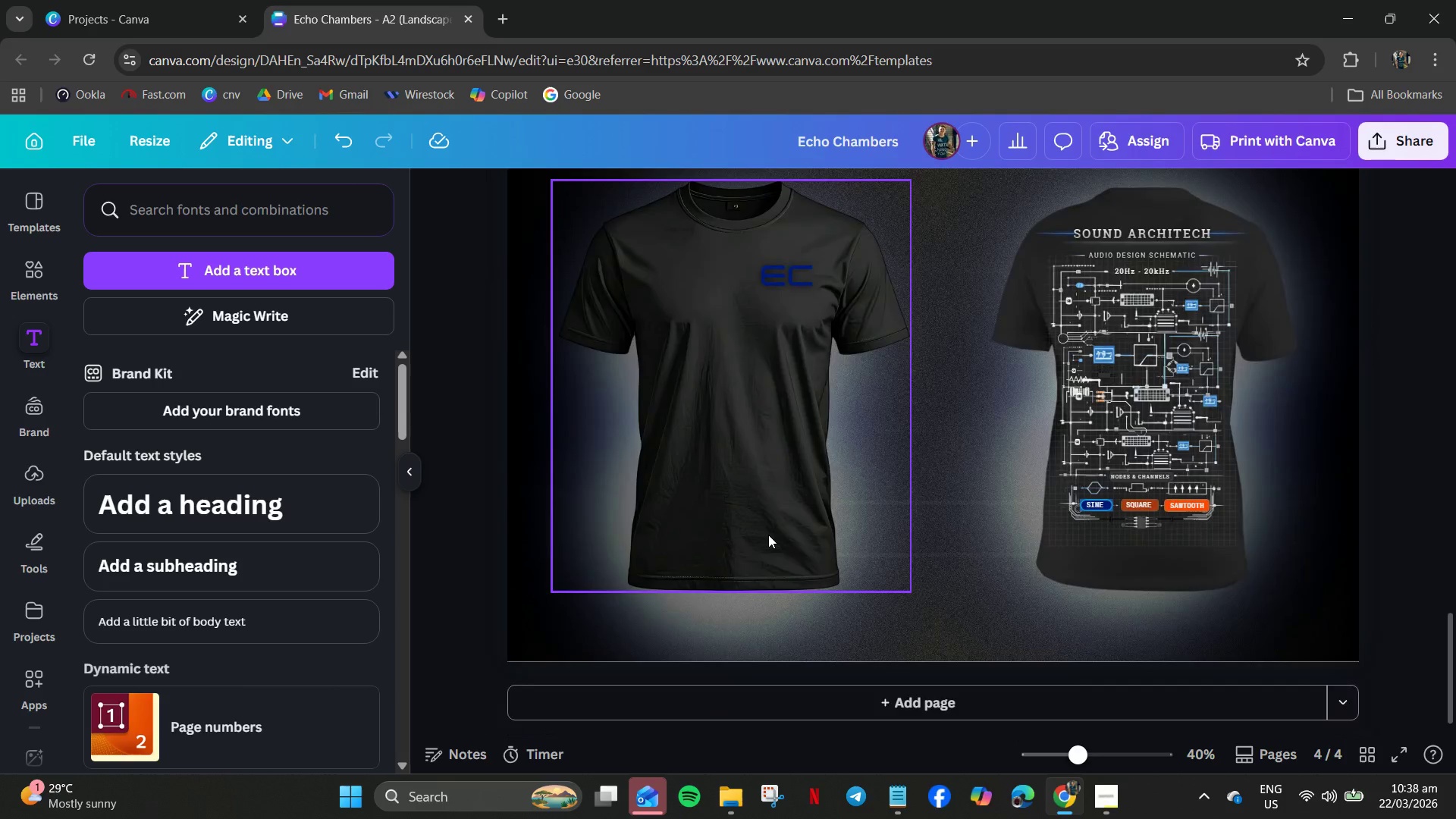 
scroll: coordinate [1401, 231], scroll_direction: up, amount: 30.0
 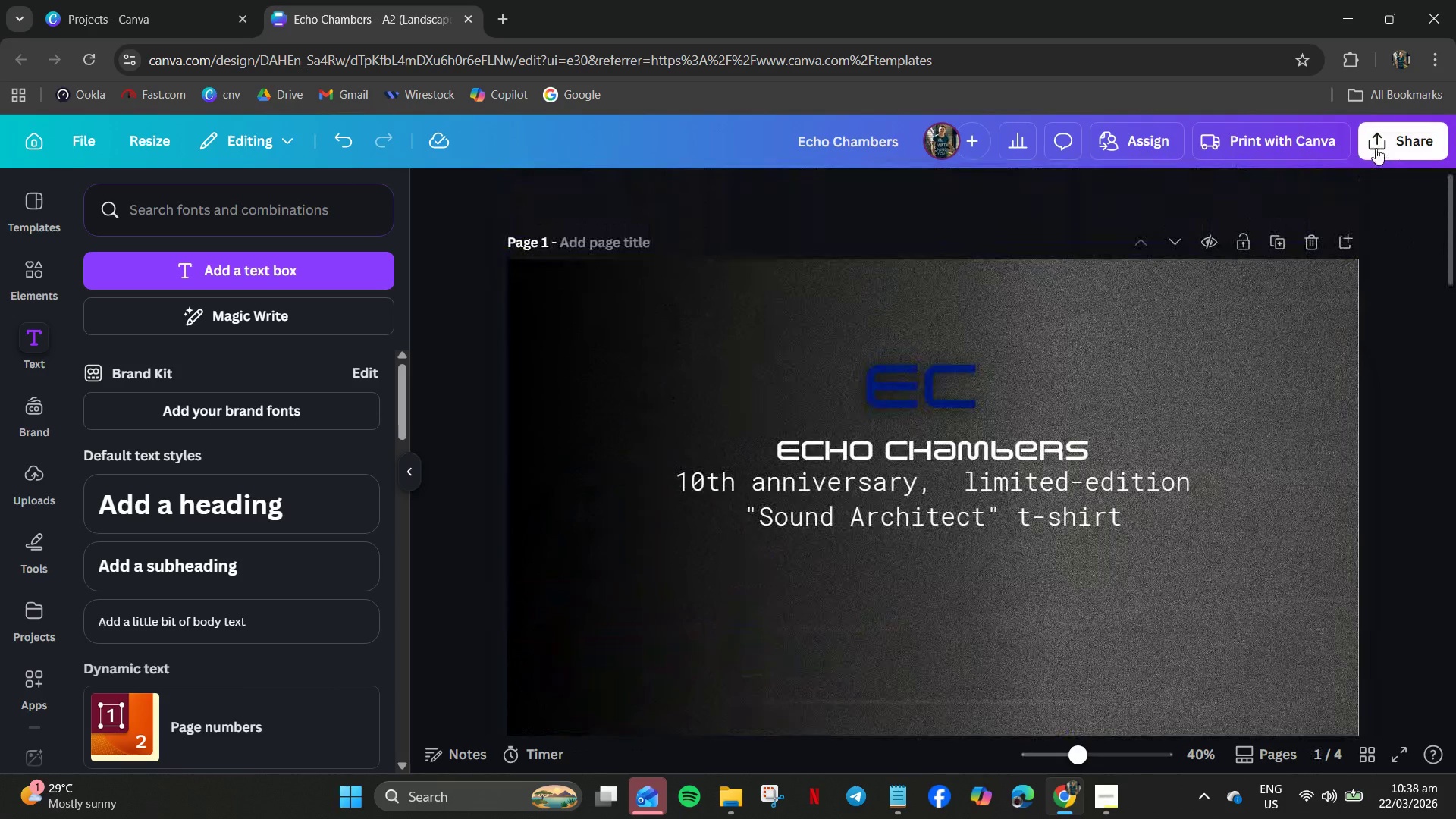 
left_click([1376, 148])
 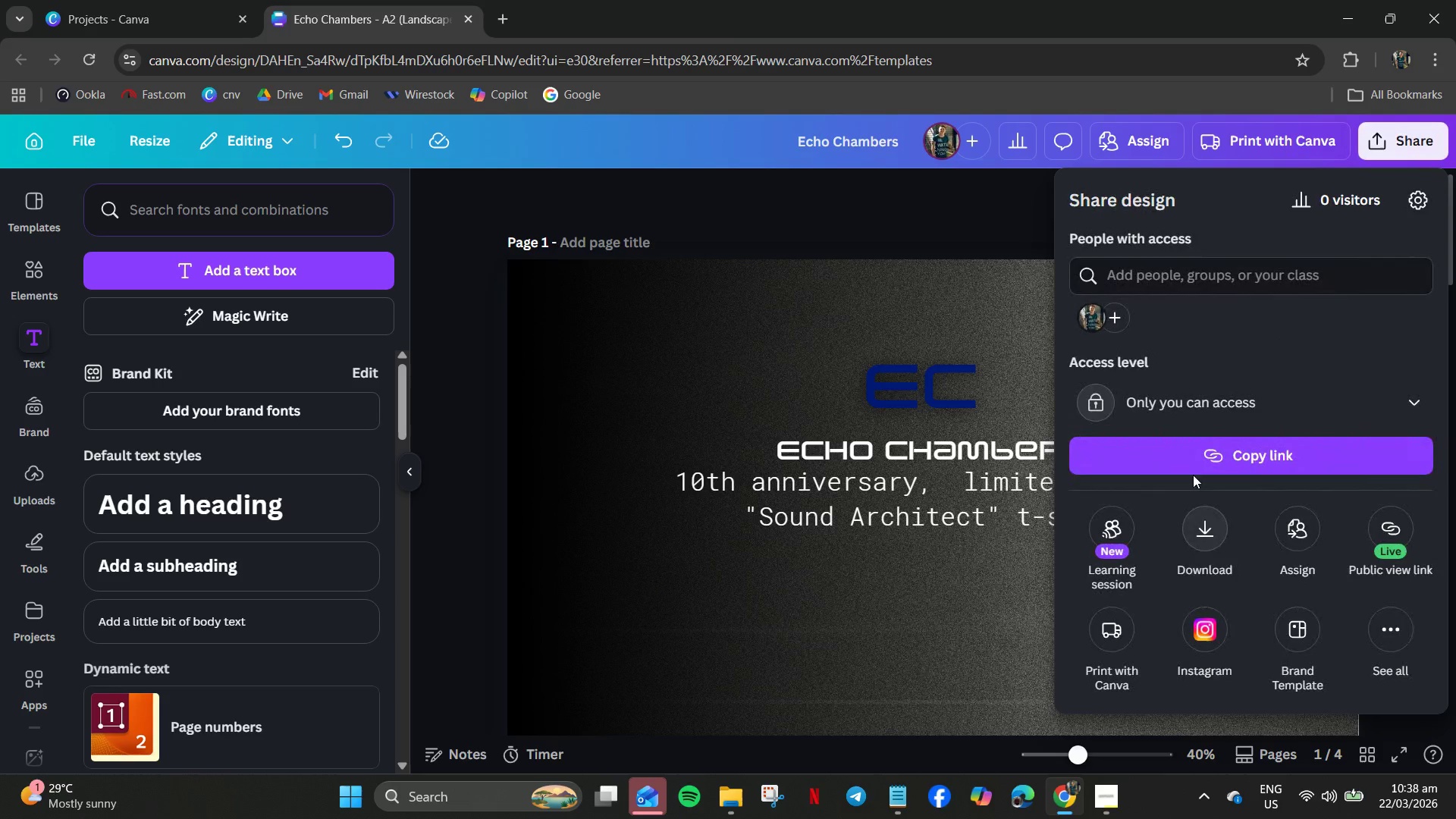 
left_click([1200, 527])
 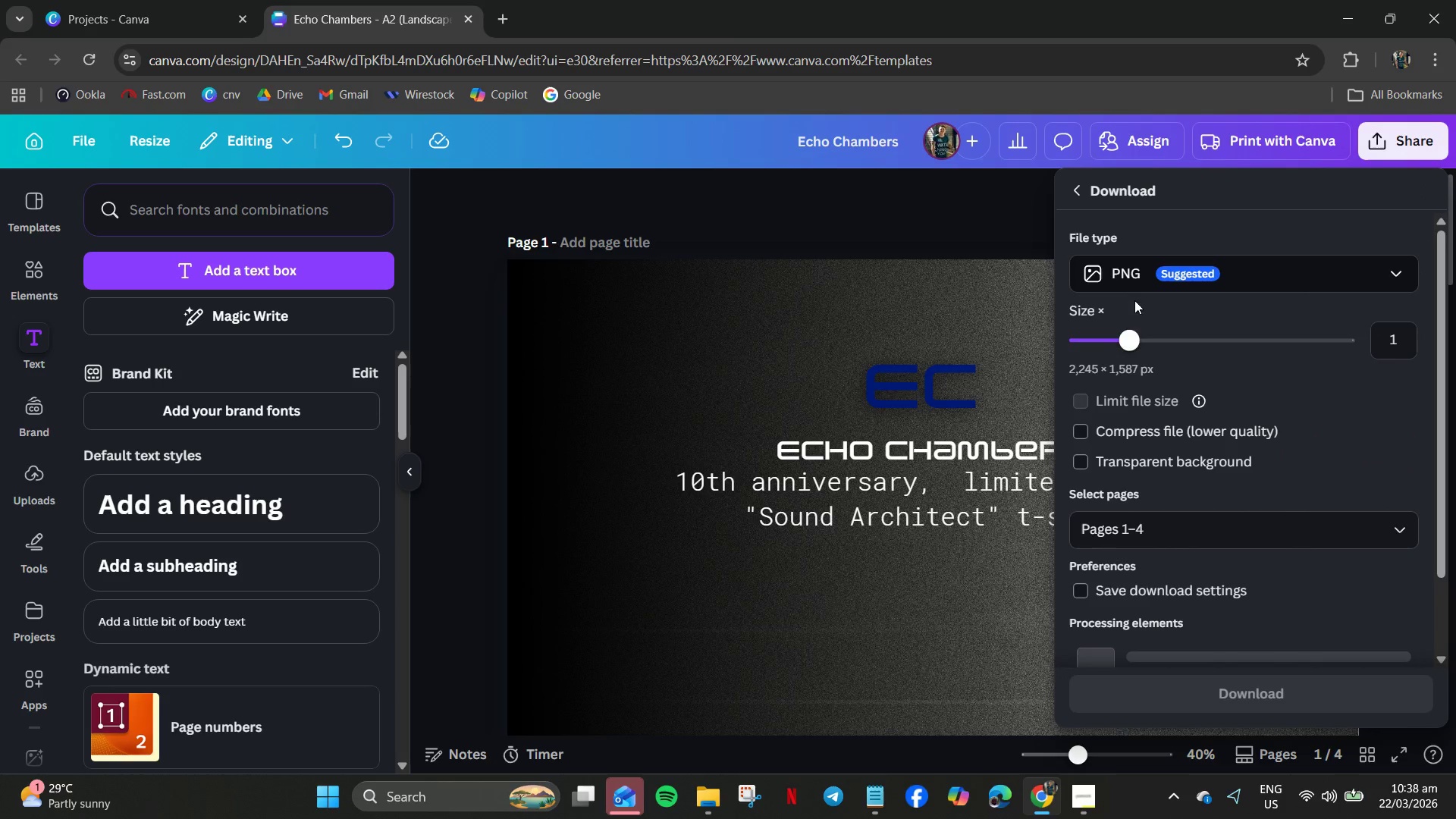 
left_click([1145, 271])
 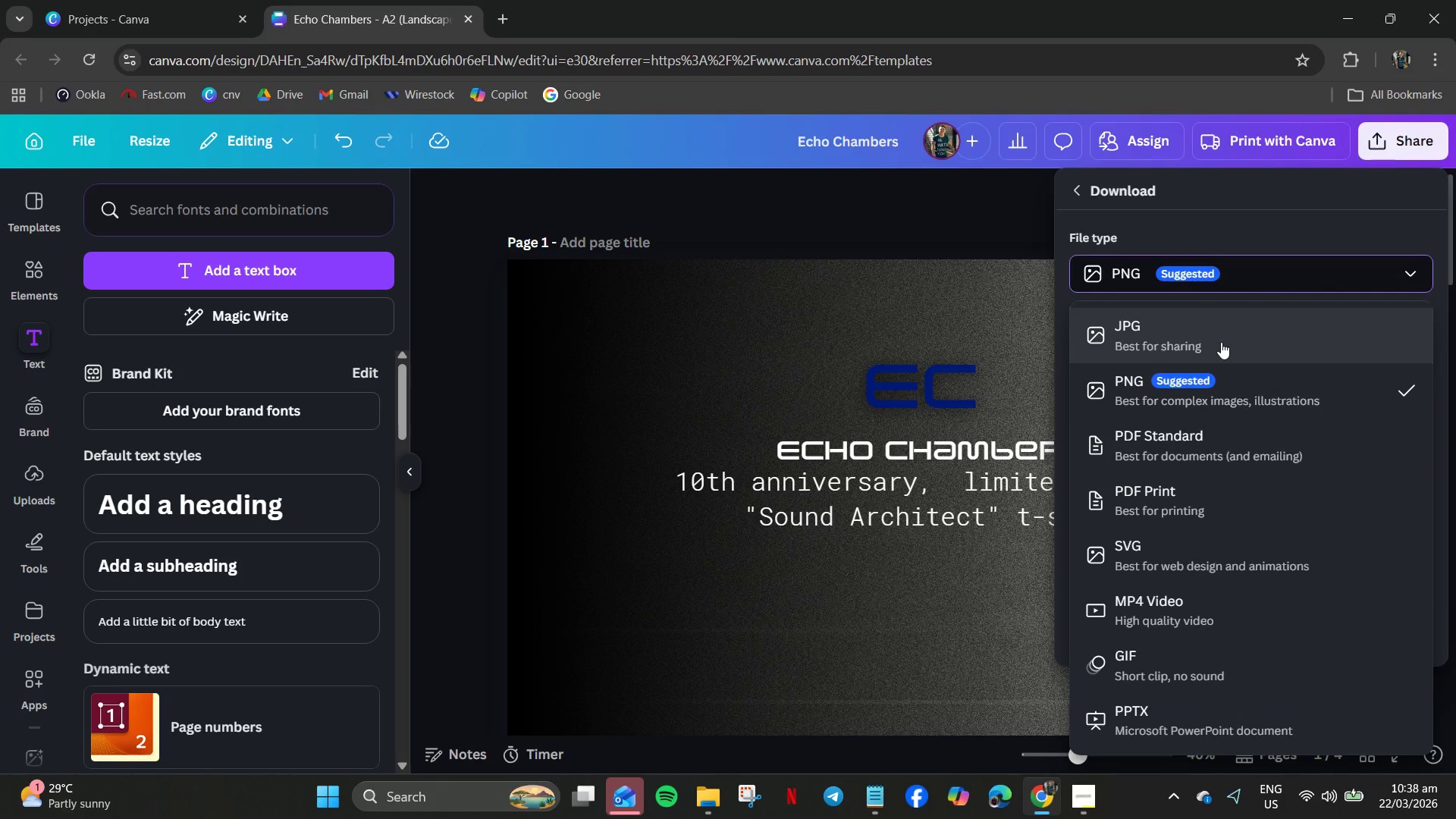 
left_click([1212, 406])
 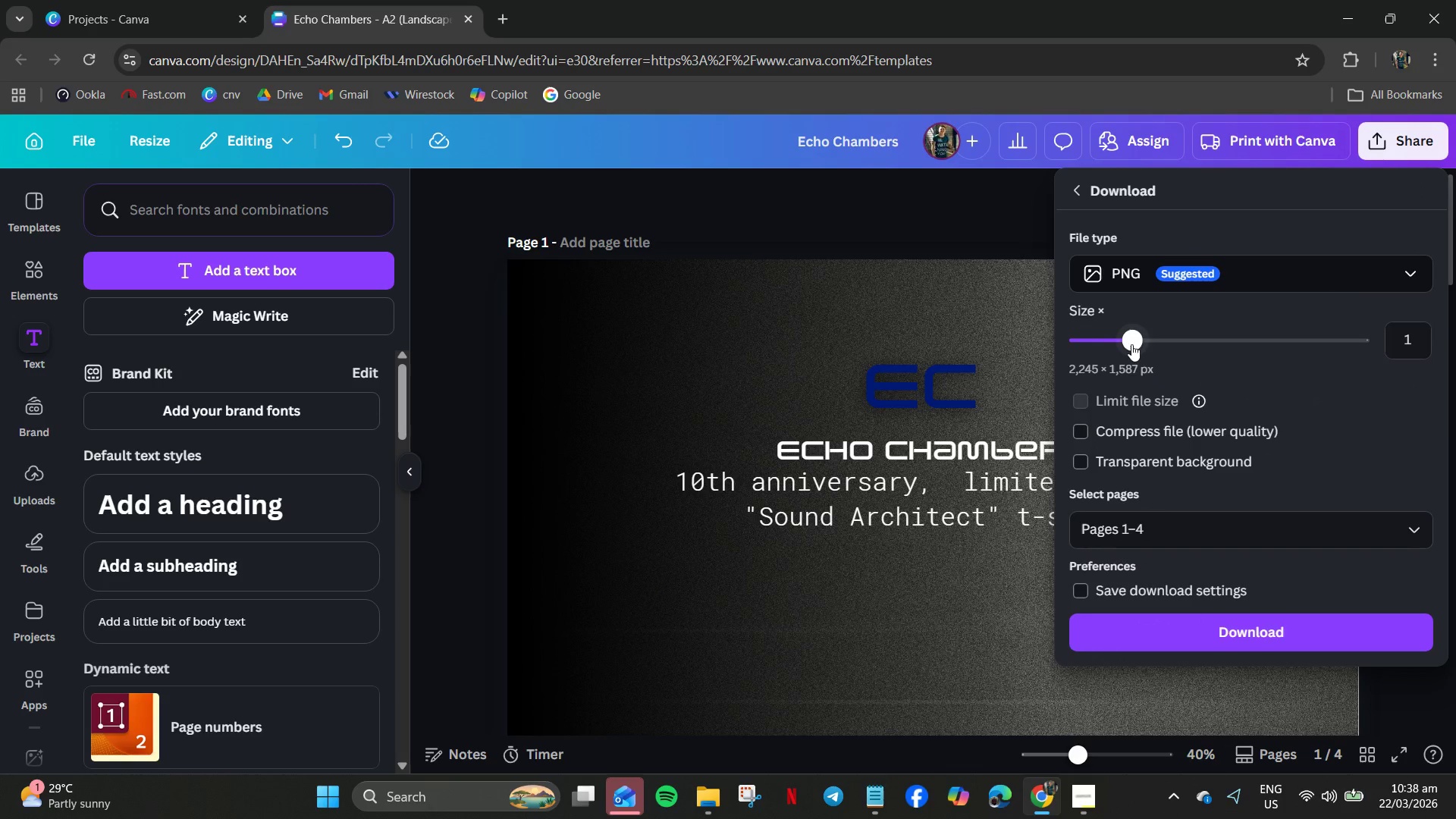 
left_click_drag(start_coordinate=[1134, 344], to_coordinate=[1348, 385])
 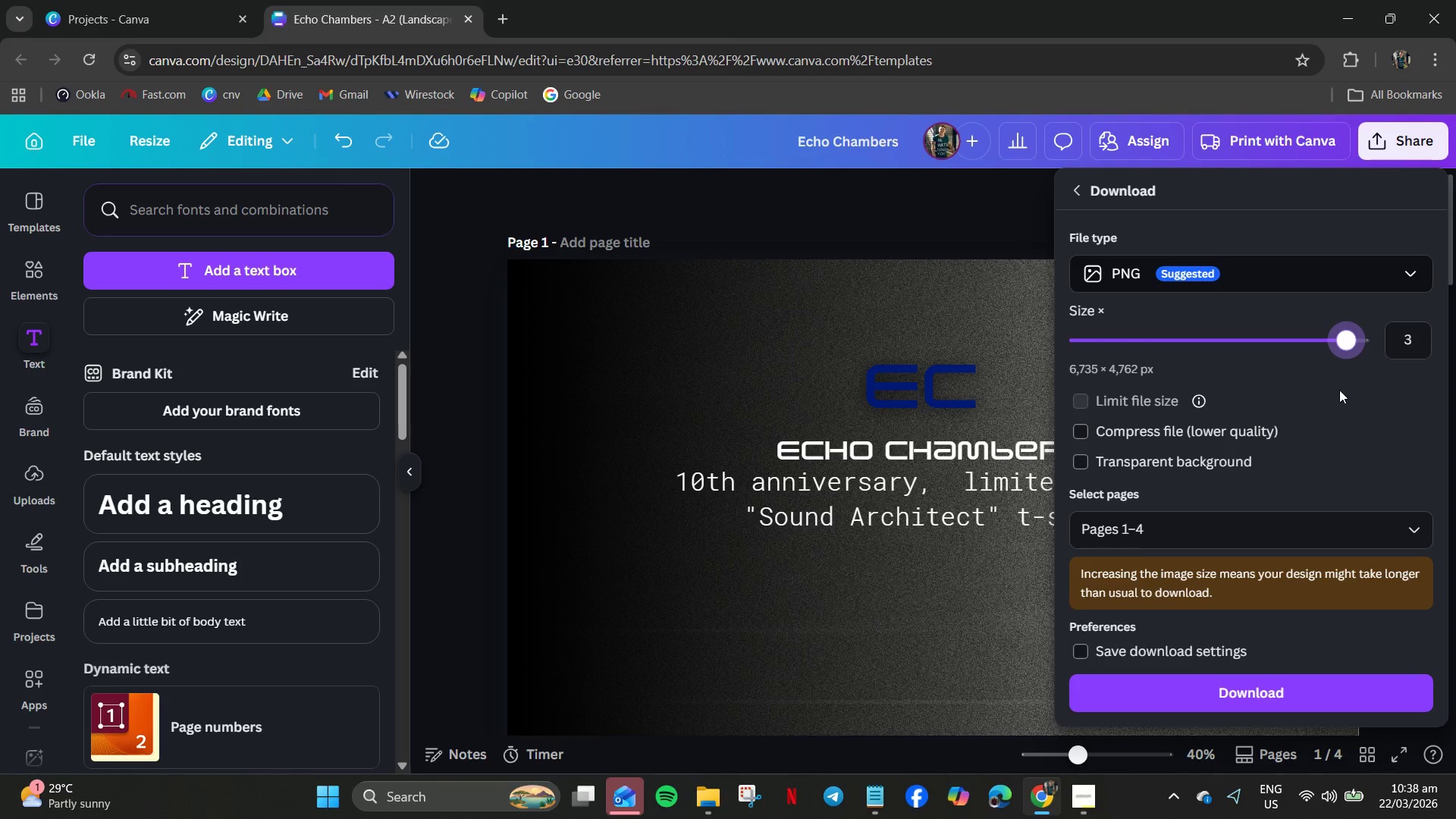 
left_click_drag(start_coordinate=[1337, 392], to_coordinate=[1326, 401])
 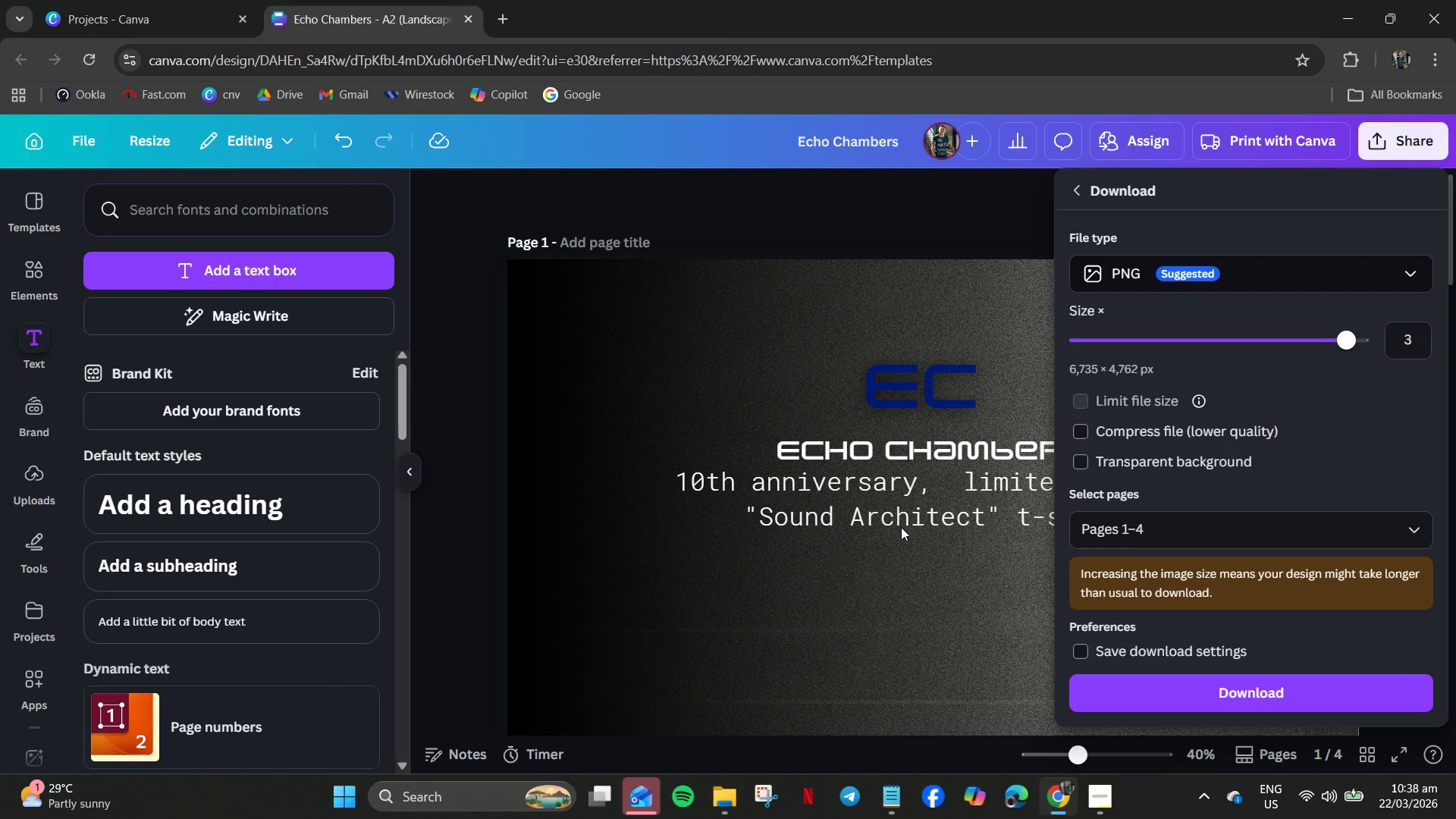 
left_click([454, 538])
 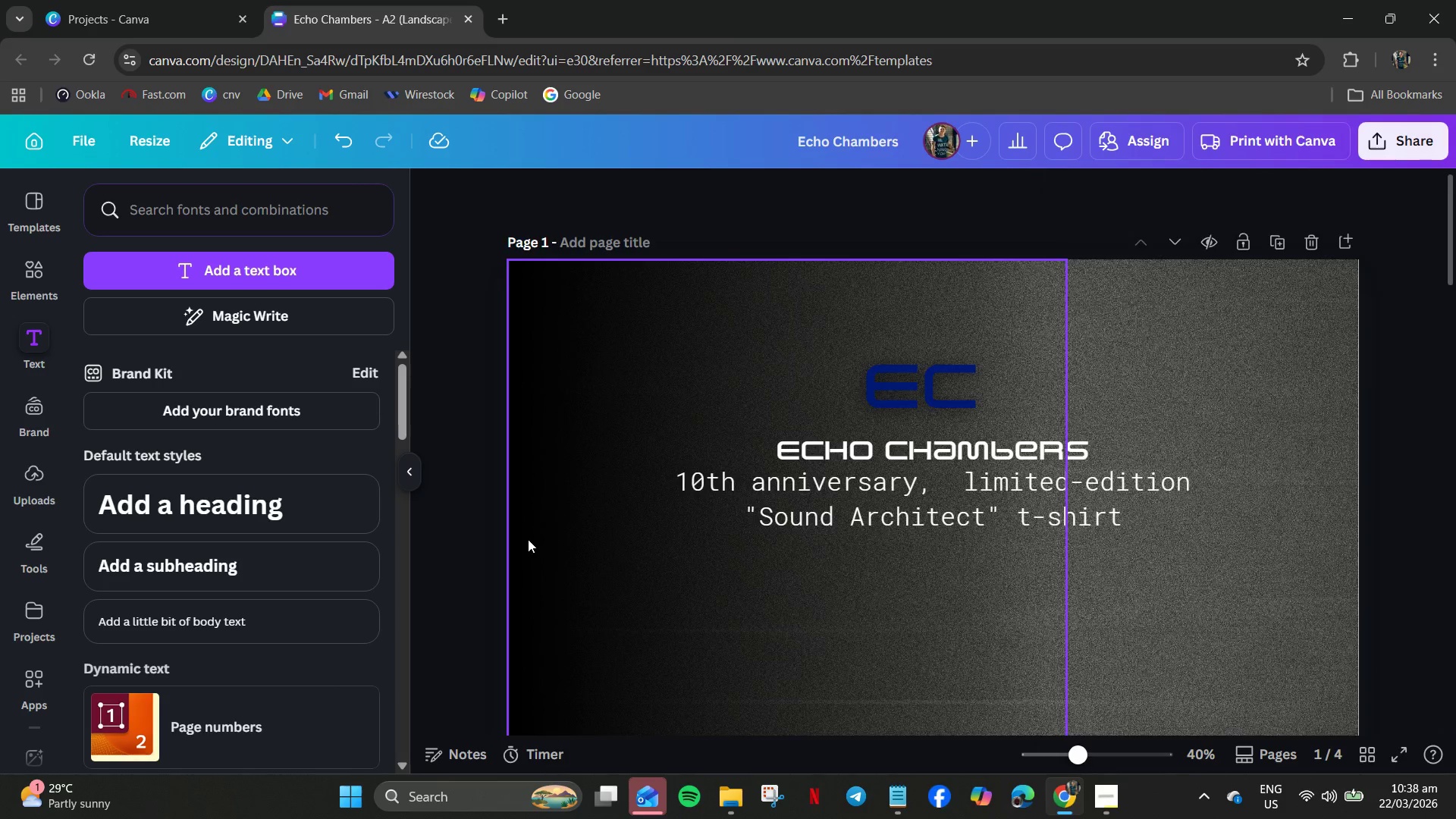 
scroll: coordinate [541, 536], scroll_direction: none, amount: 0.0
 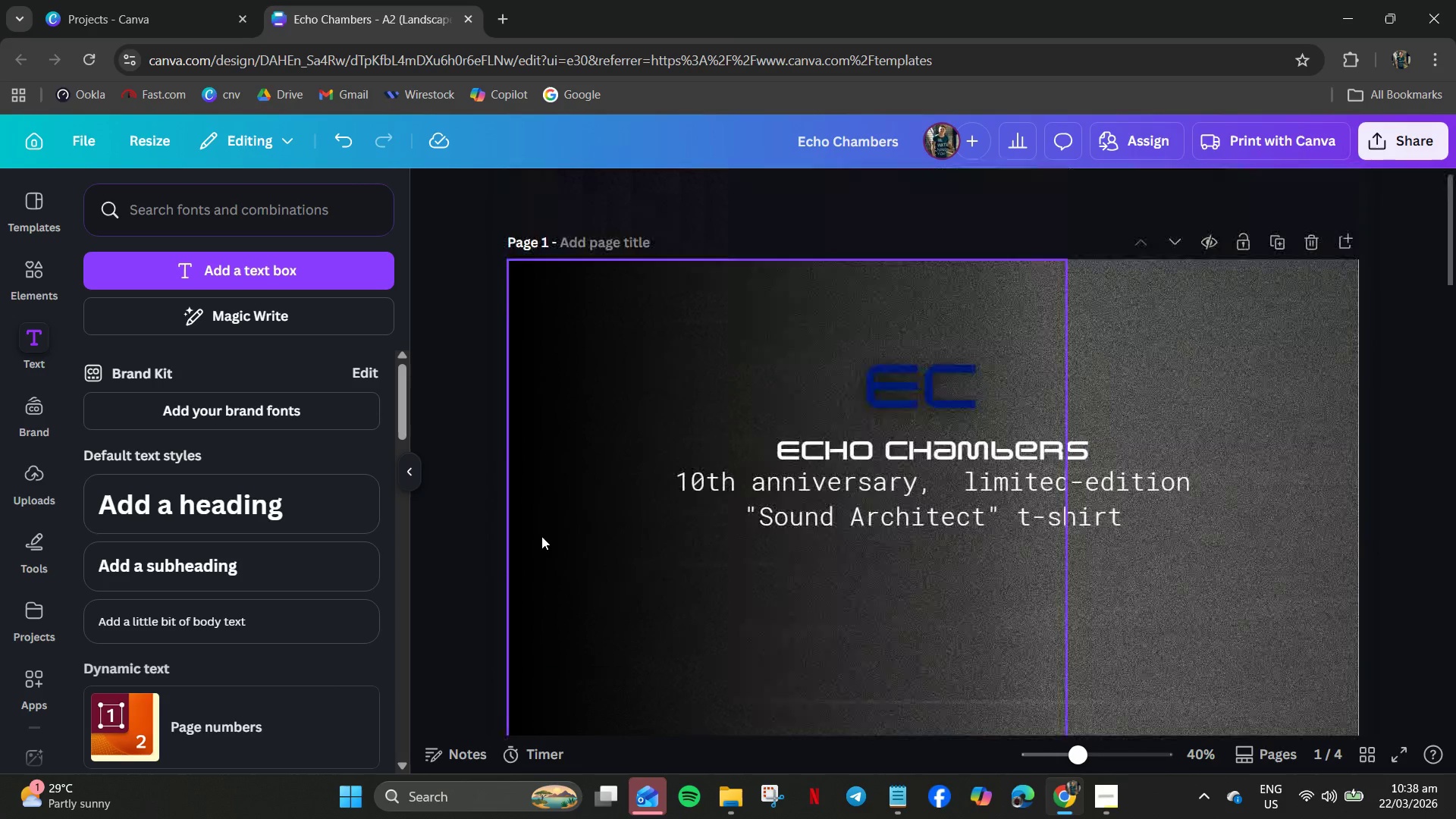 
scroll: coordinate [626, 548], scroll_direction: down, amount: 4.0
 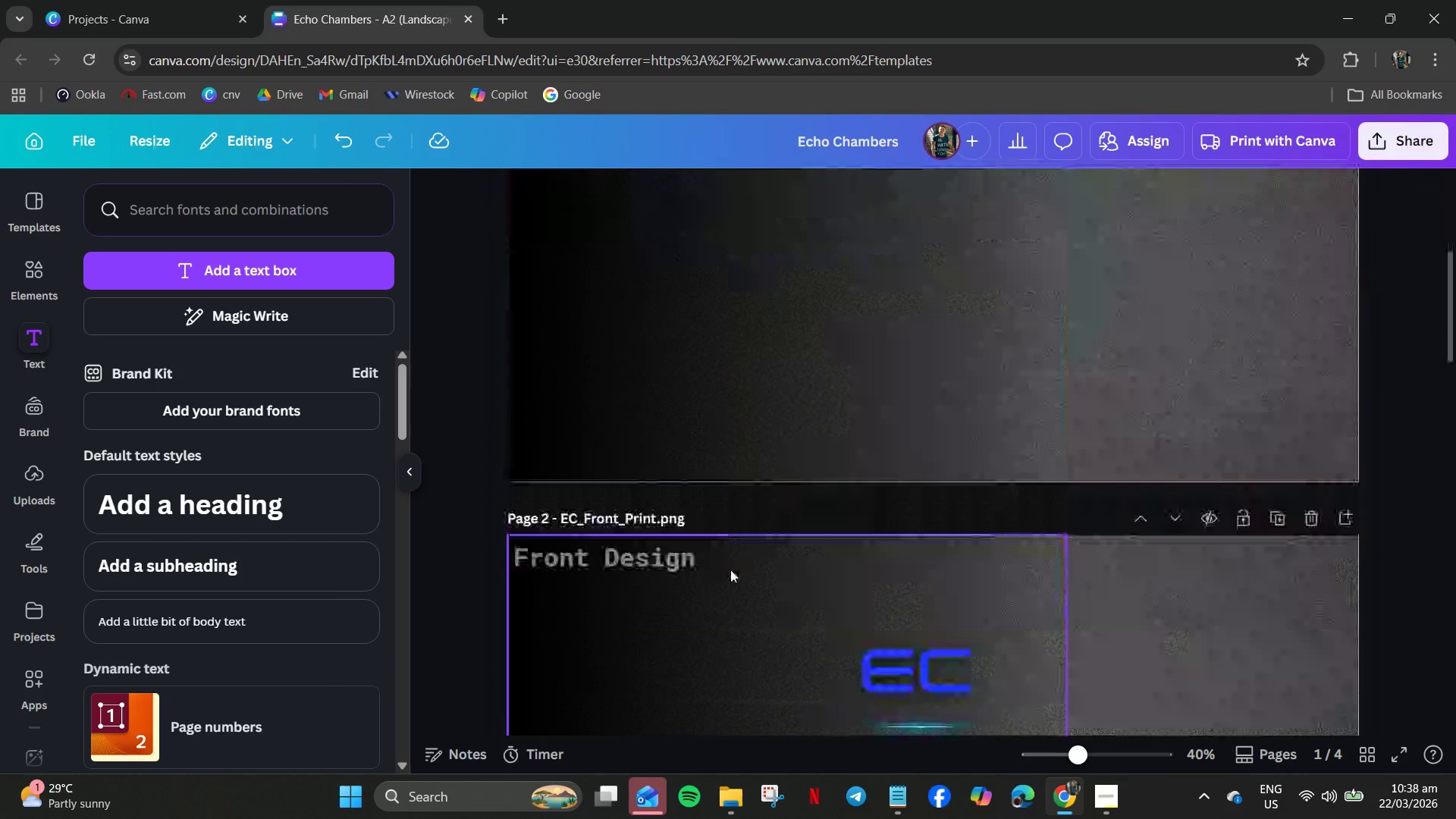 
scroll: coordinate [733, 570], scroll_direction: up, amount: 10.0
 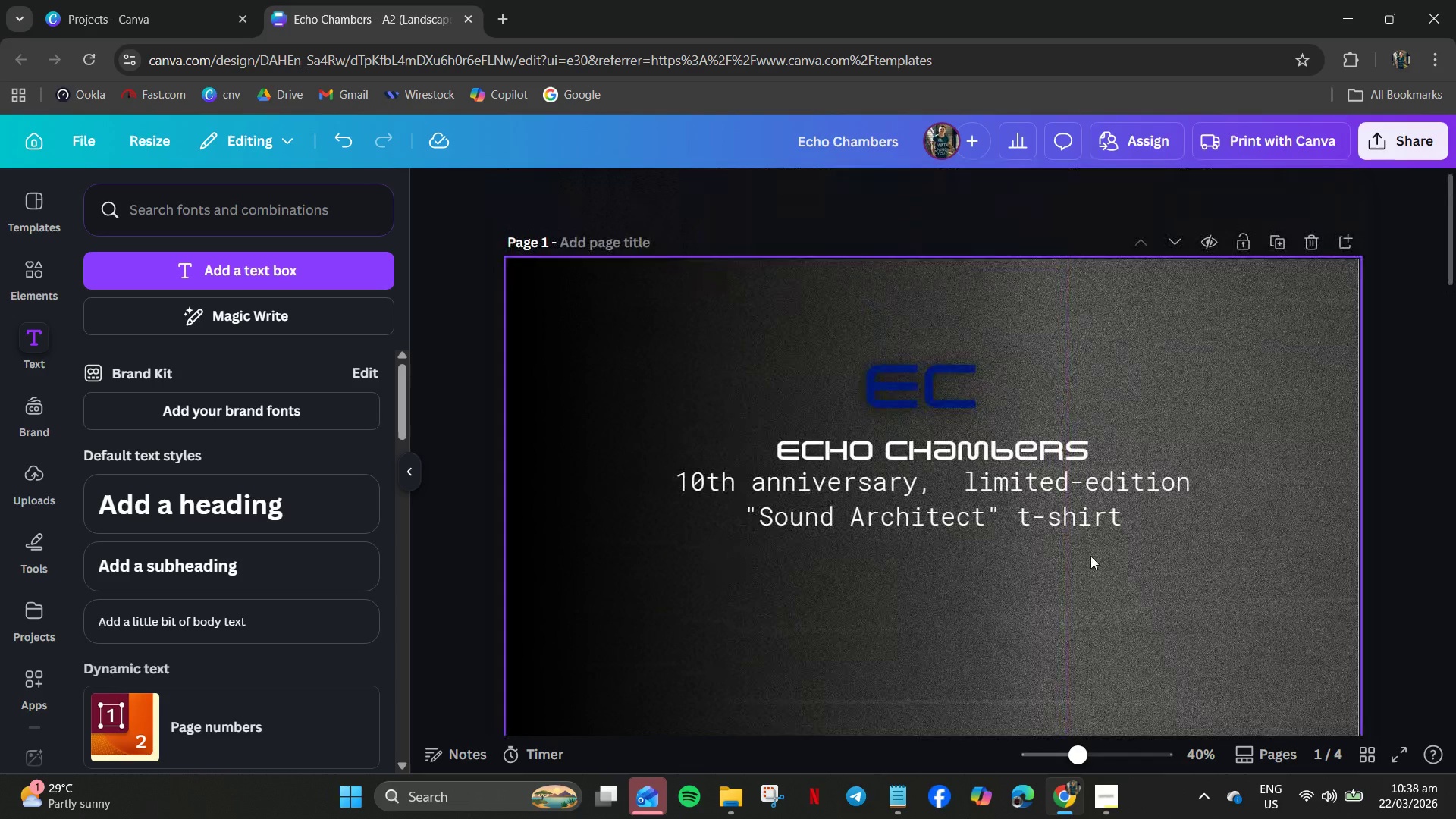 
scroll: coordinate [1086, 572], scroll_direction: down, amount: 3.0
 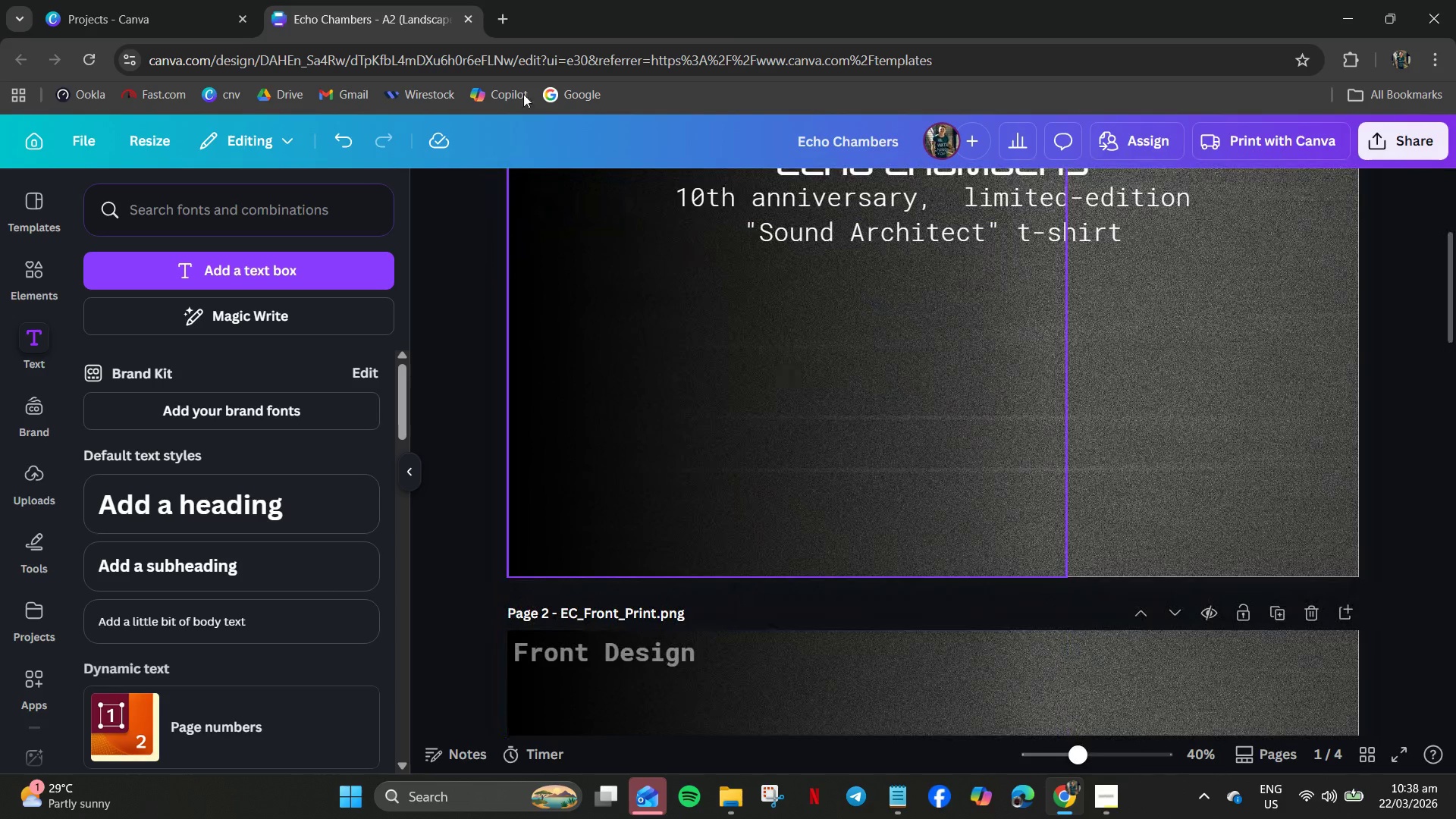 
left_click([196, 0])
 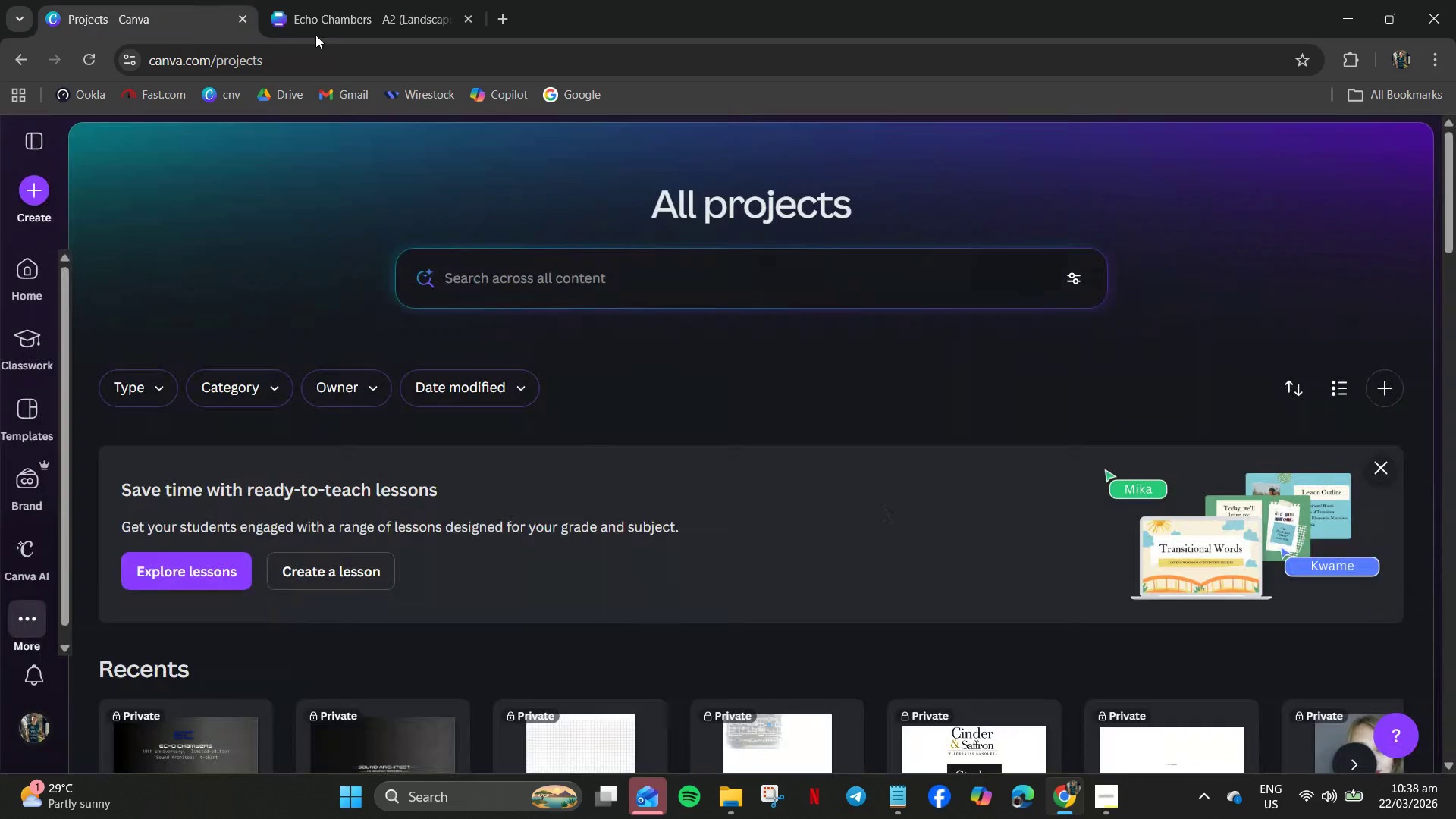 
left_click([315, 3])
 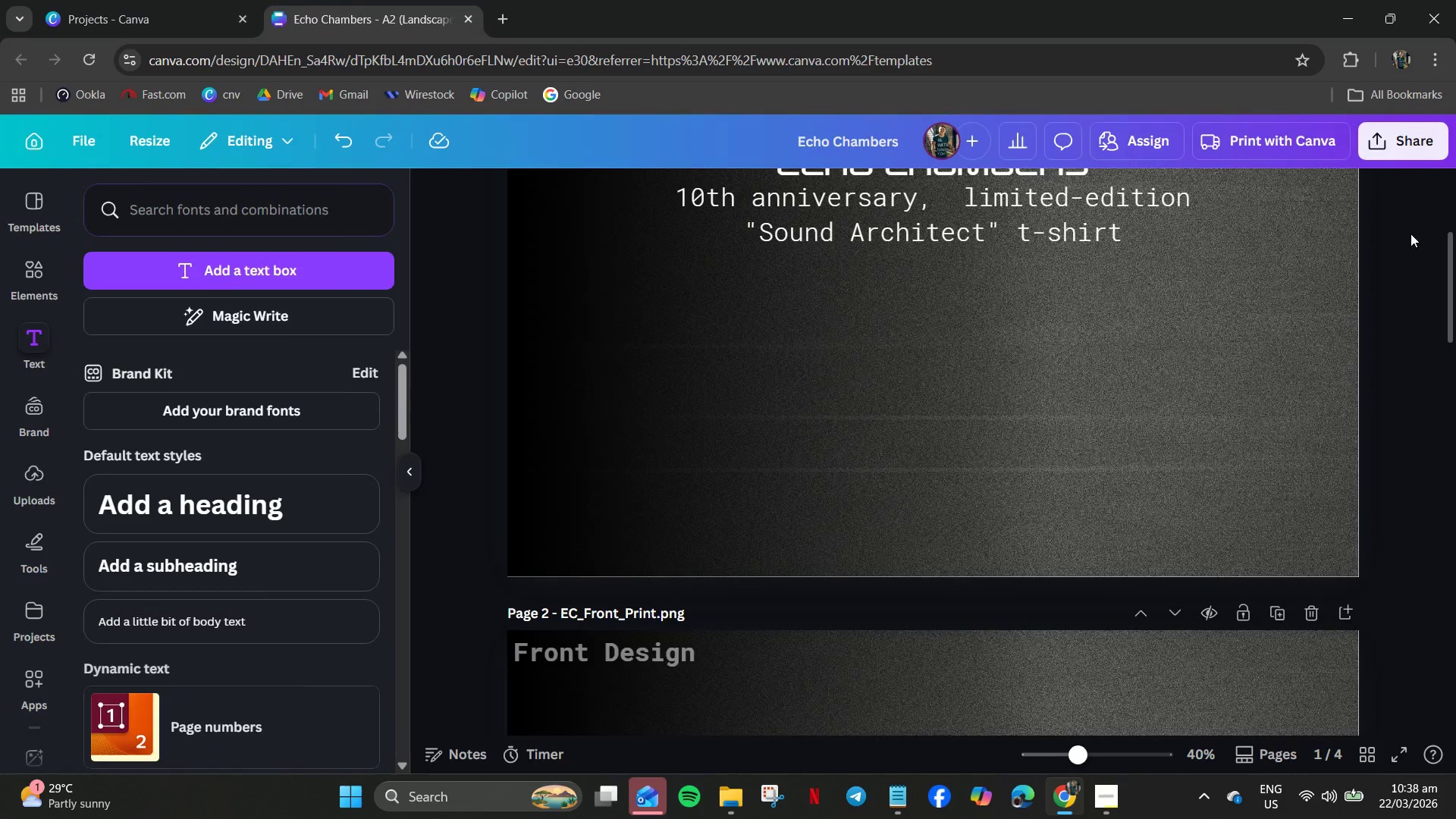 
left_click([1407, 152])
 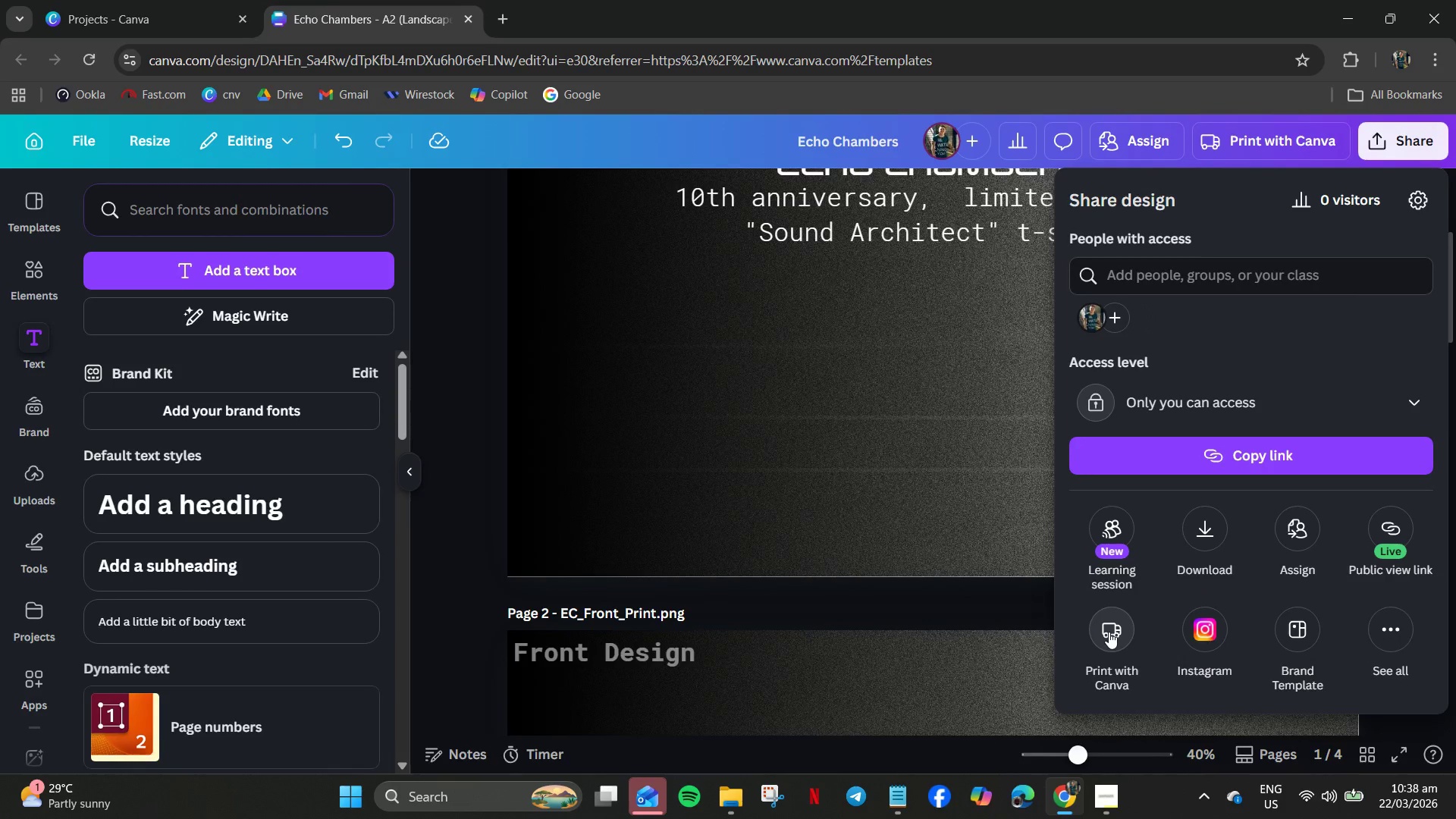 
scroll: coordinate [1178, 628], scroll_direction: down, amount: 4.0
 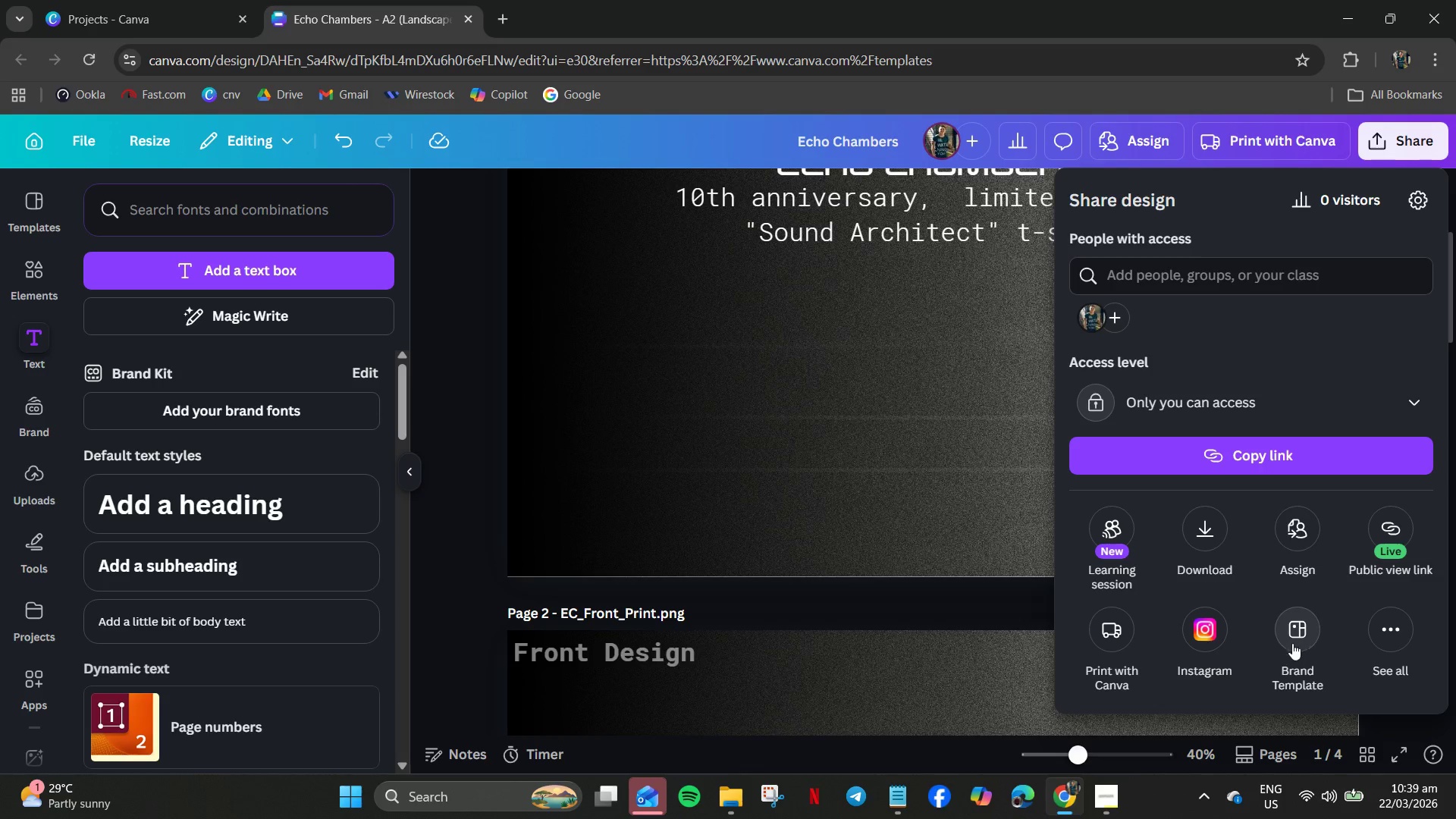 
wait(5.57)
 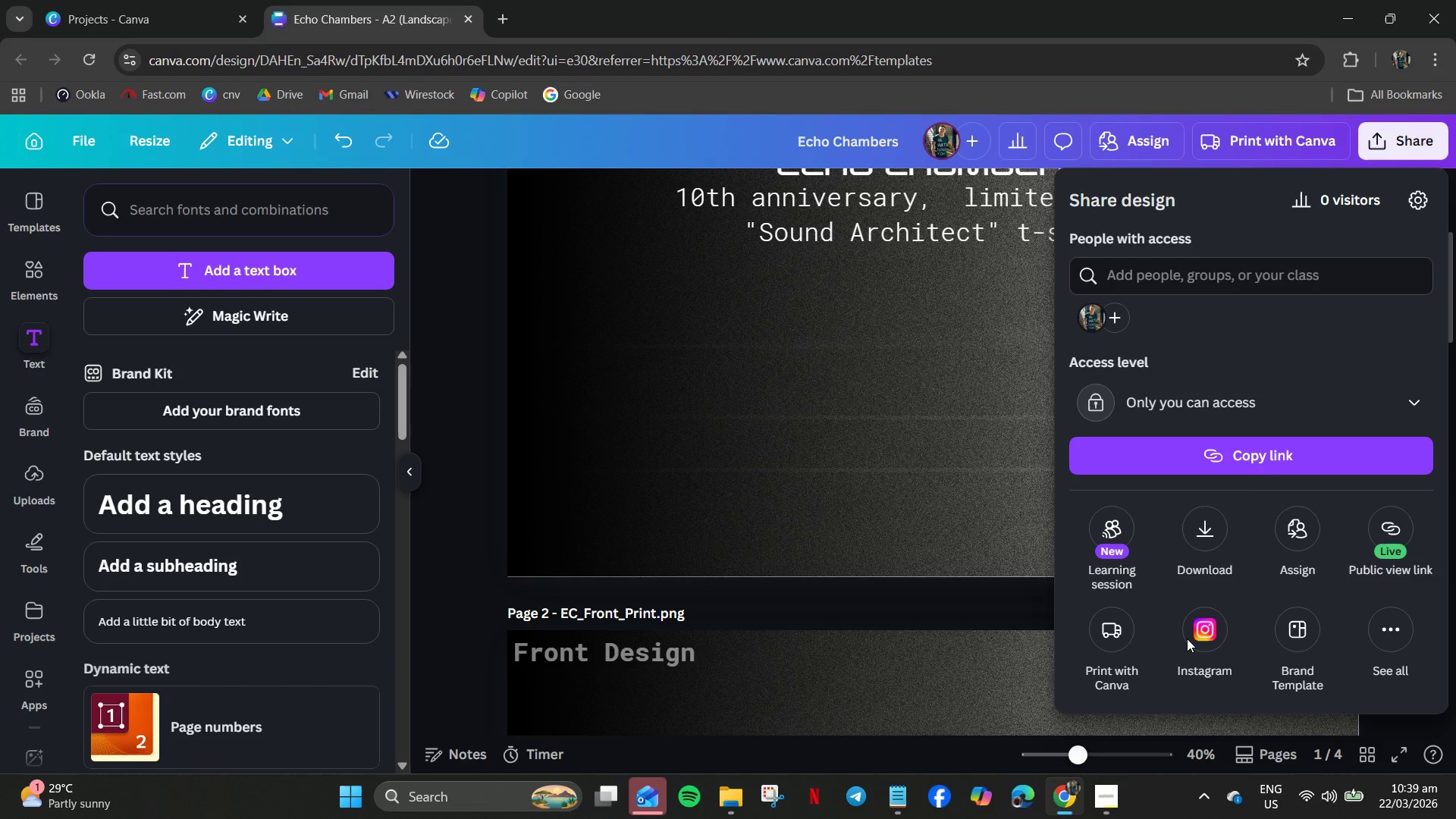 
left_click([1388, 538])
 